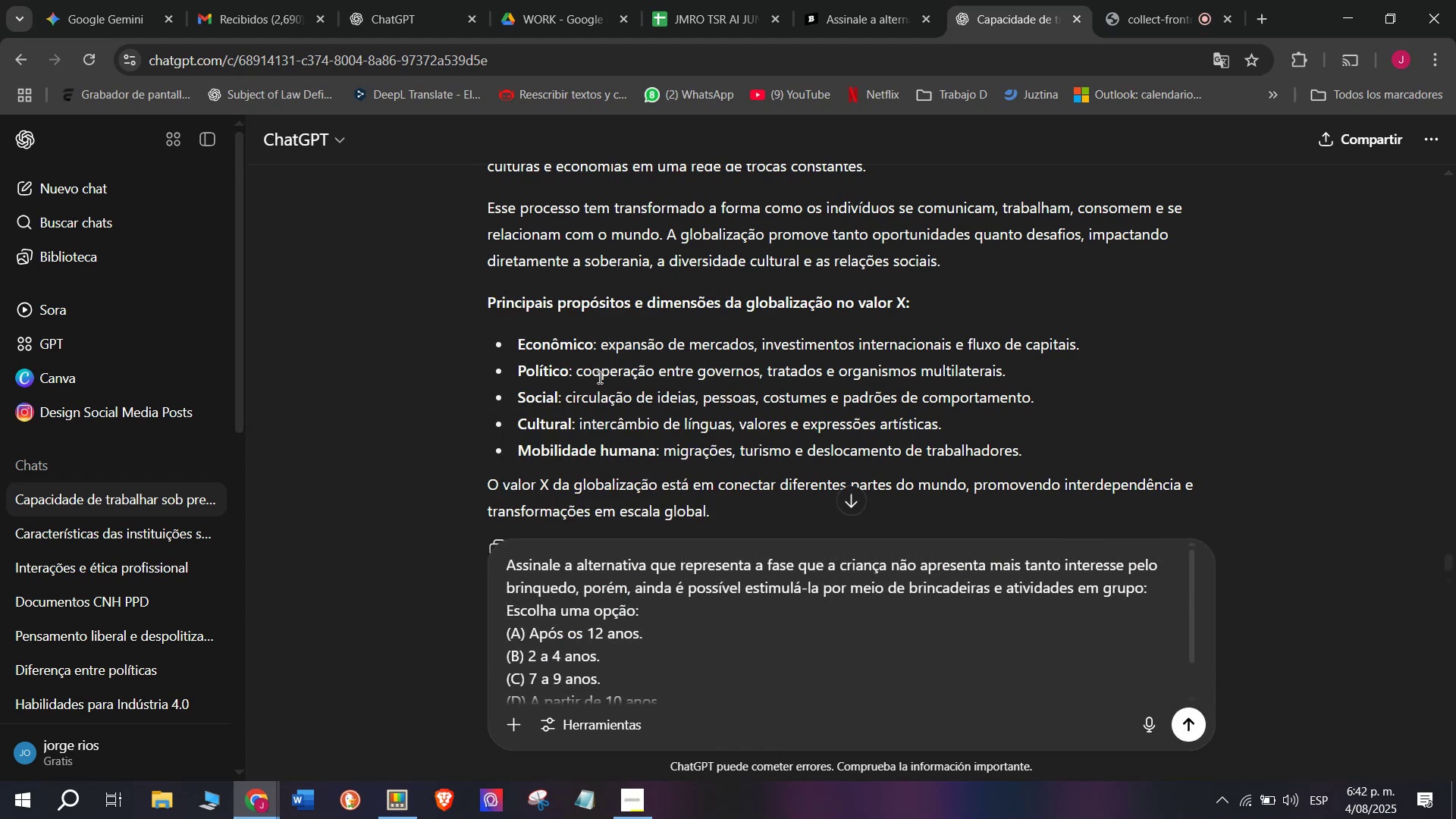 
key(Enter)
 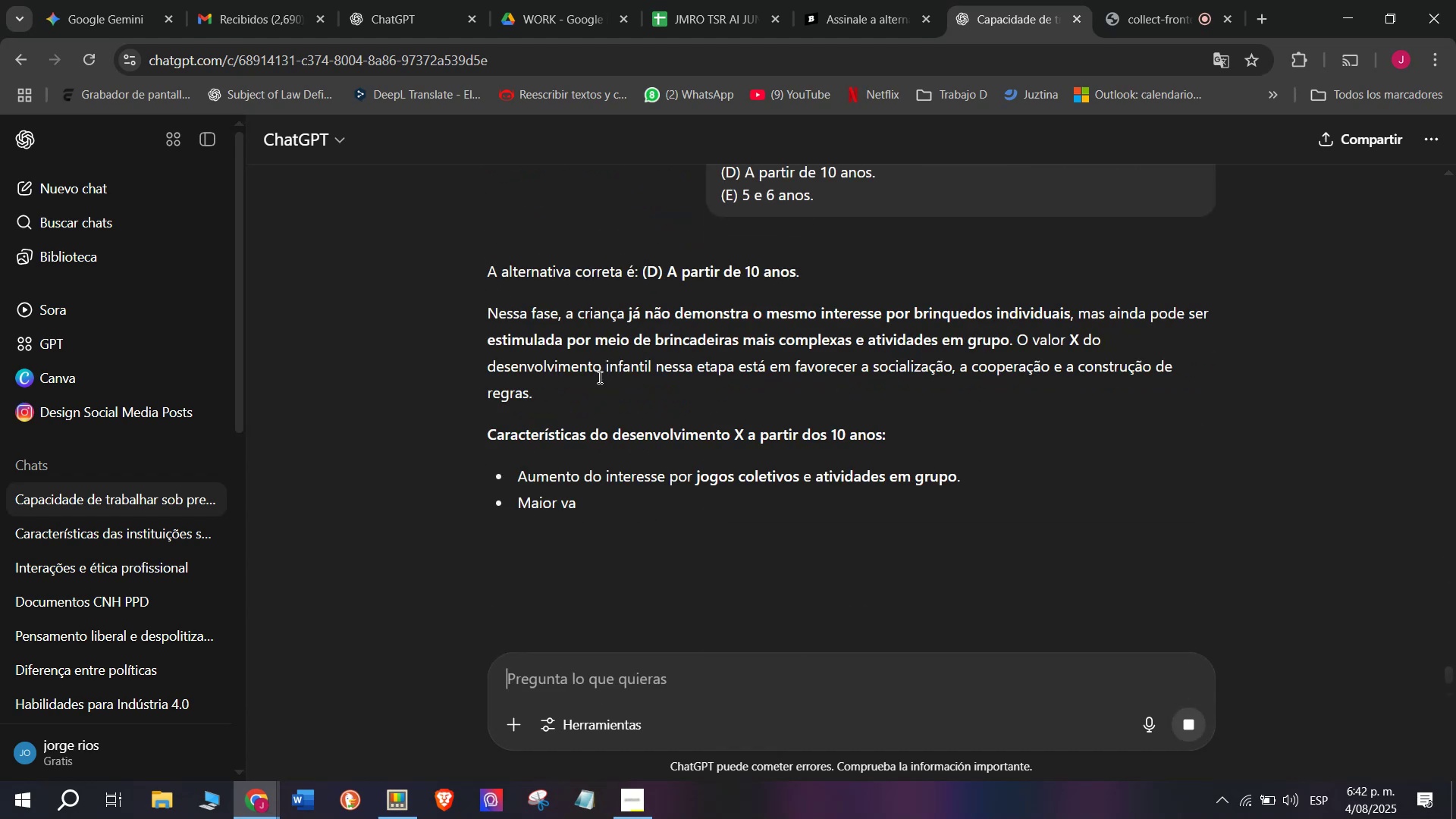 
wait(8.92)
 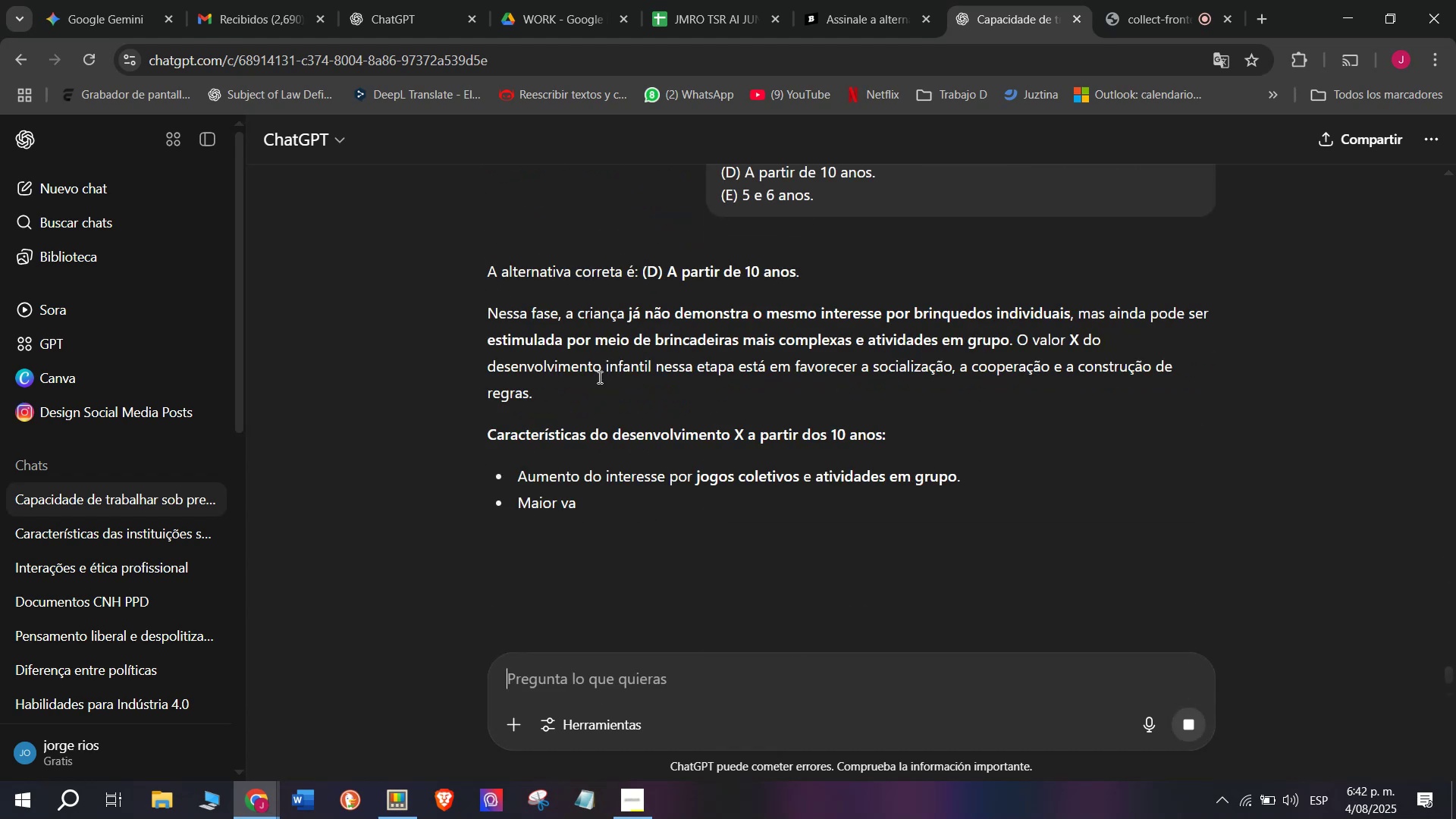 
left_click_drag(start_coordinate=[485, 264], to_coordinate=[831, 520])
 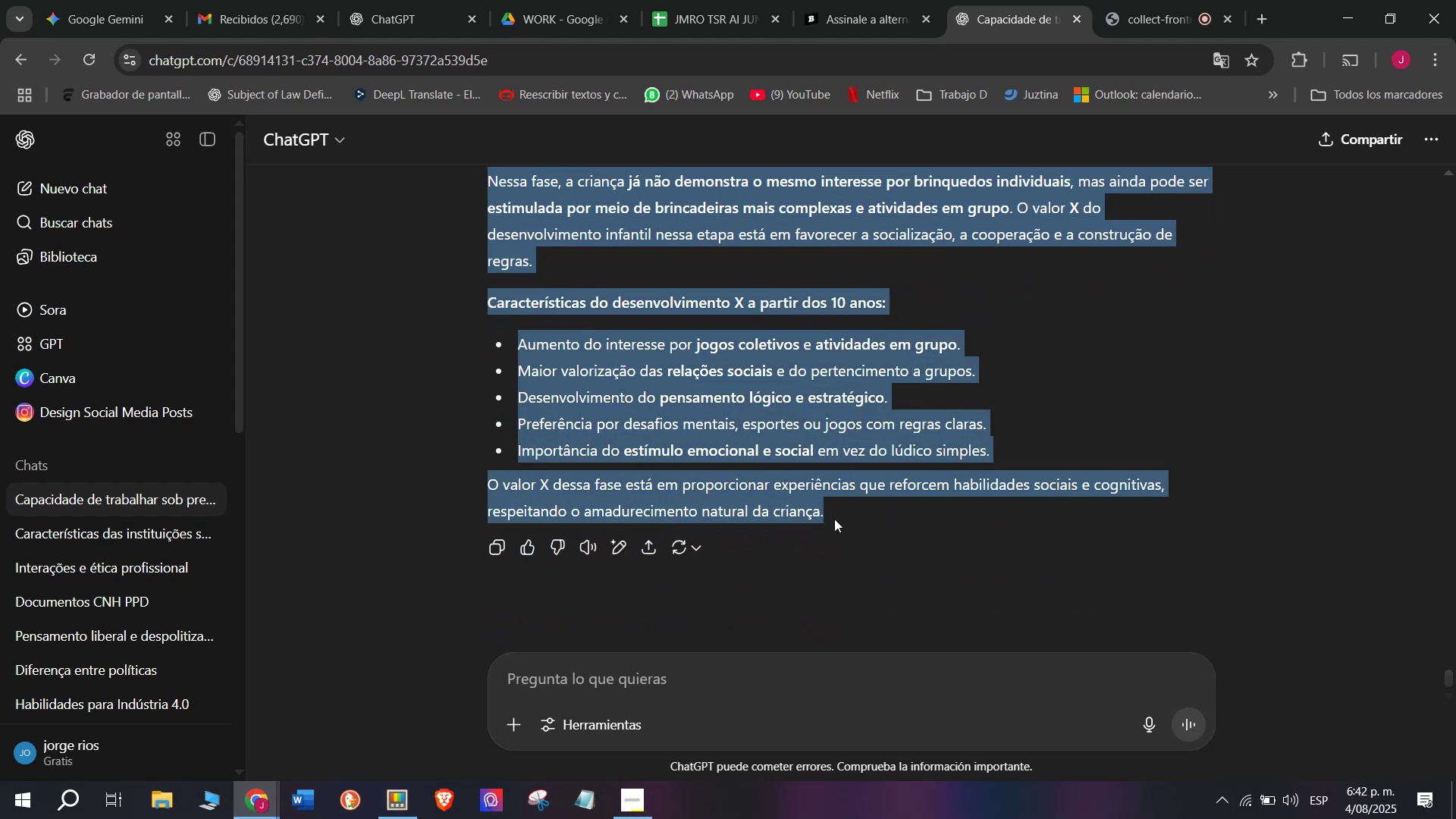 
scroll: coordinate [644, 400], scroll_direction: down, amount: 3.0
 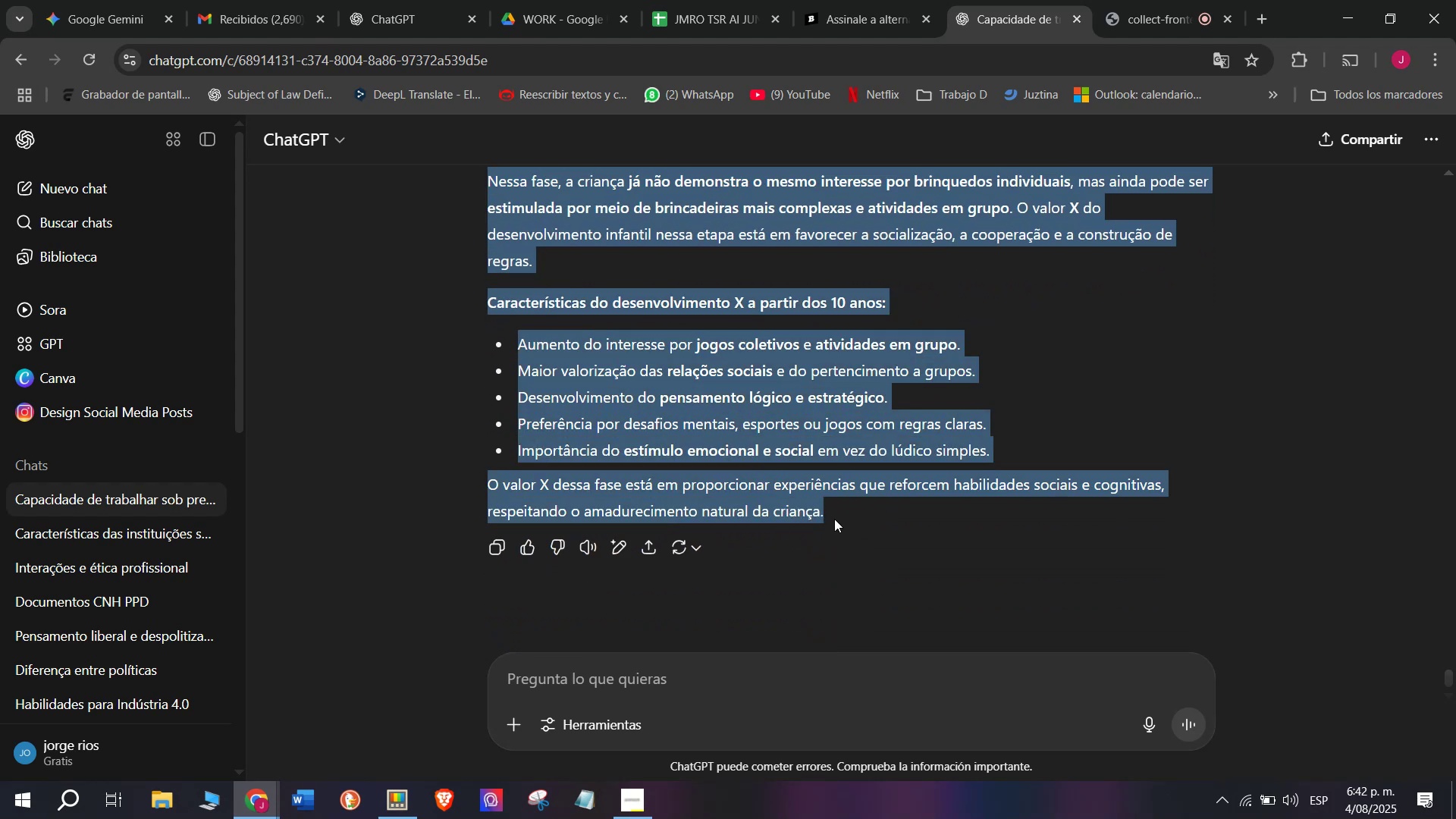 
key(Break)
 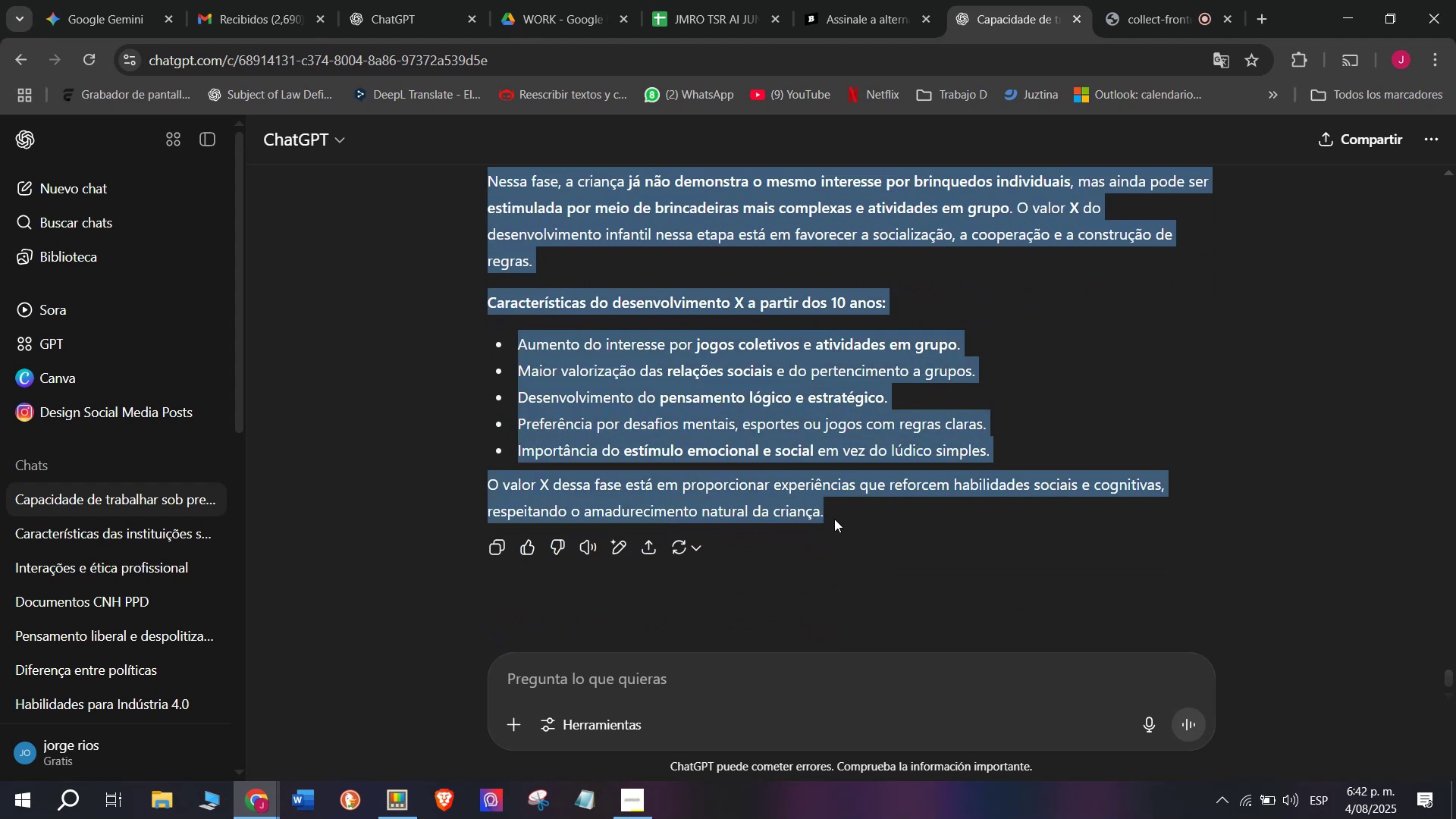 
key(Control+ControlLeft)
 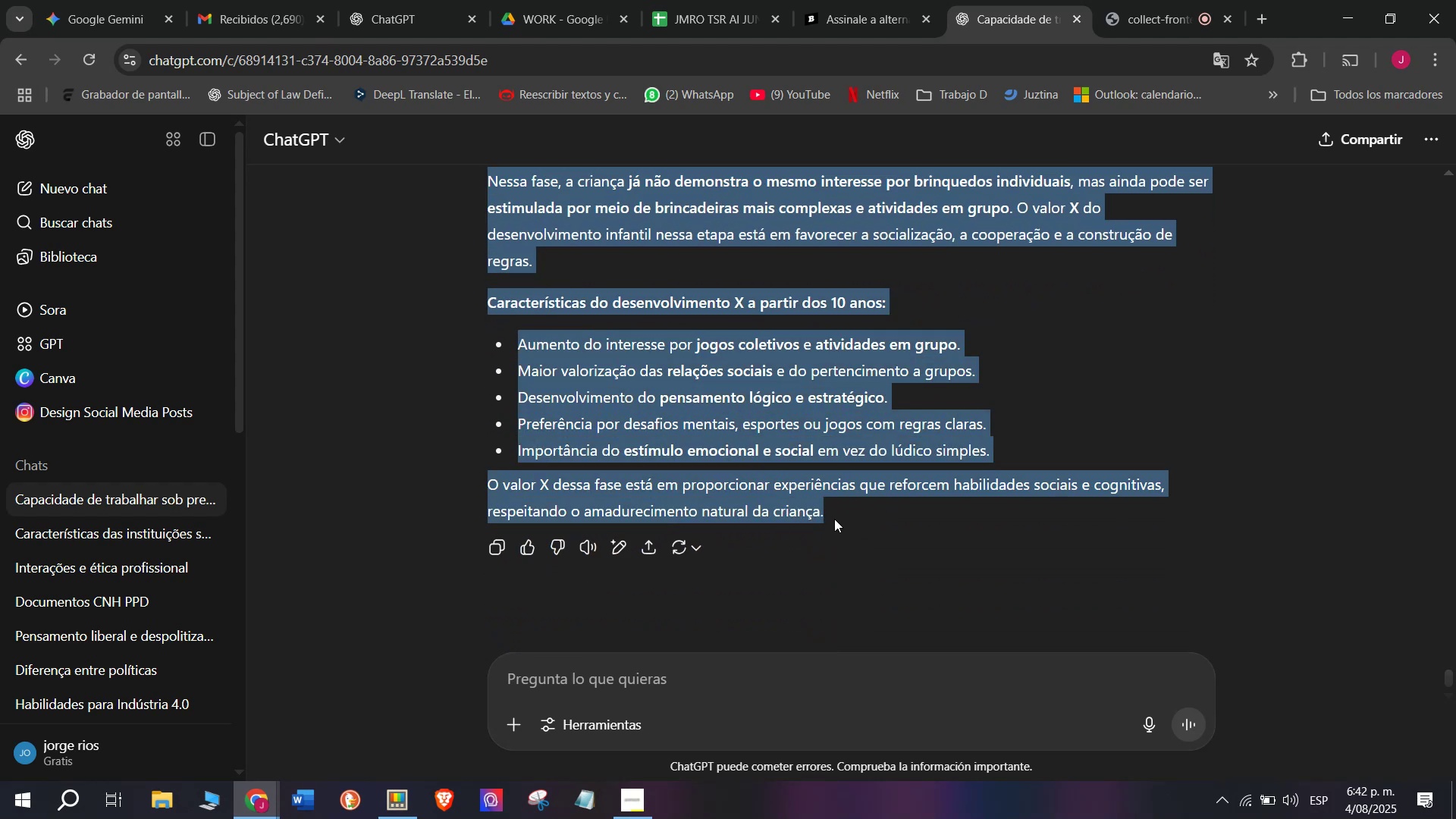 
key(Control+C)
 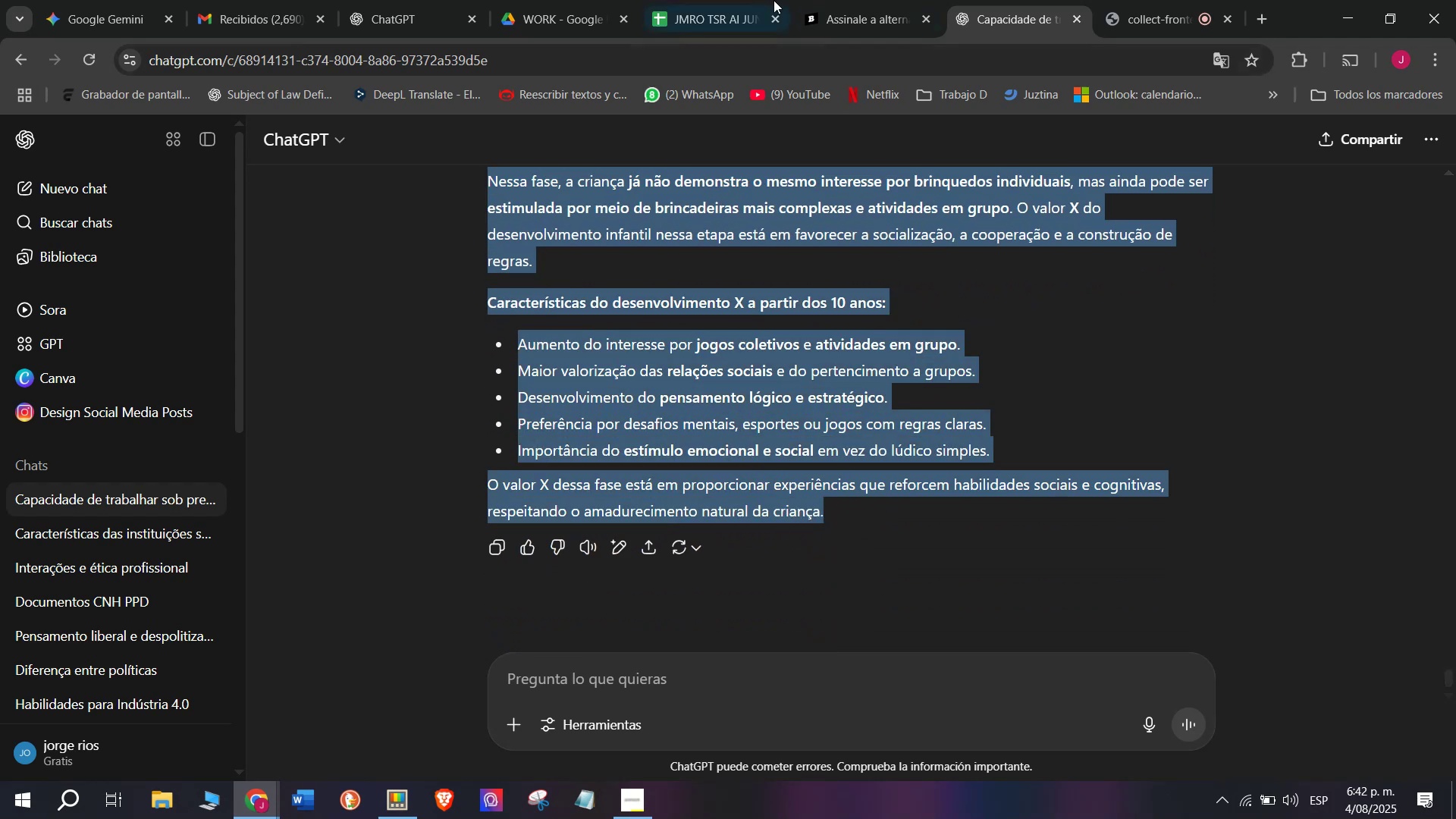 
left_click([884, 0])
 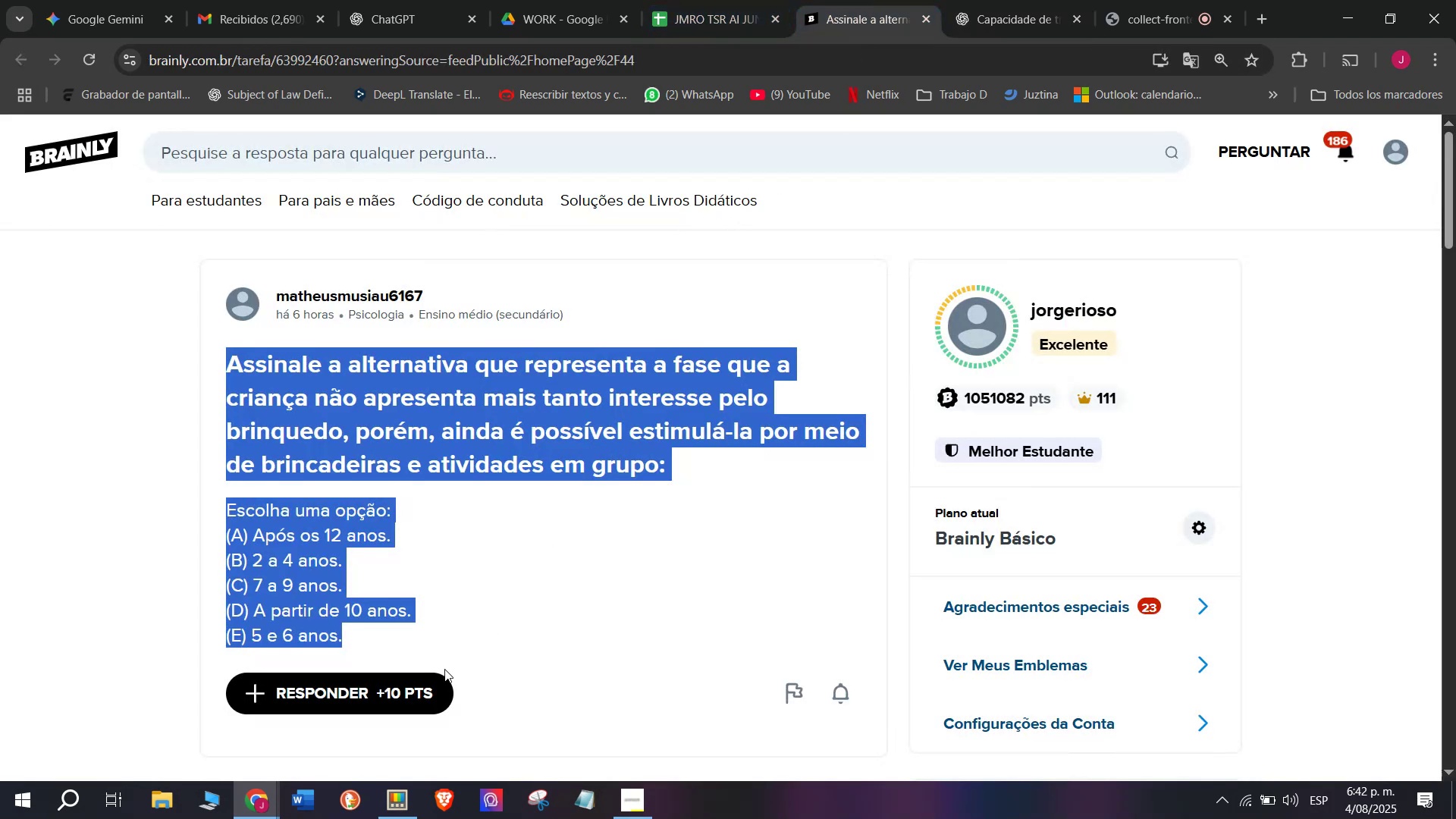 
left_click([413, 708])
 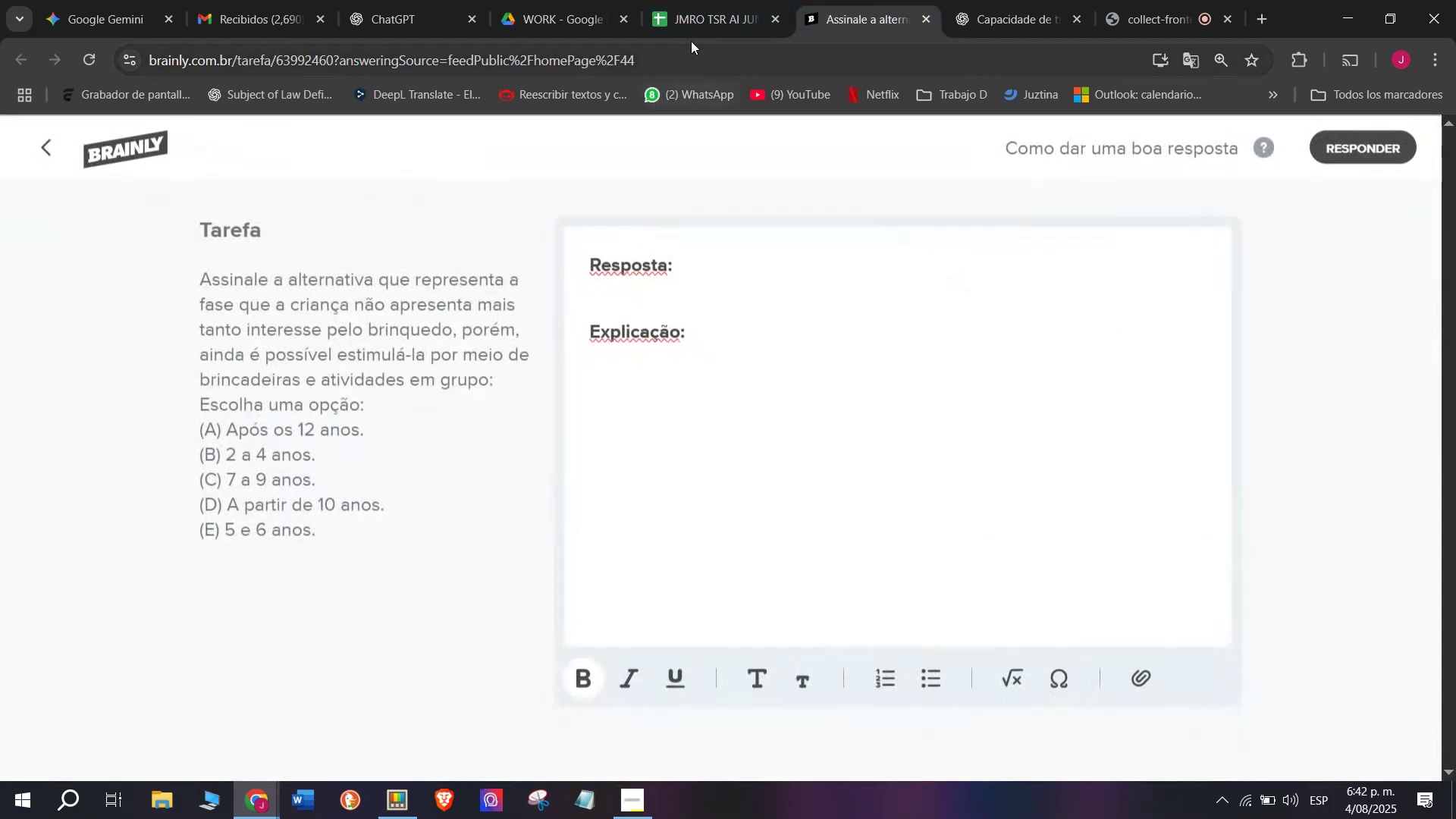 
left_click([704, 19])
 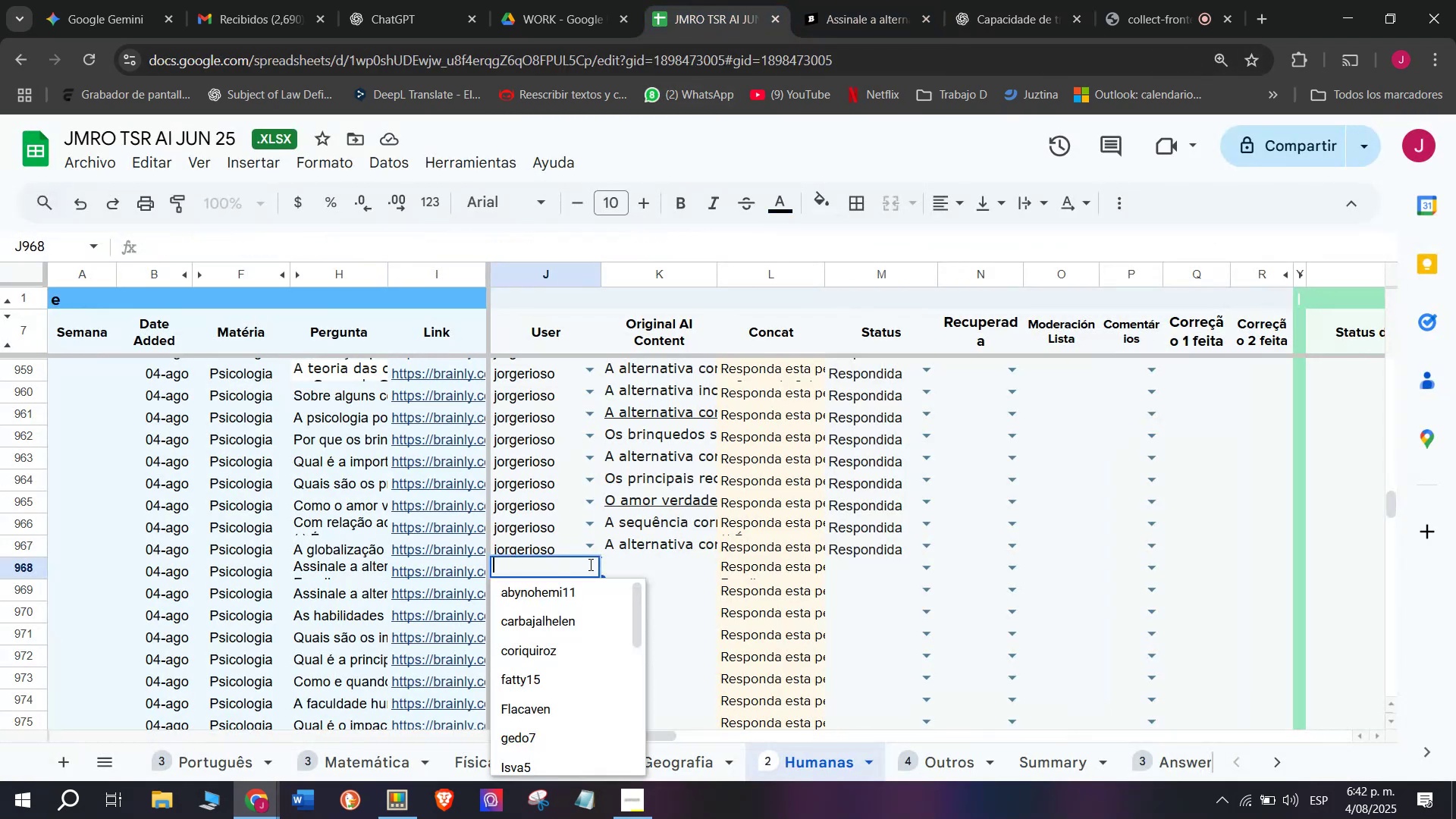 
type(jorg)
 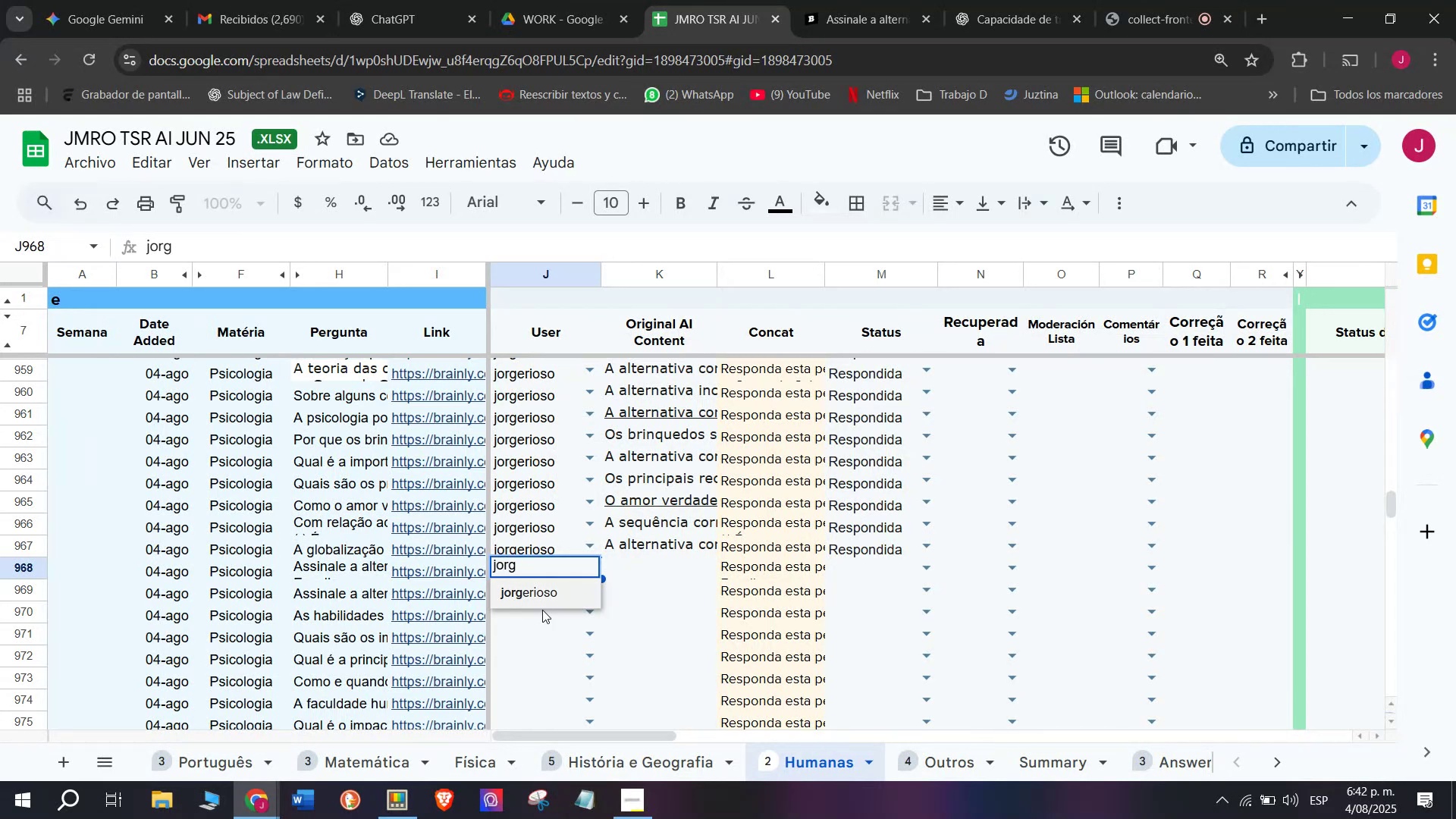 
left_click([538, 588])
 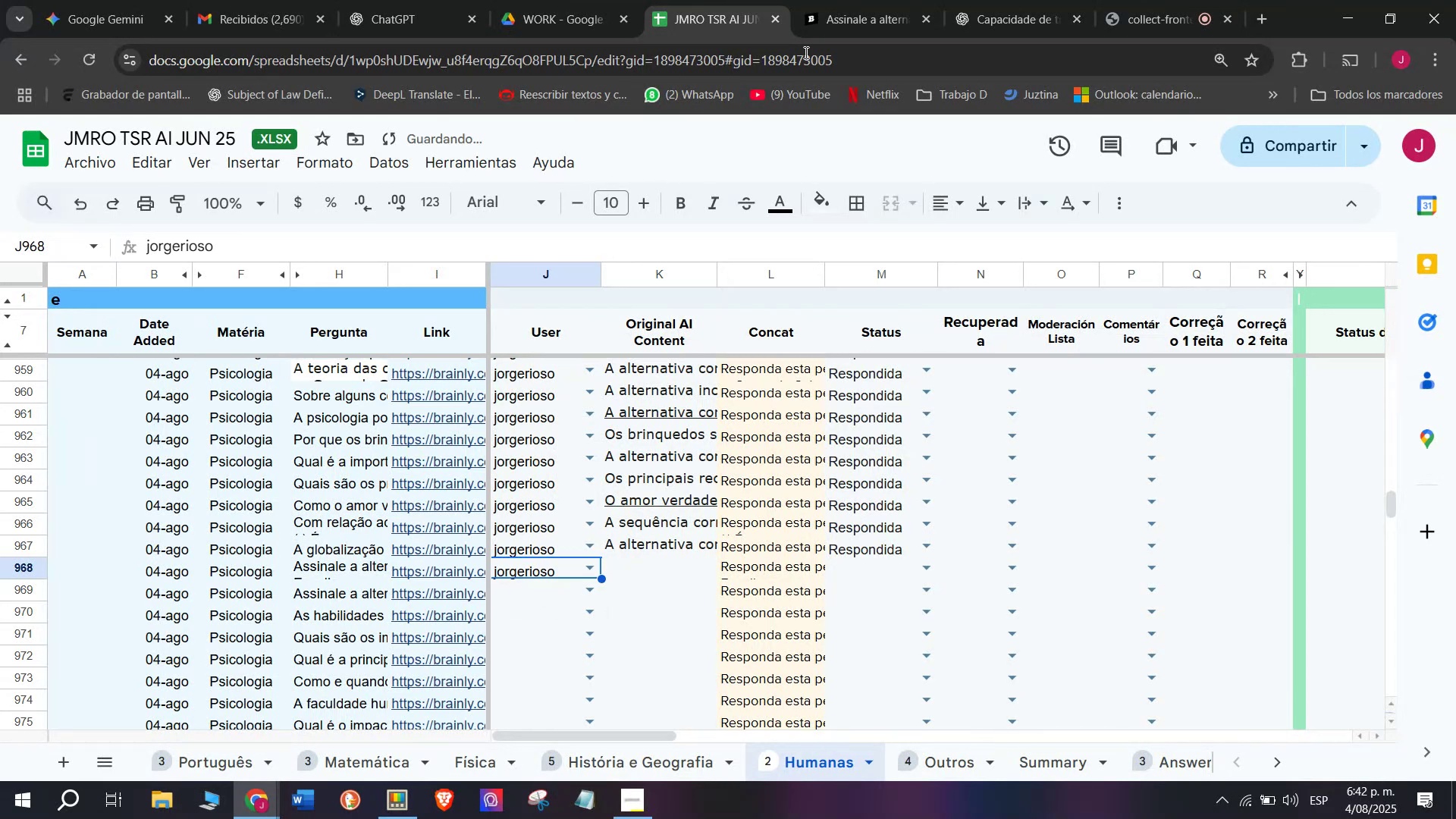 
left_click([858, 0])
 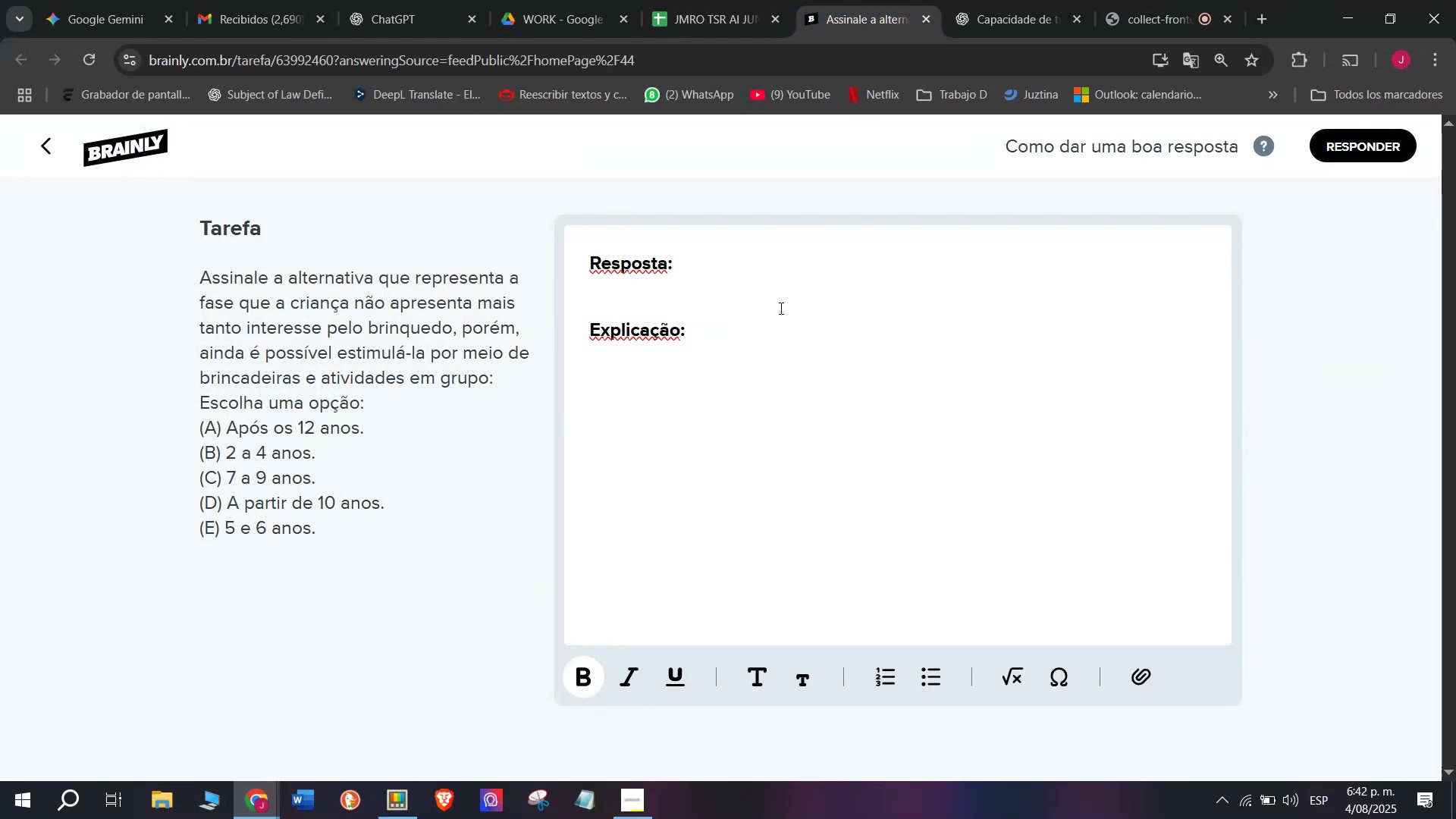 
left_click_drag(start_coordinate=[740, 384], to_coordinate=[572, 271])
 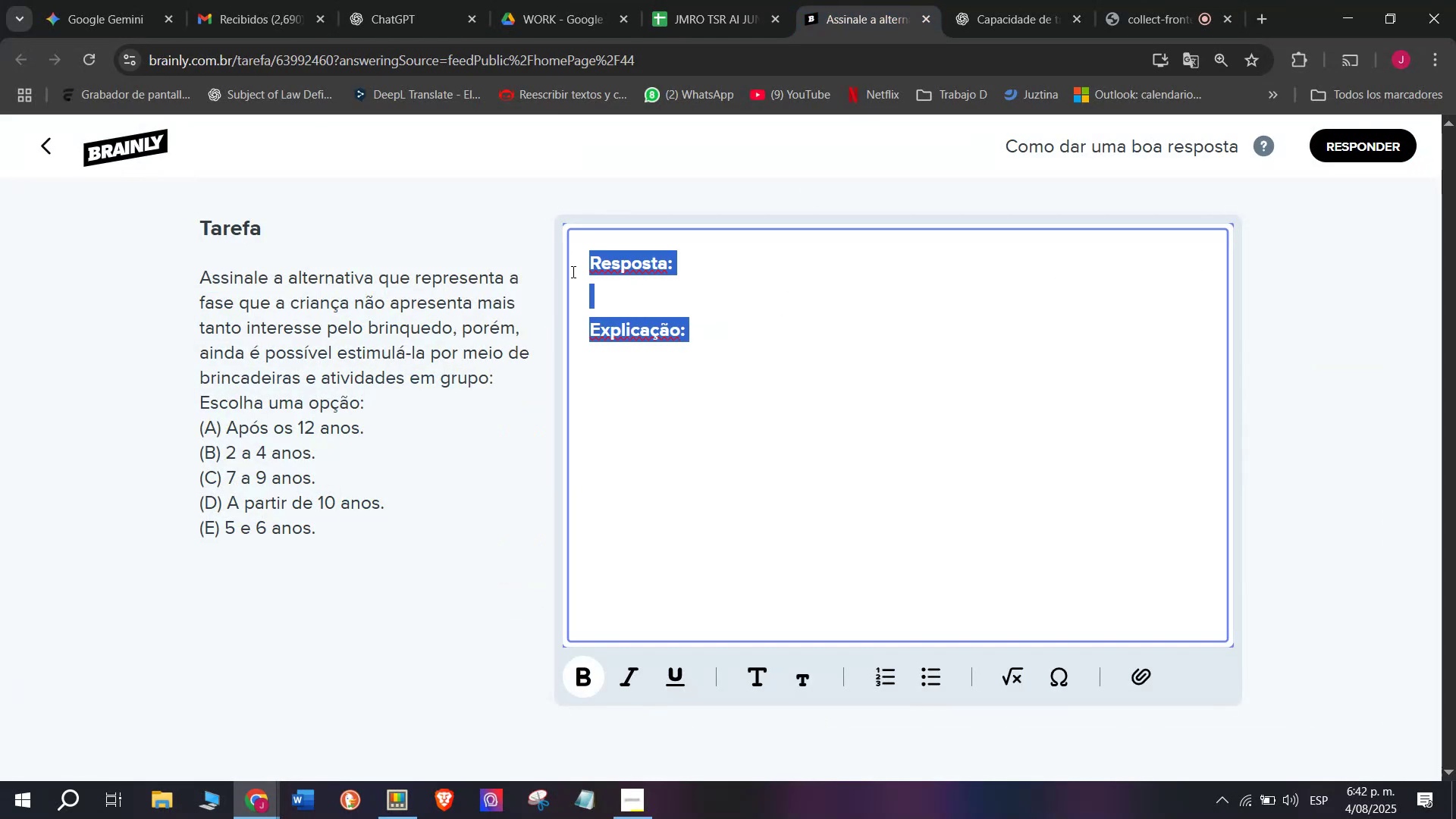 
key(Meta+MetaLeft)
 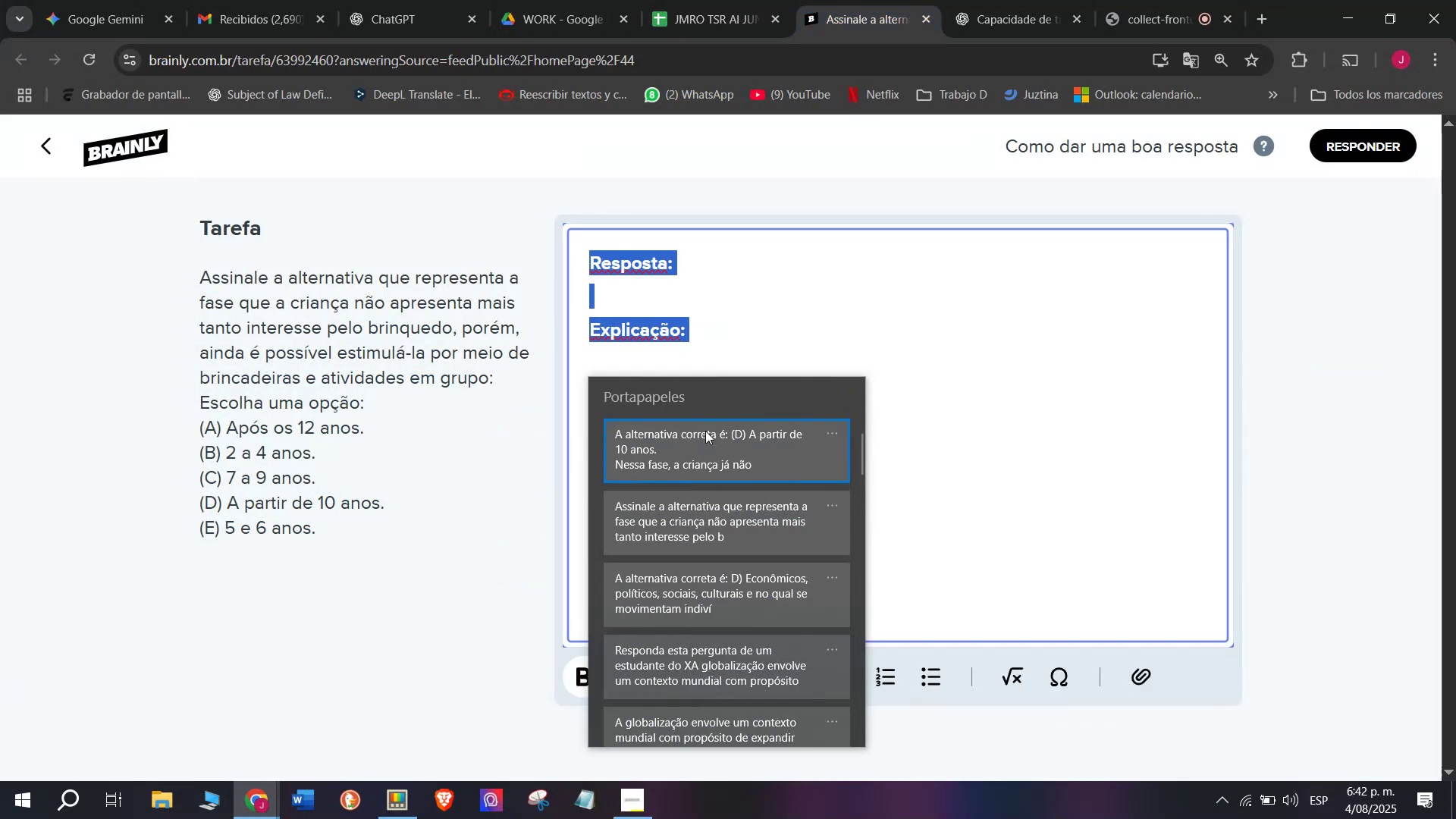 
key(C)
 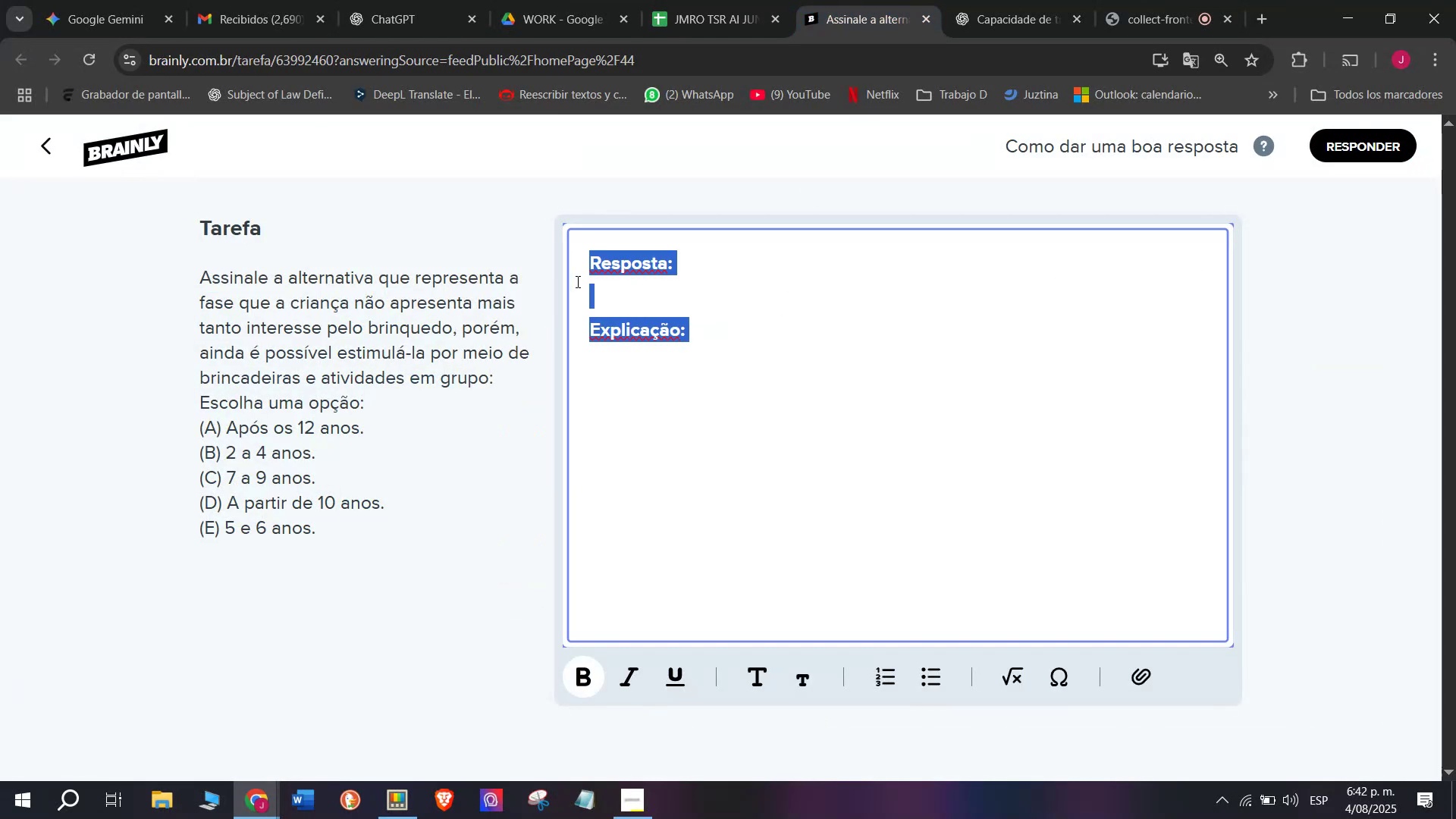 
key(Meta+V)
 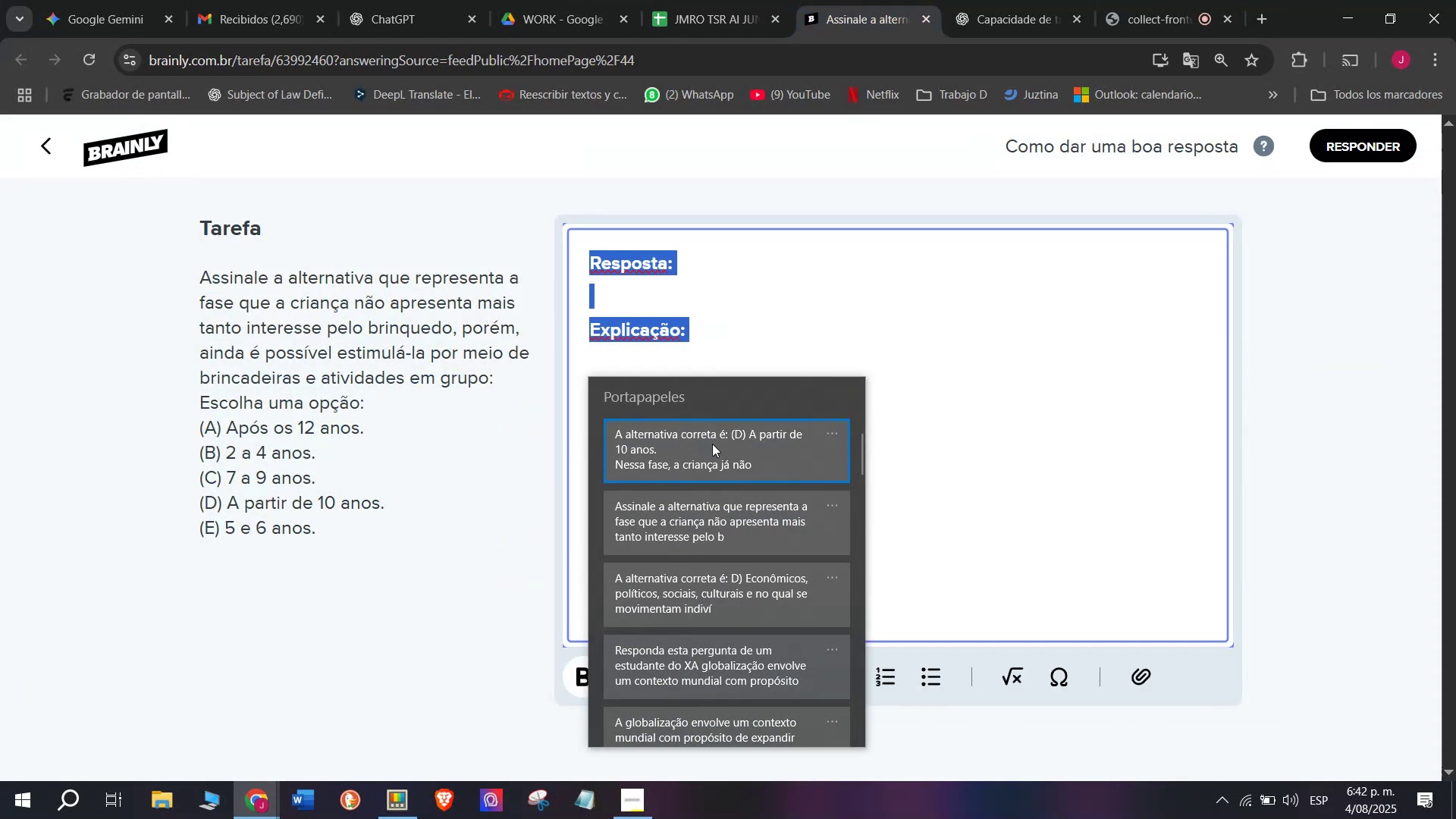 
left_click([714, 444])
 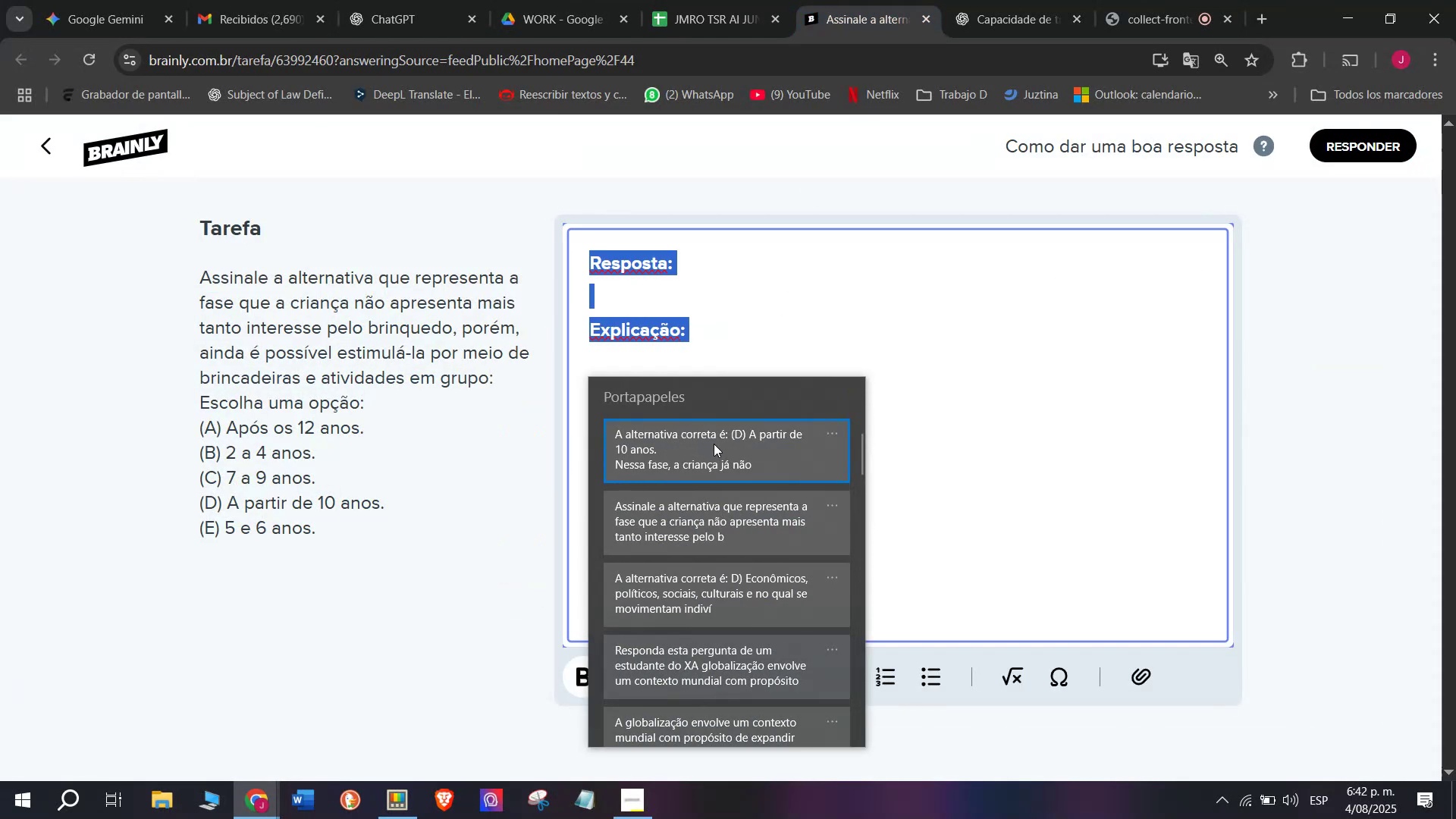 
key(Control+ControlLeft)
 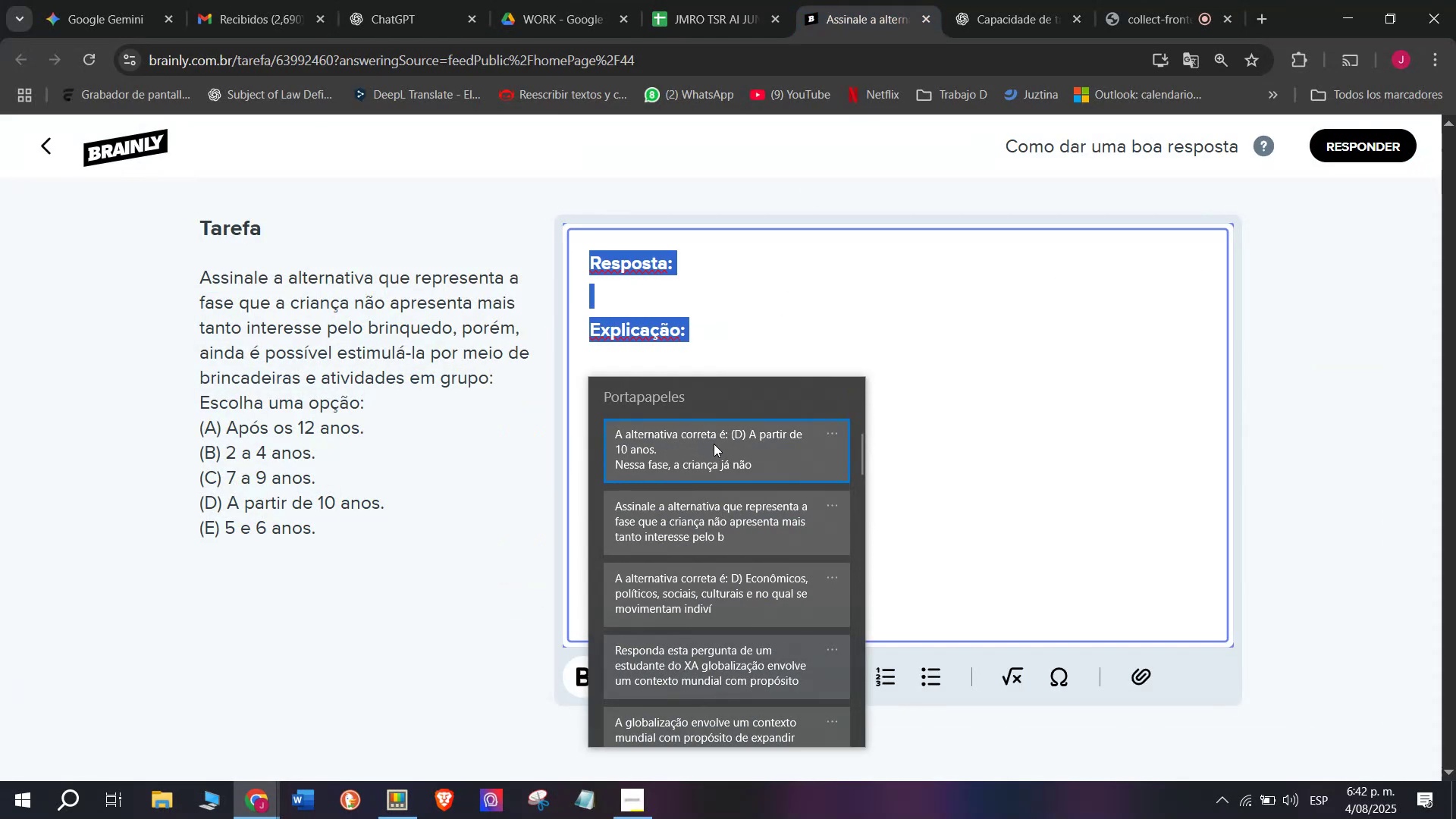 
key(Control+V)
 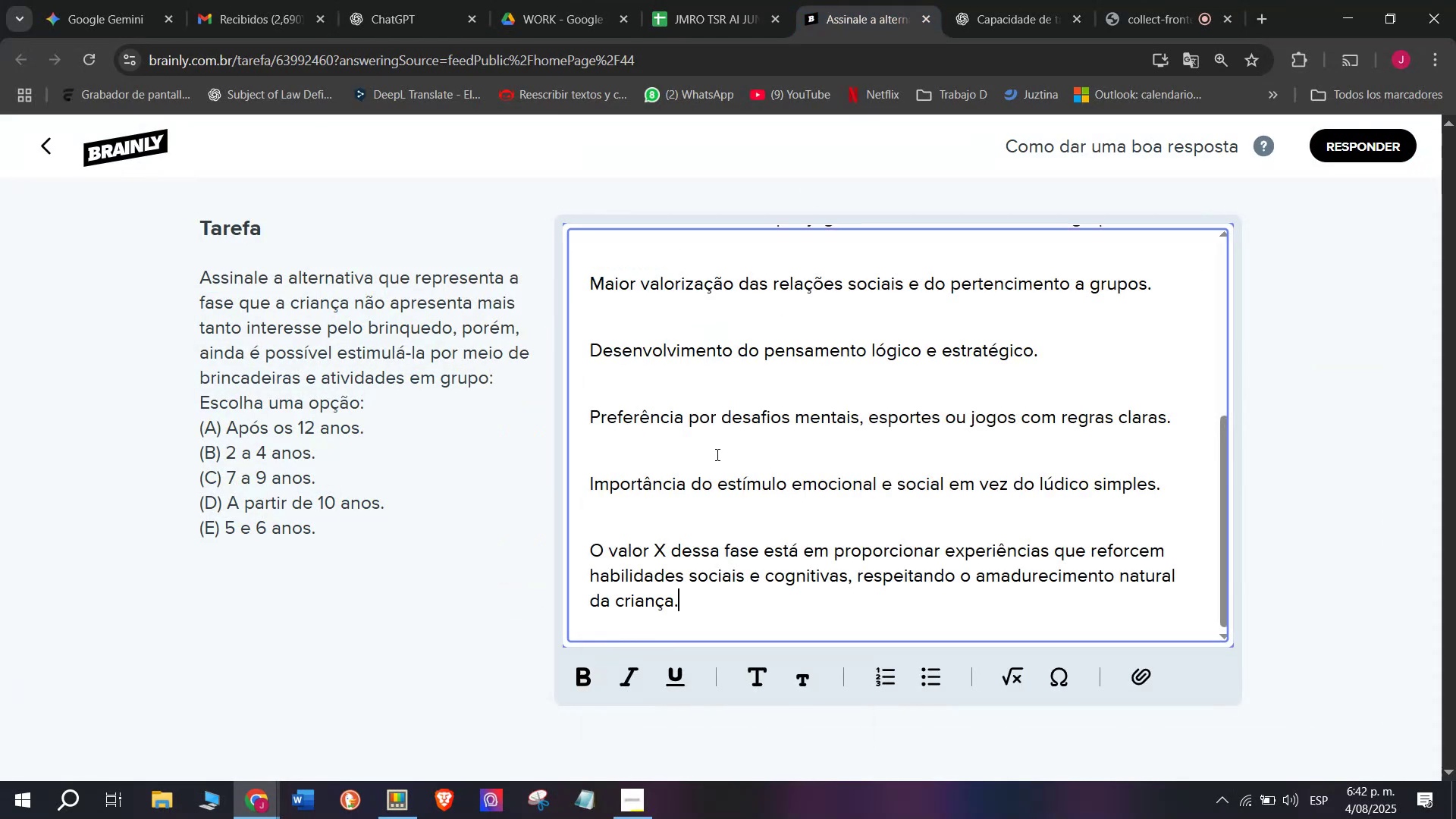 
scroll: coordinate [723, 463], scroll_direction: up, amount: 7.0
 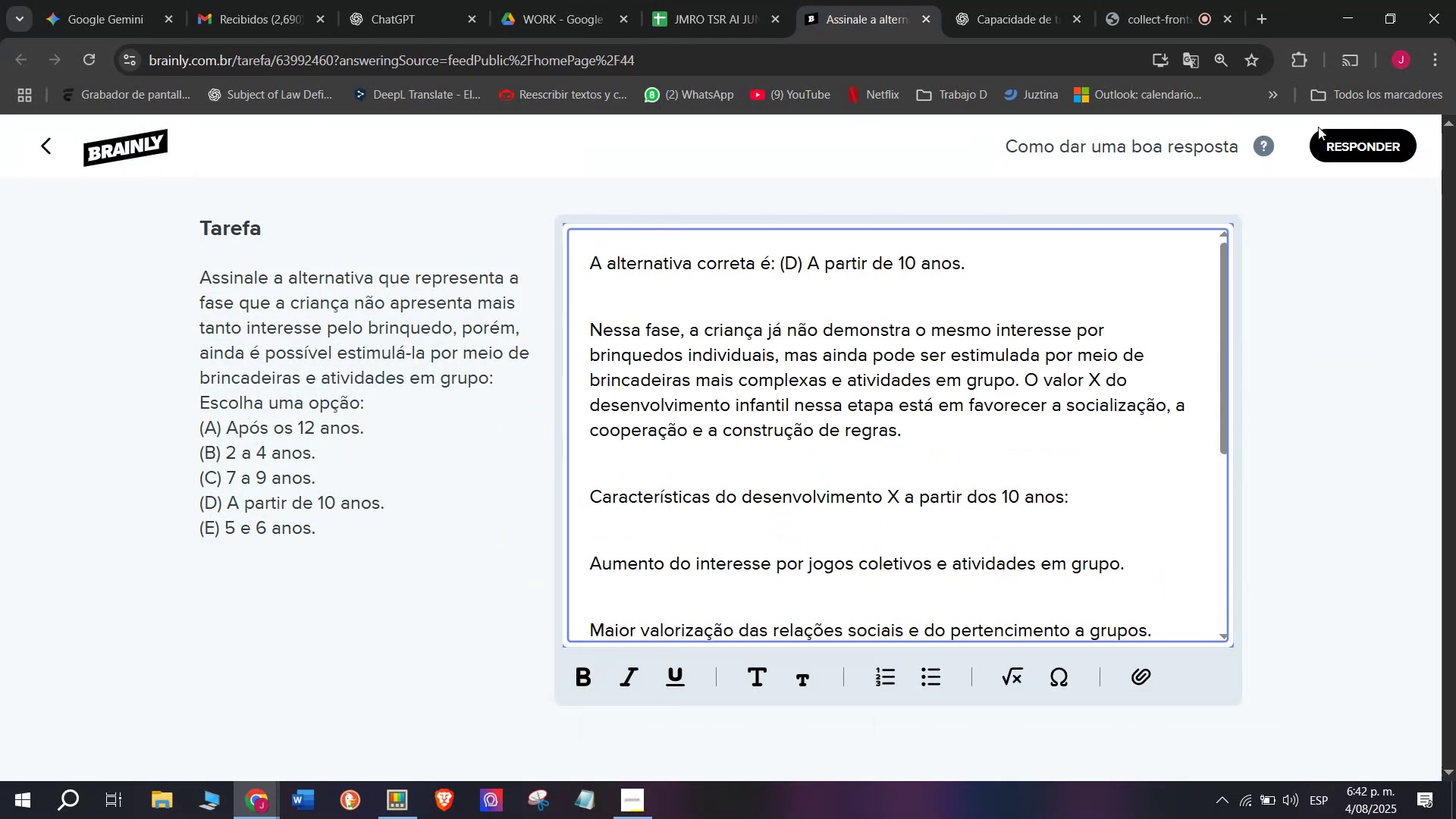 
left_click([1369, 146])
 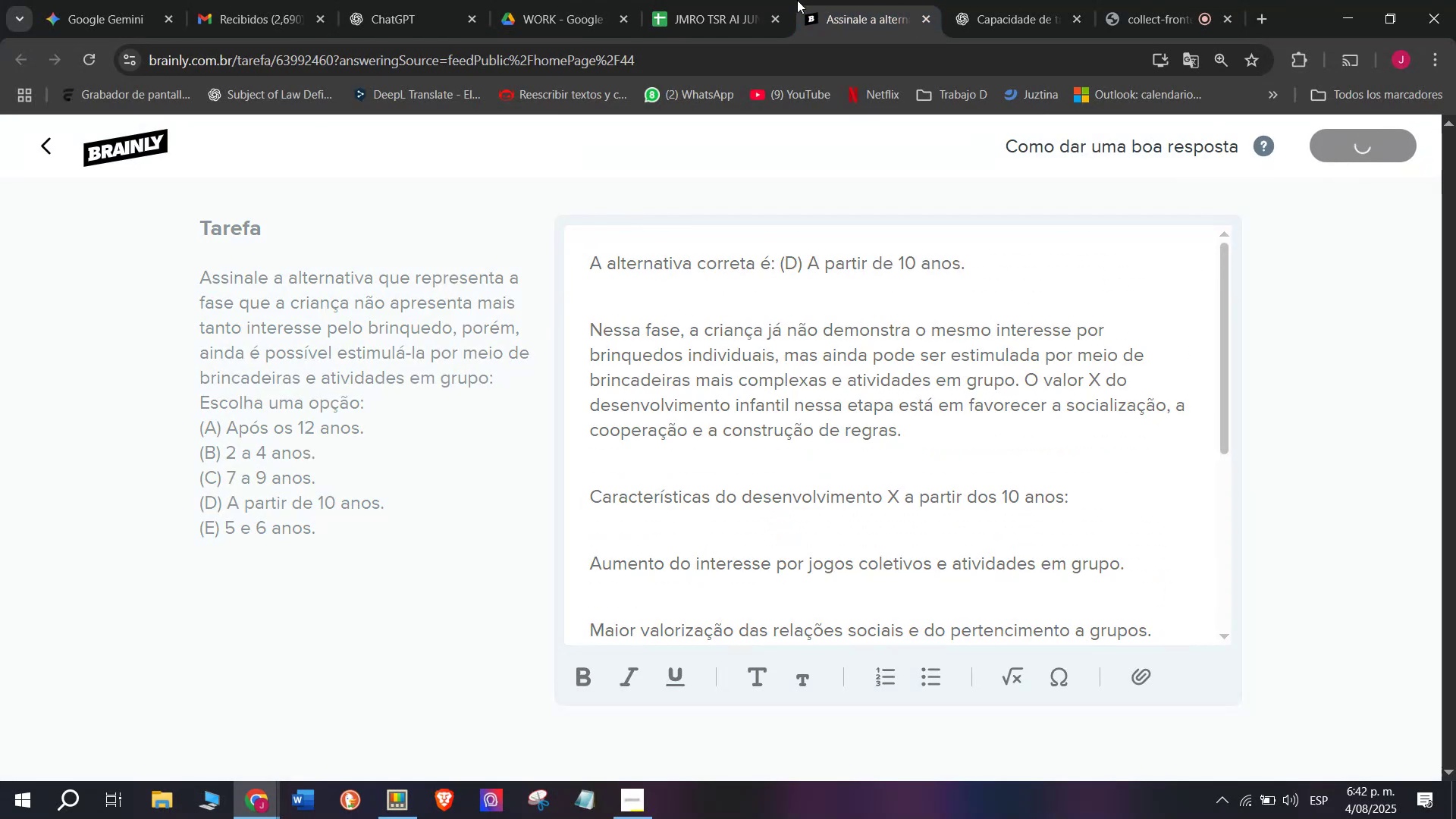 
left_click([738, 0])
 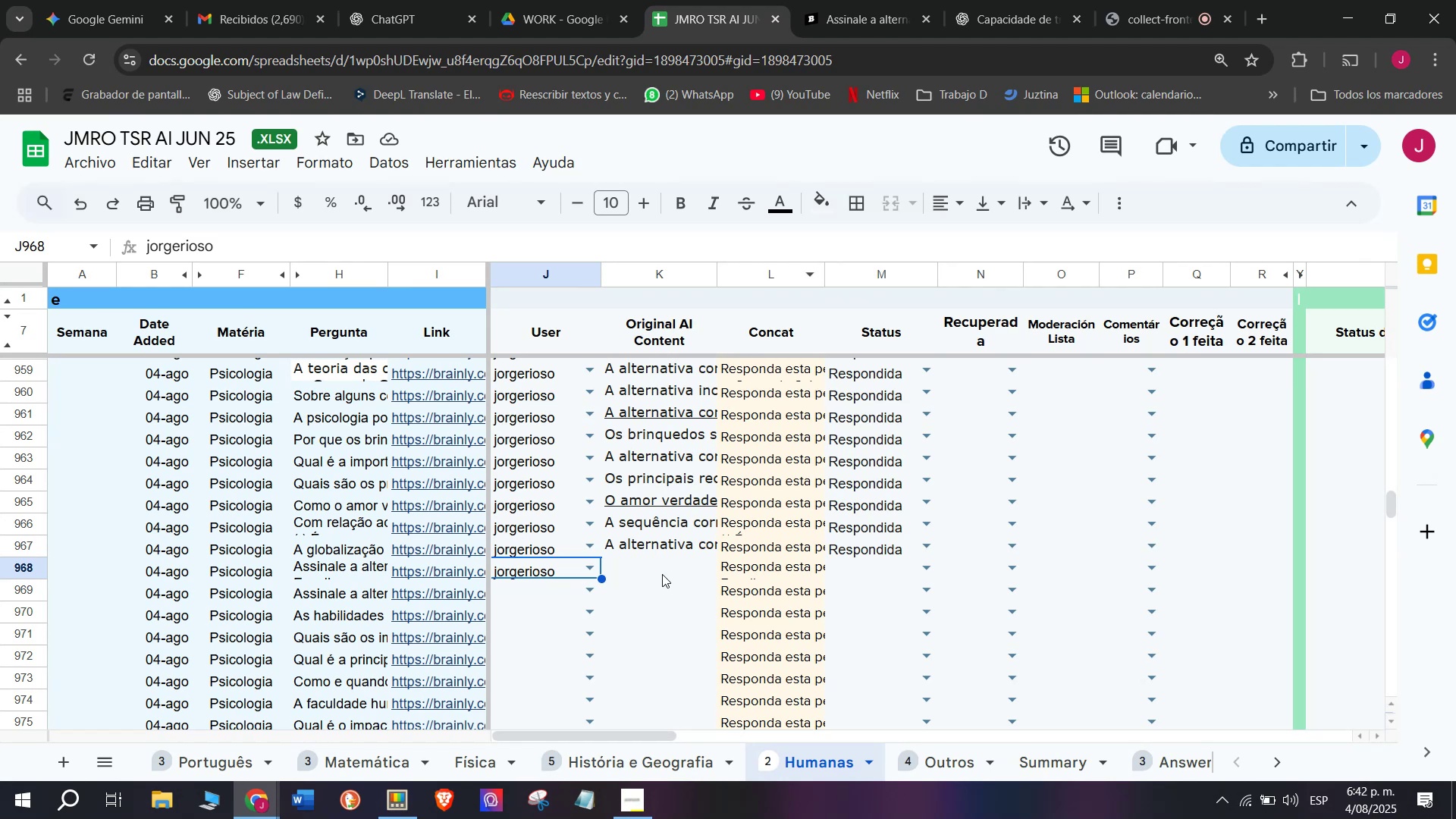 
double_click([662, 576])
 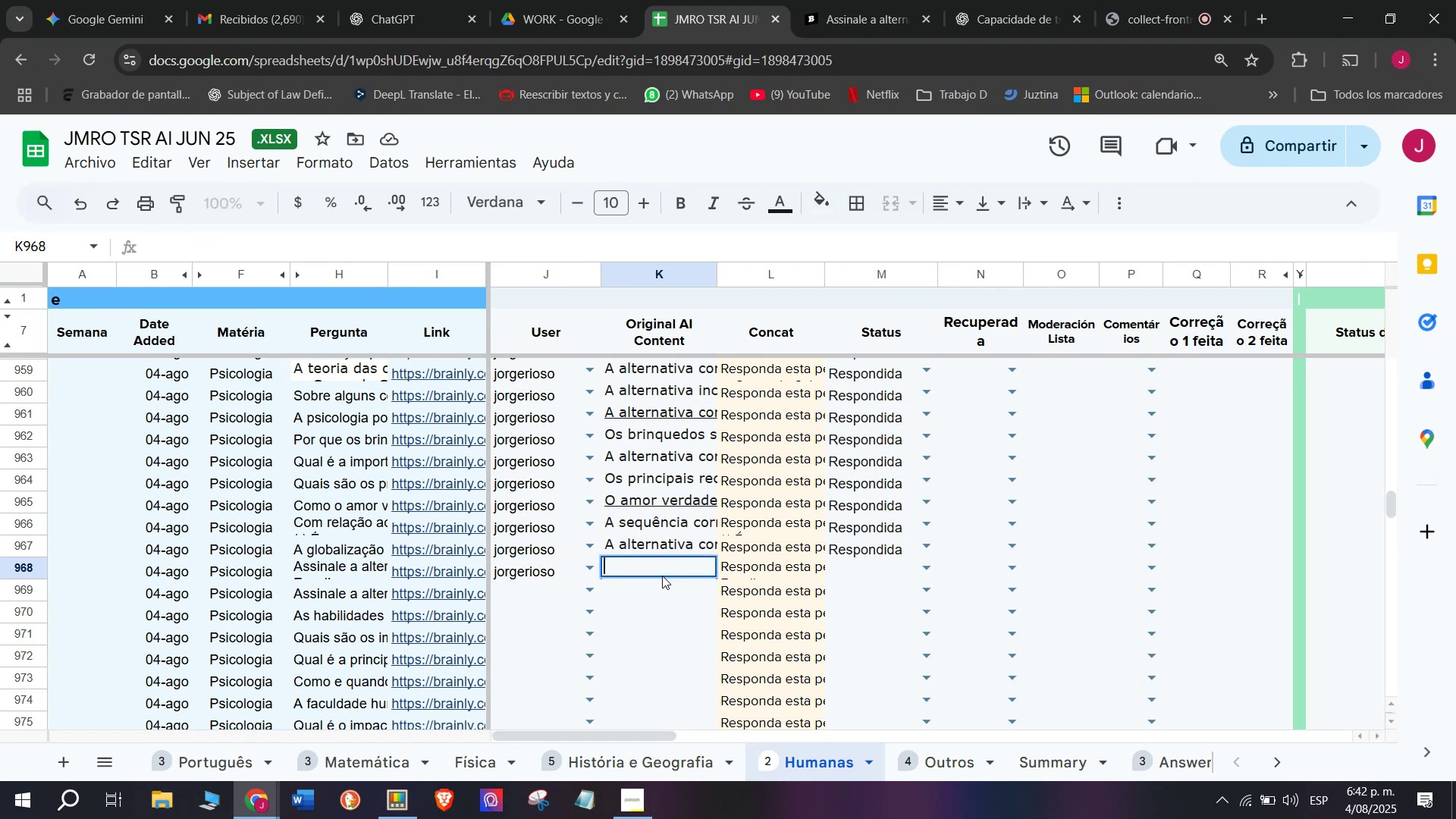 
key(C)
 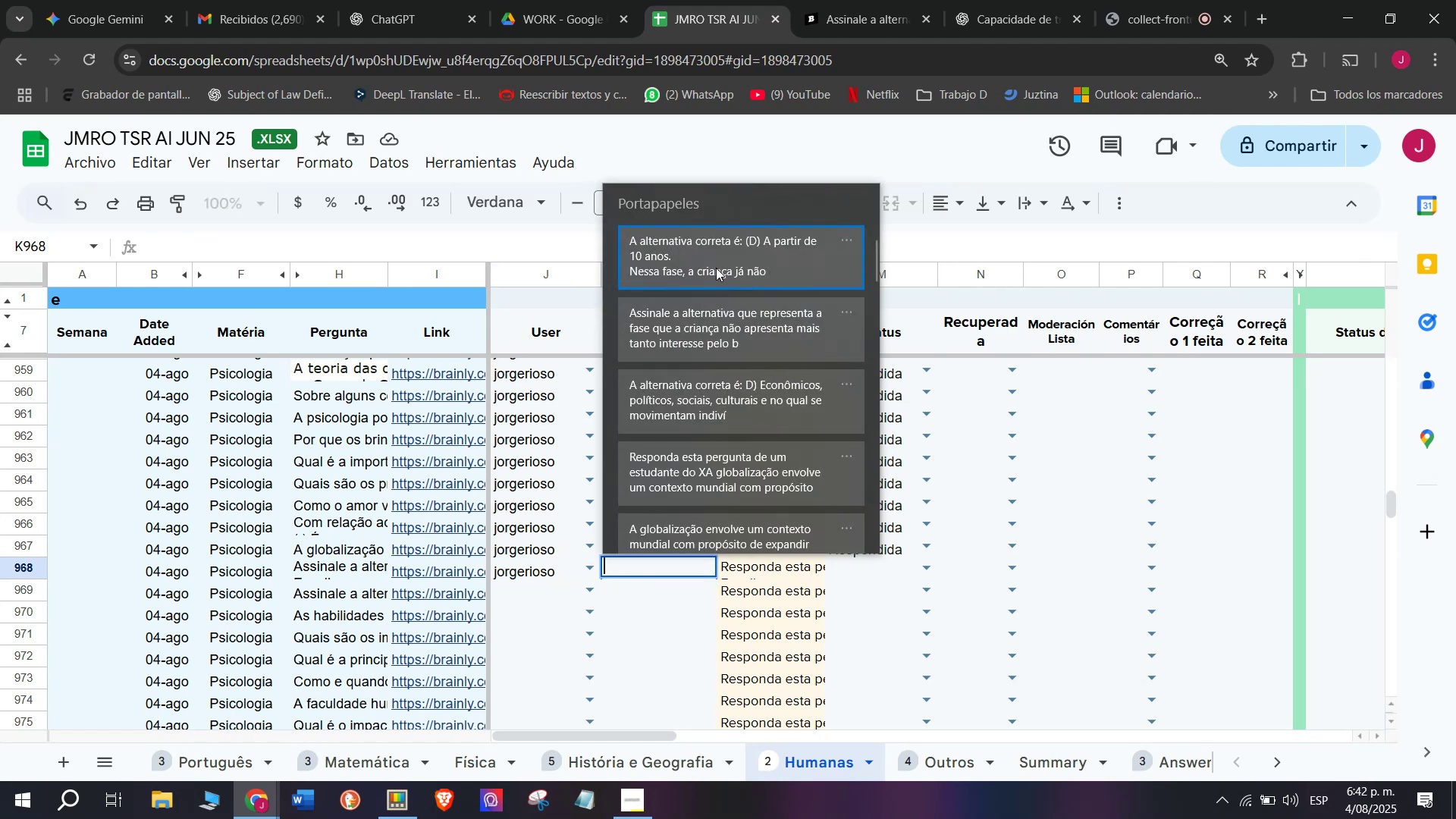 
key(Meta+MetaLeft)
 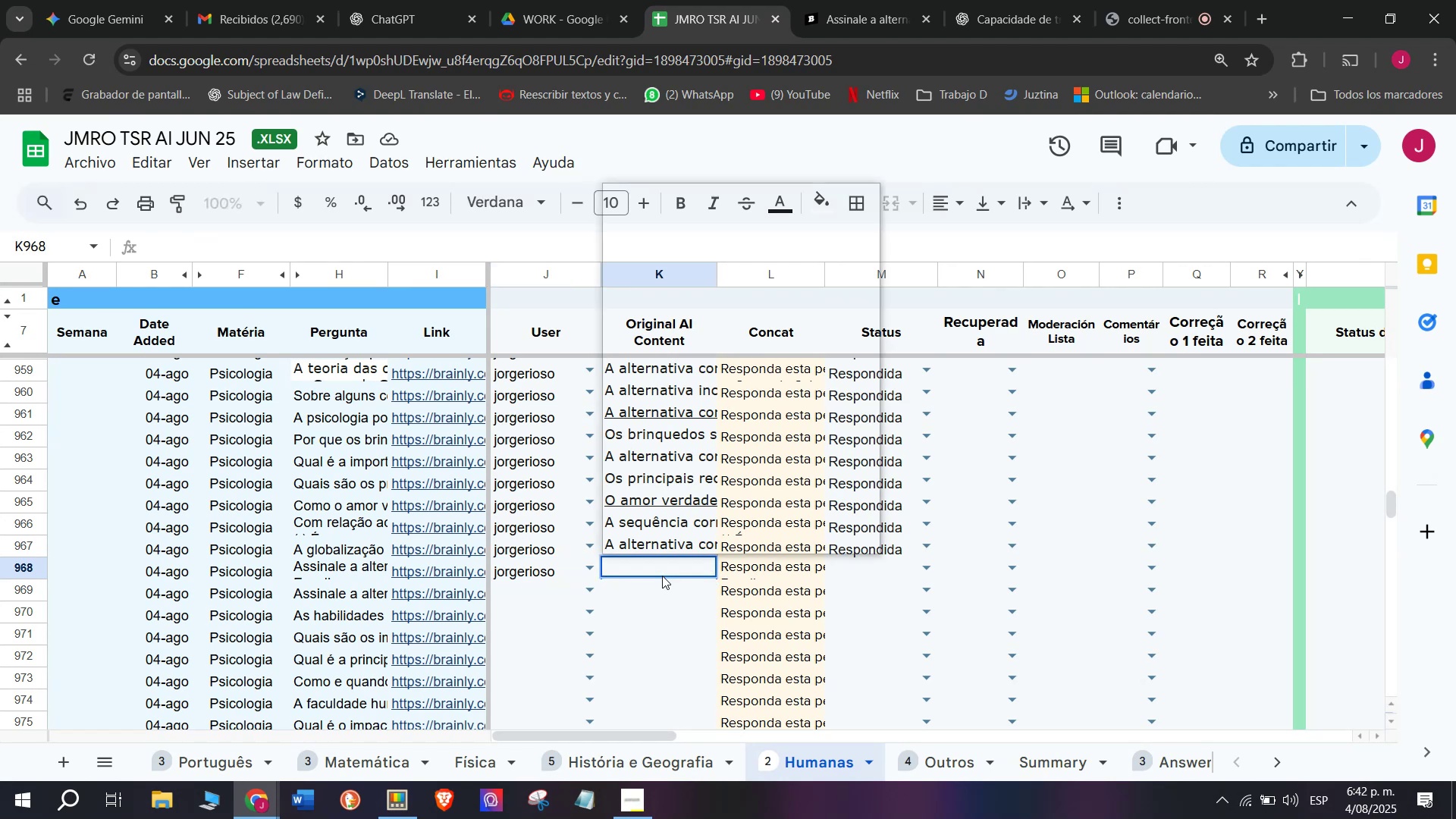 
key(Meta+V)
 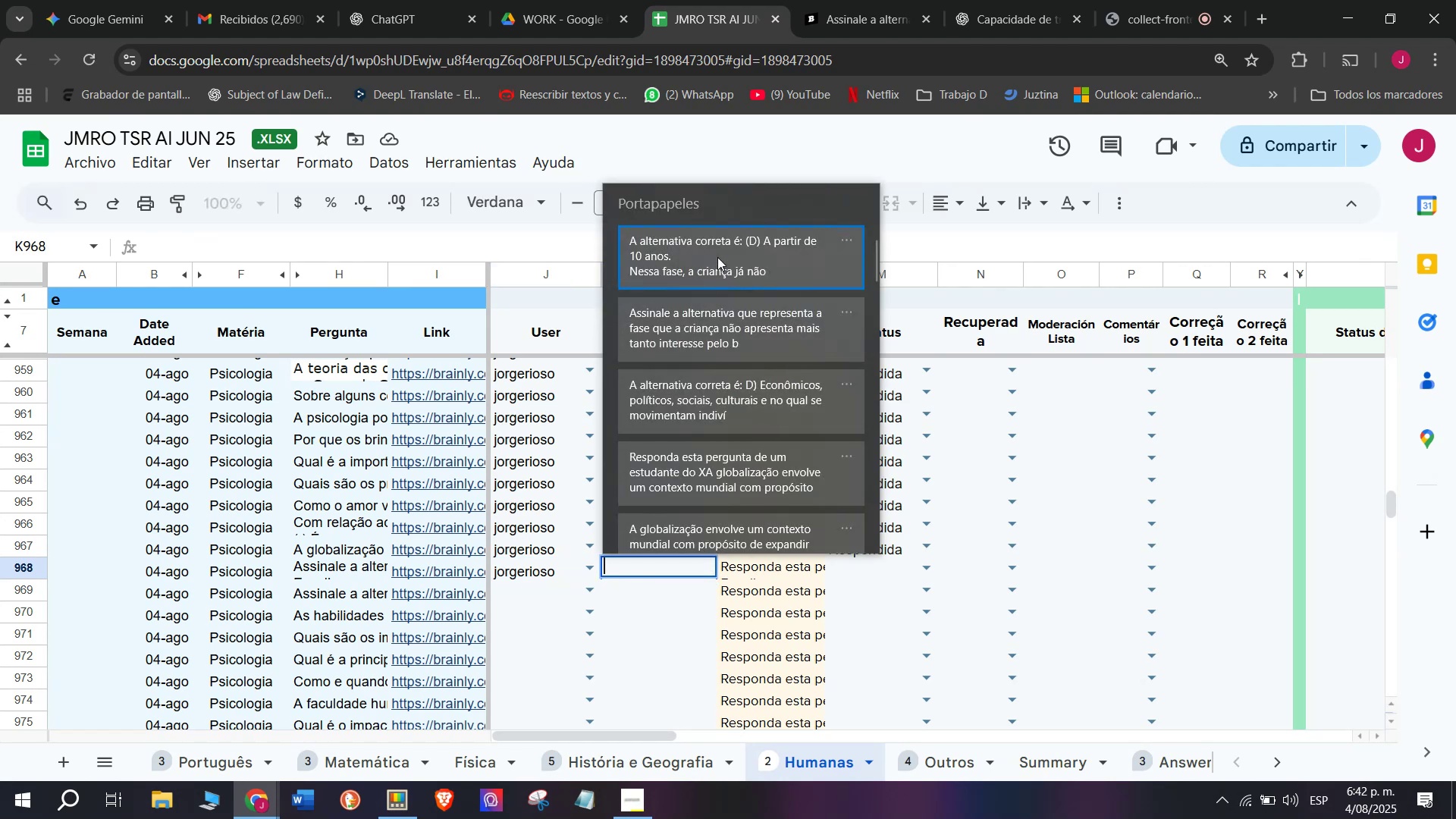 
left_click([718, 251])
 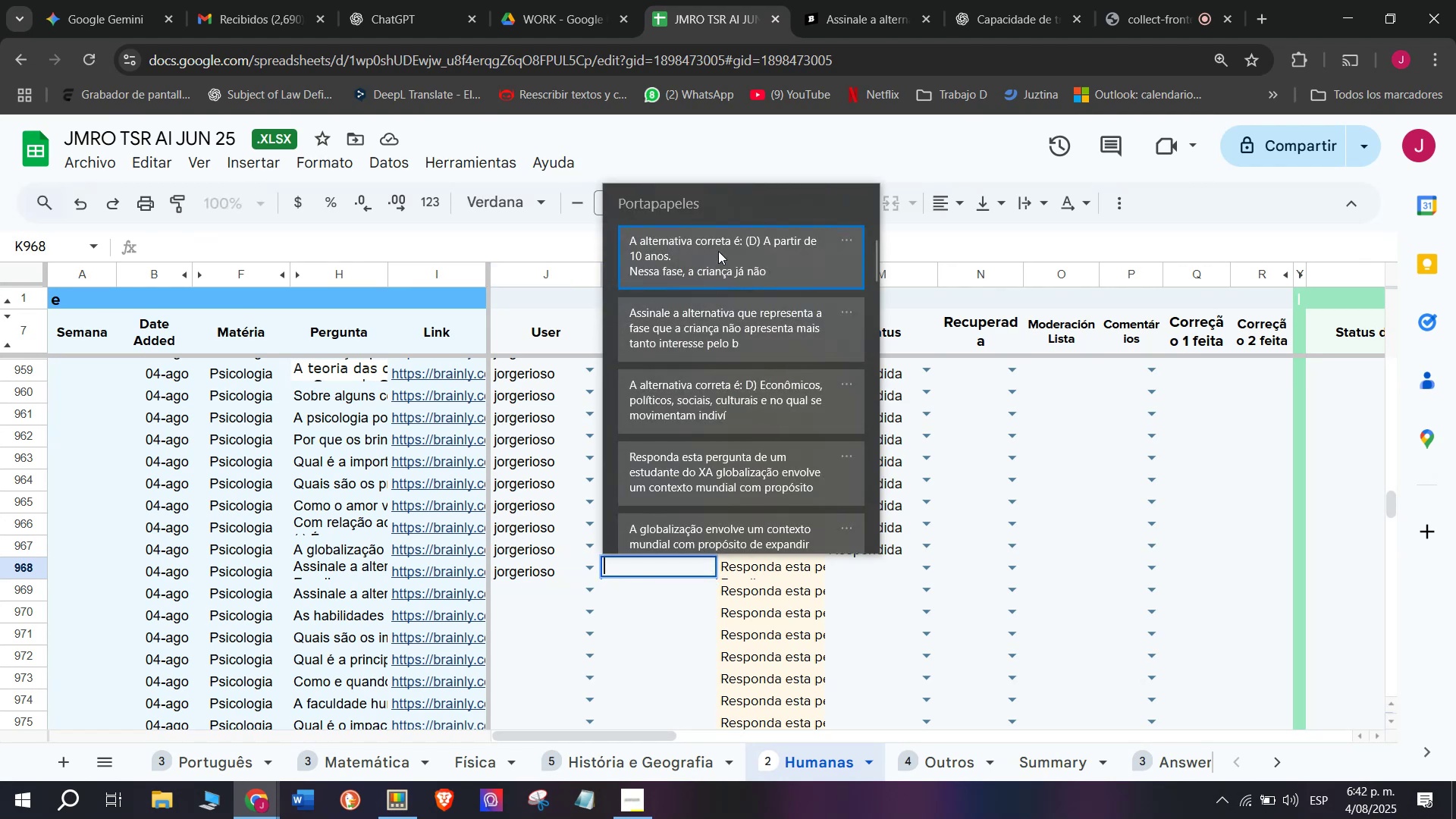 
key(Control+ControlLeft)
 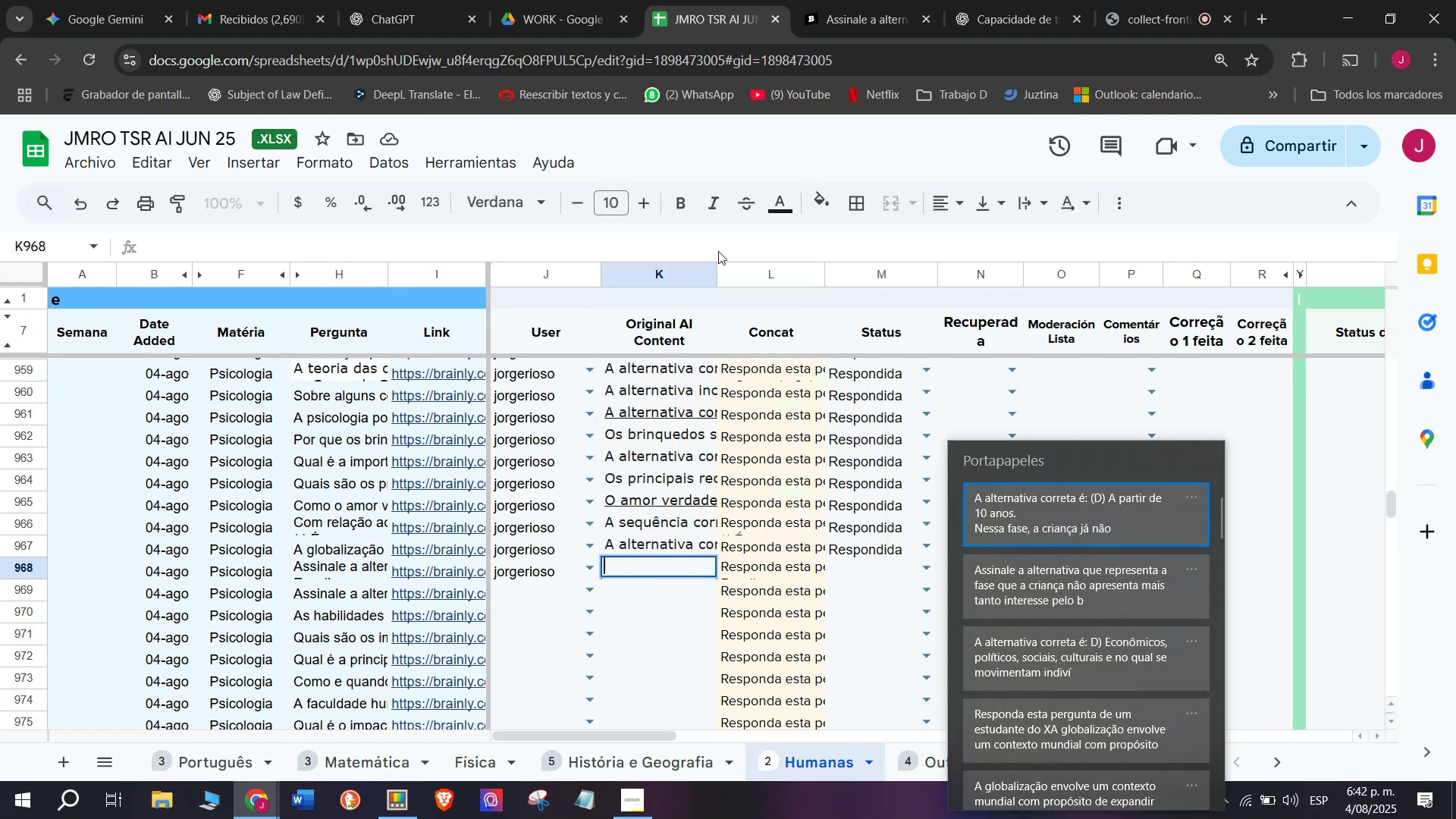 
key(Control+V)
 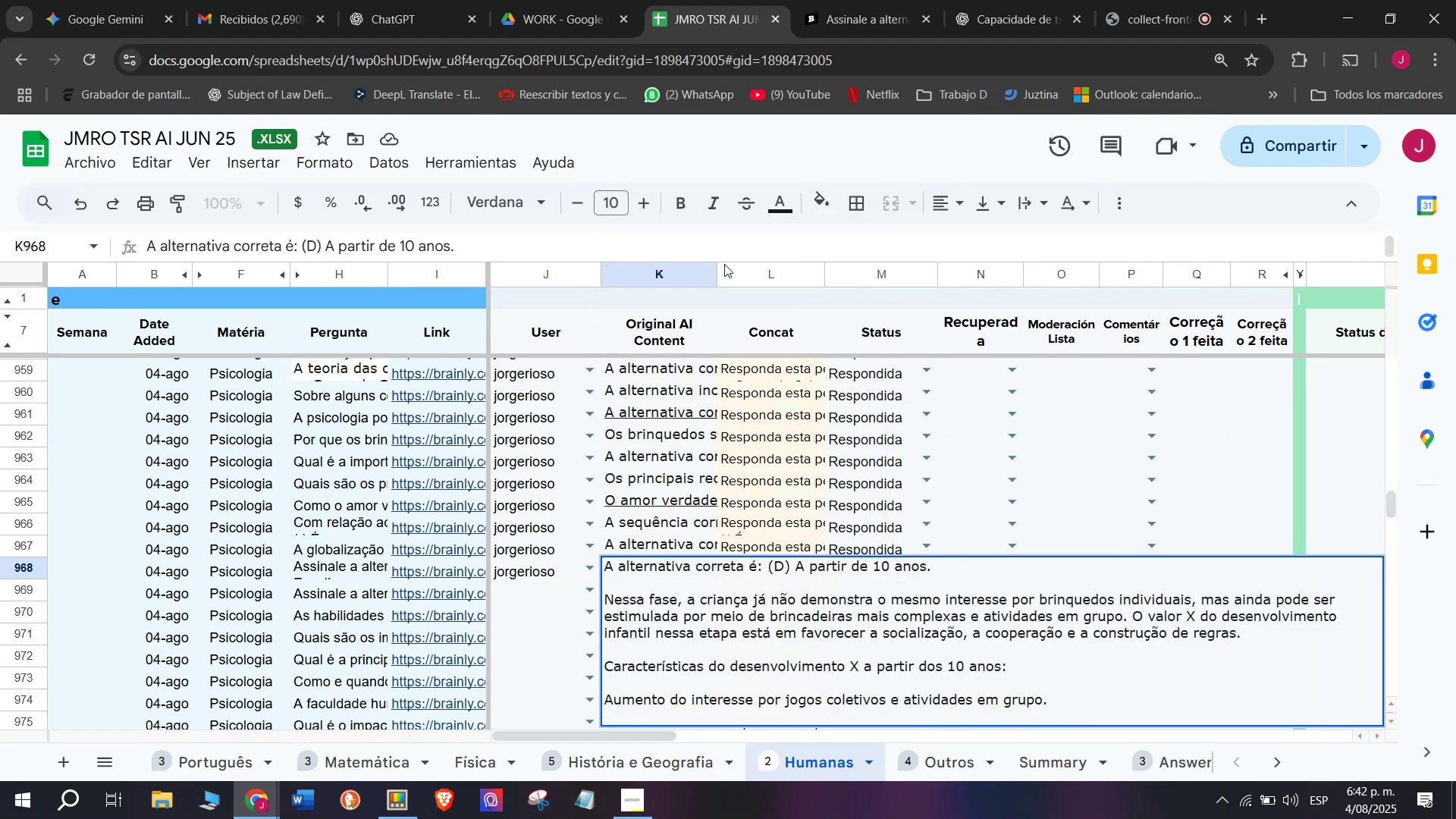 
key(Enter)
 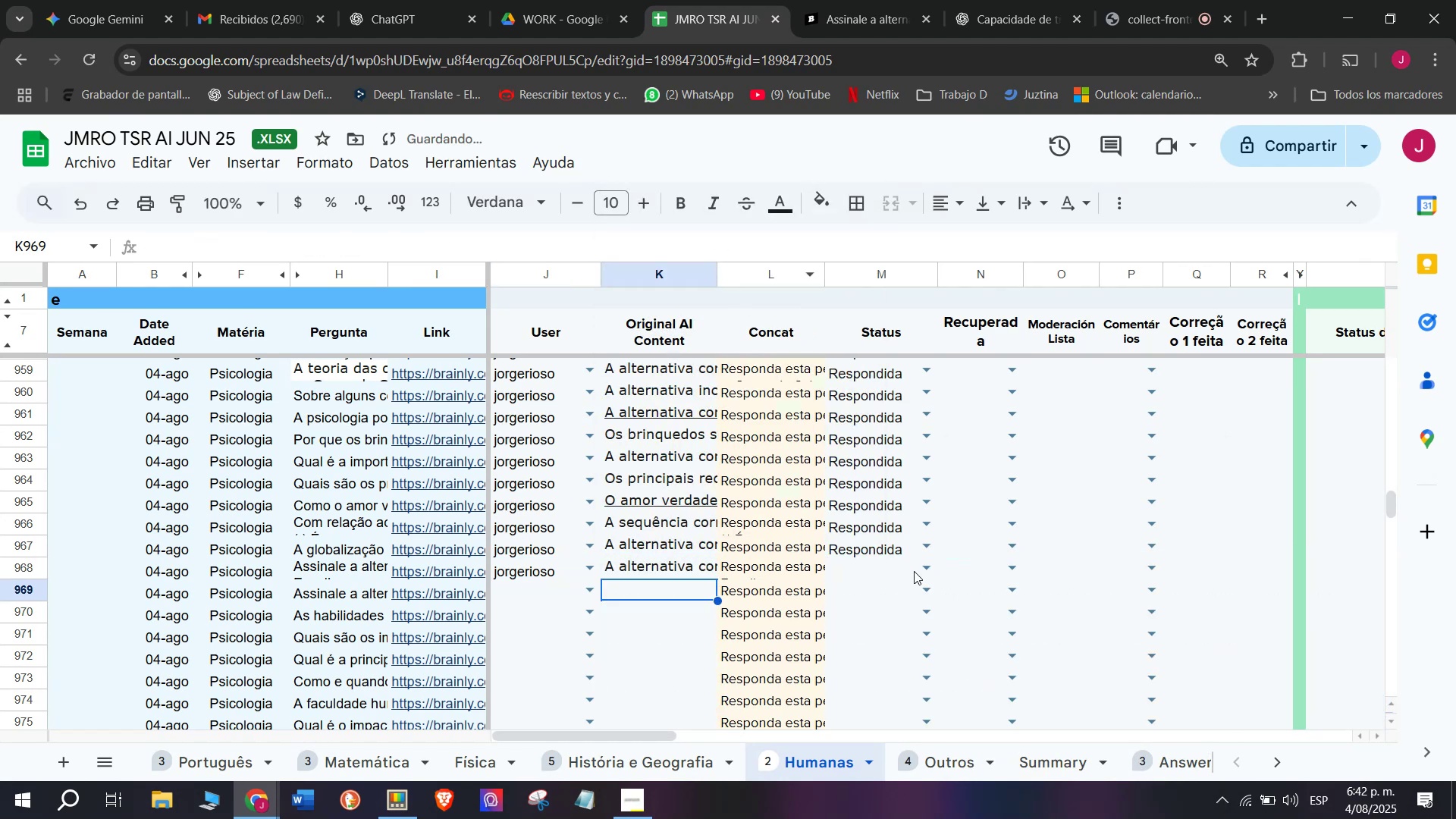 
left_click([926, 573])
 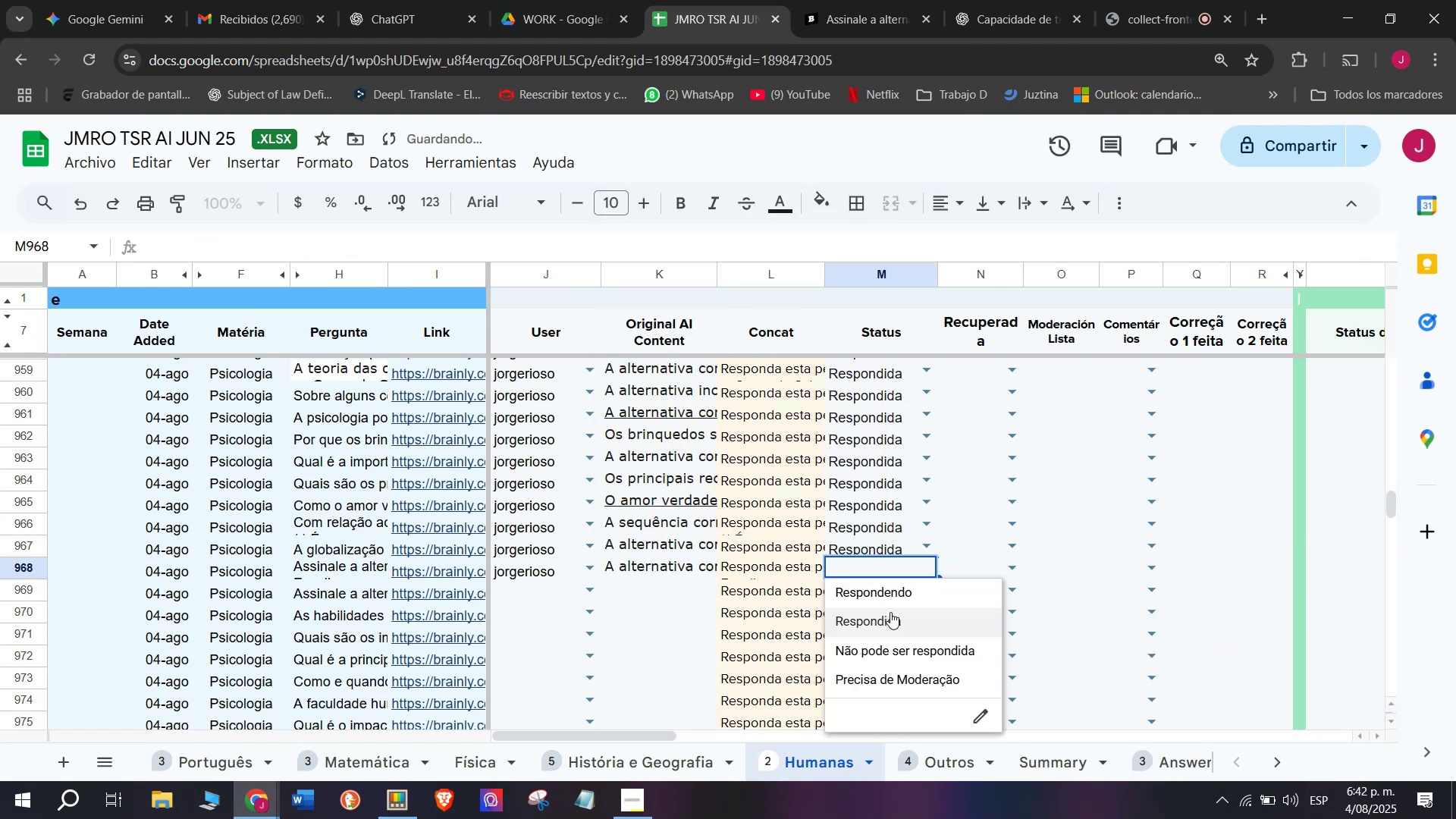 
left_click([891, 617])
 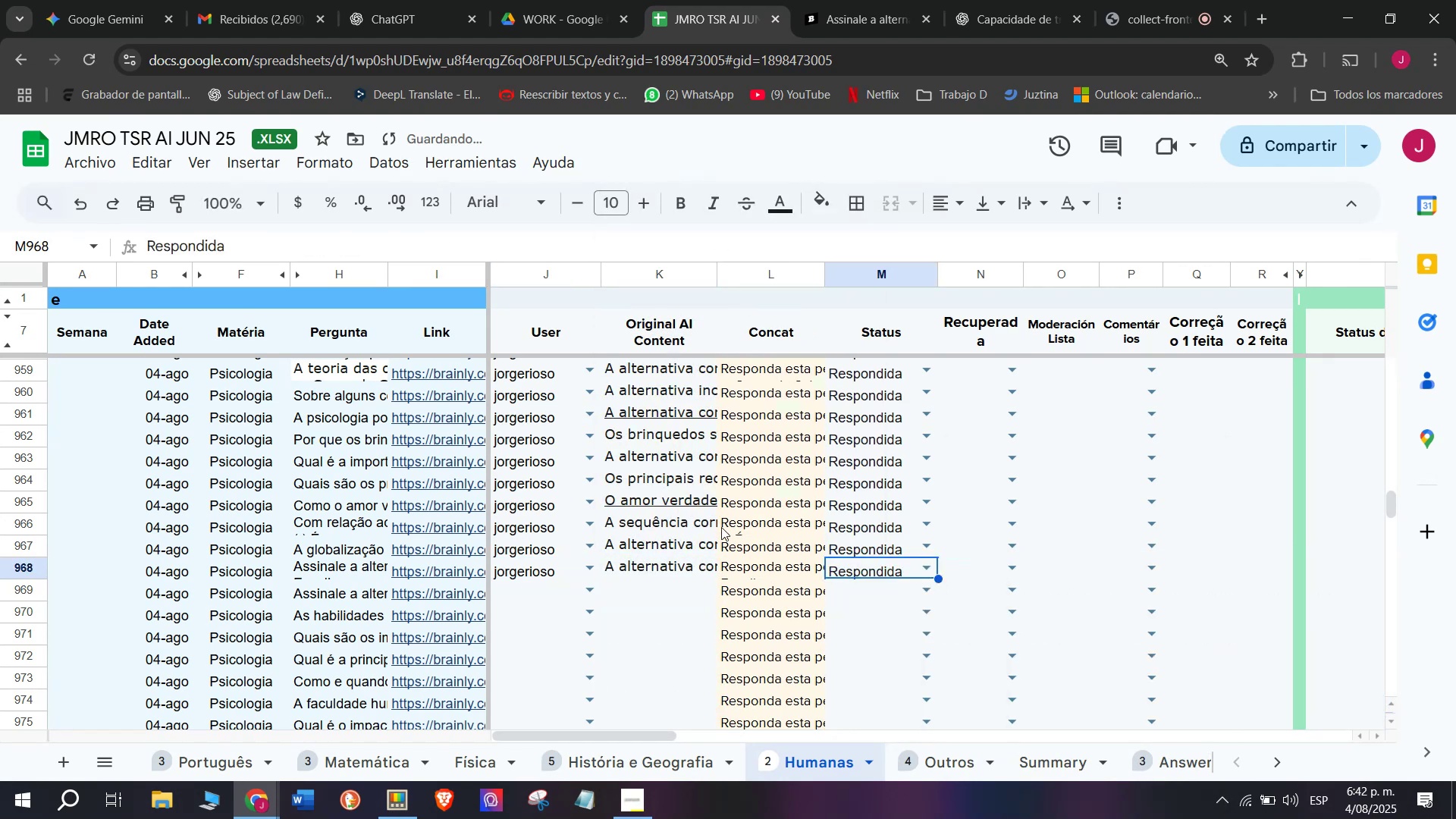 
scroll: coordinate [721, 527], scroll_direction: none, amount: 0.0
 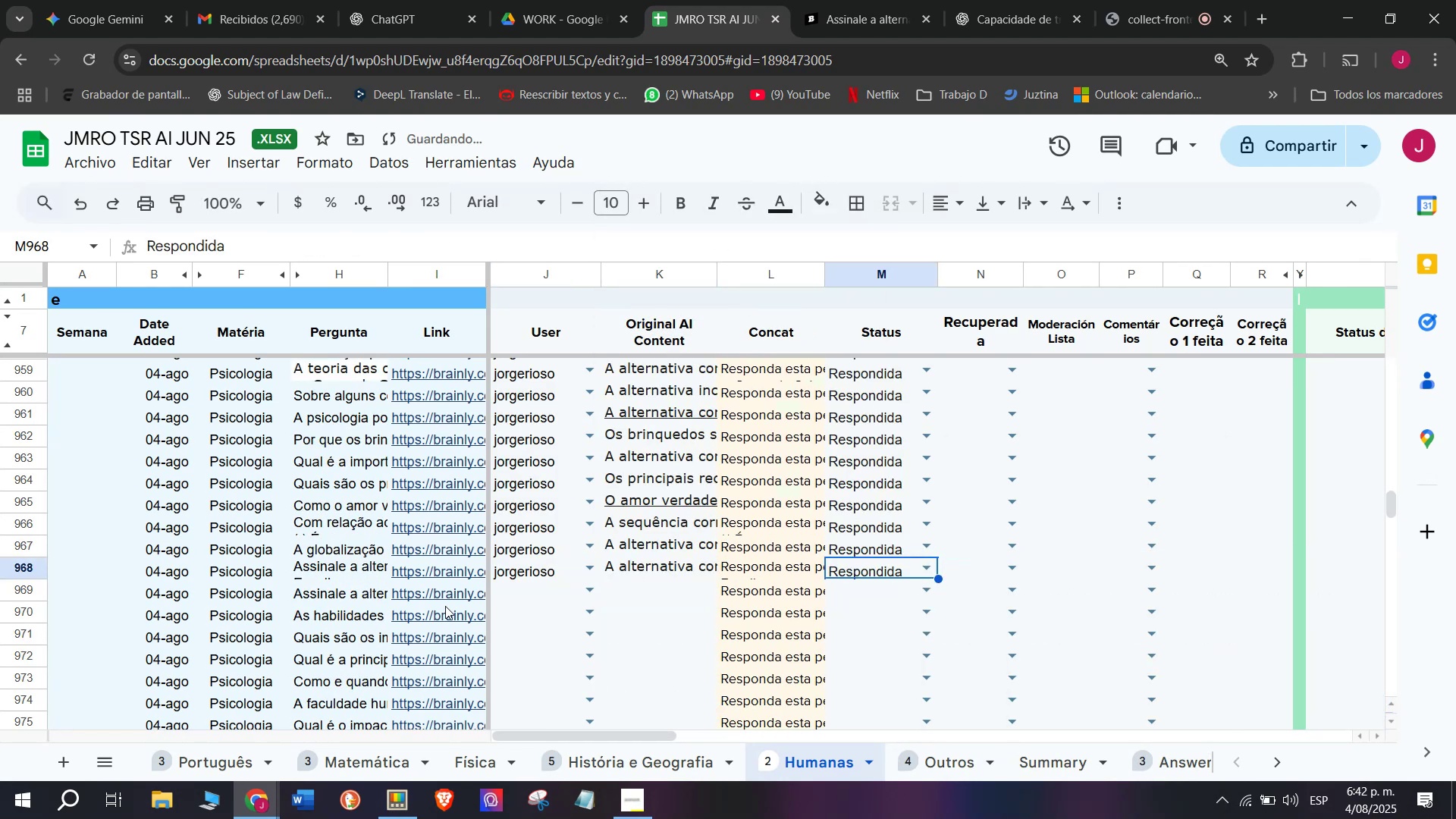 
left_click([443, 598])
 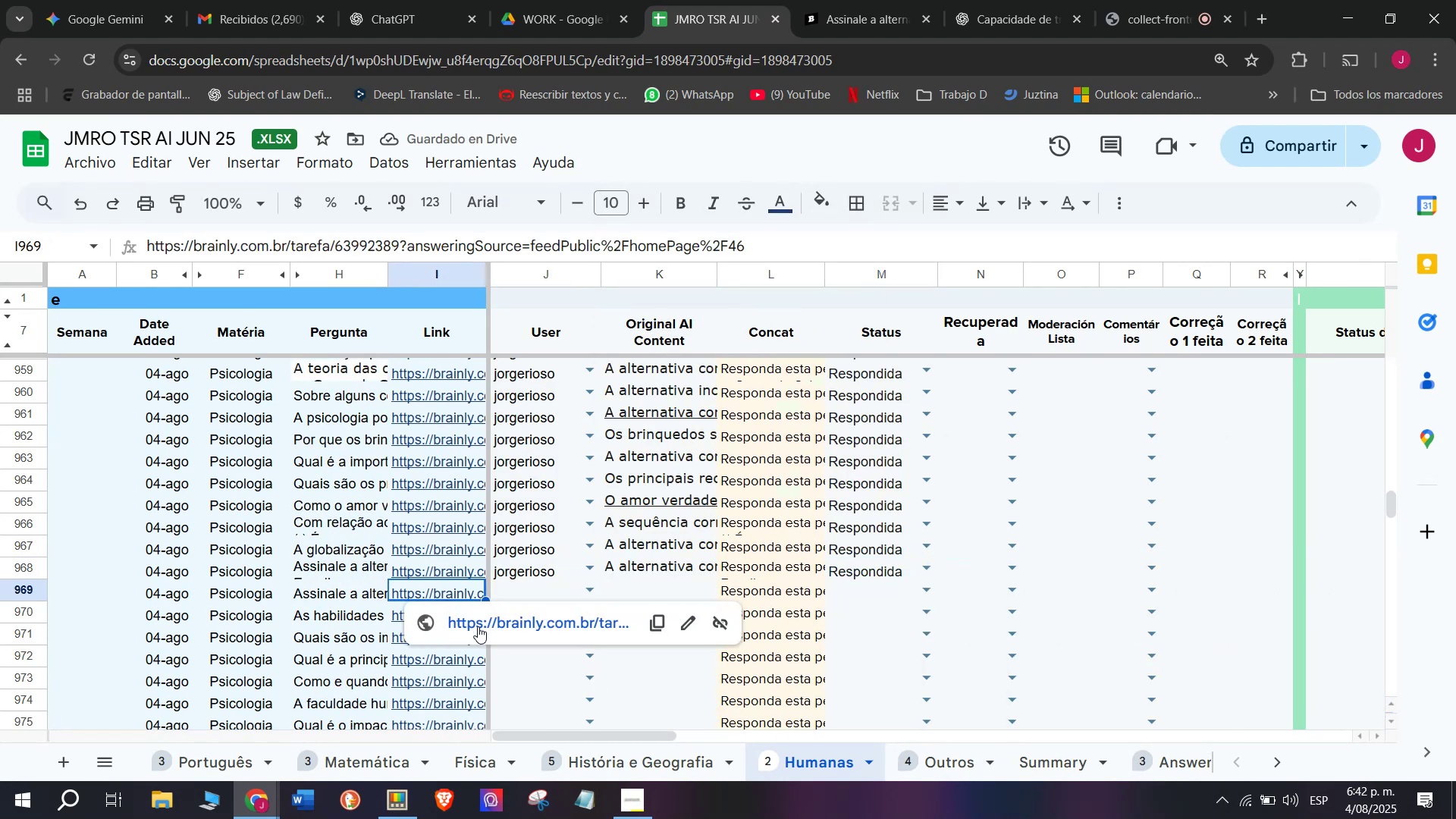 
left_click([482, 629])
 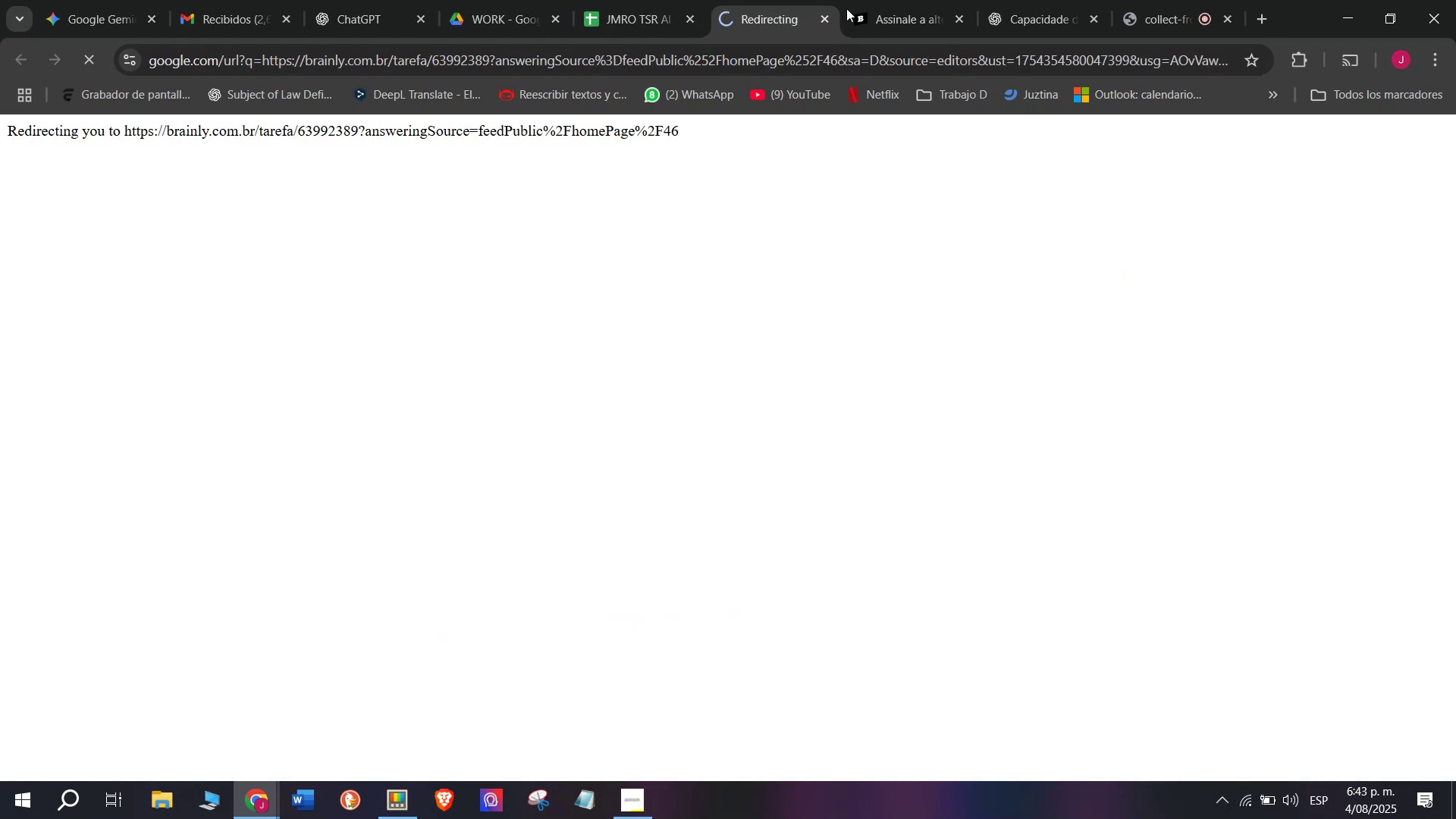 
left_click([905, 0])
 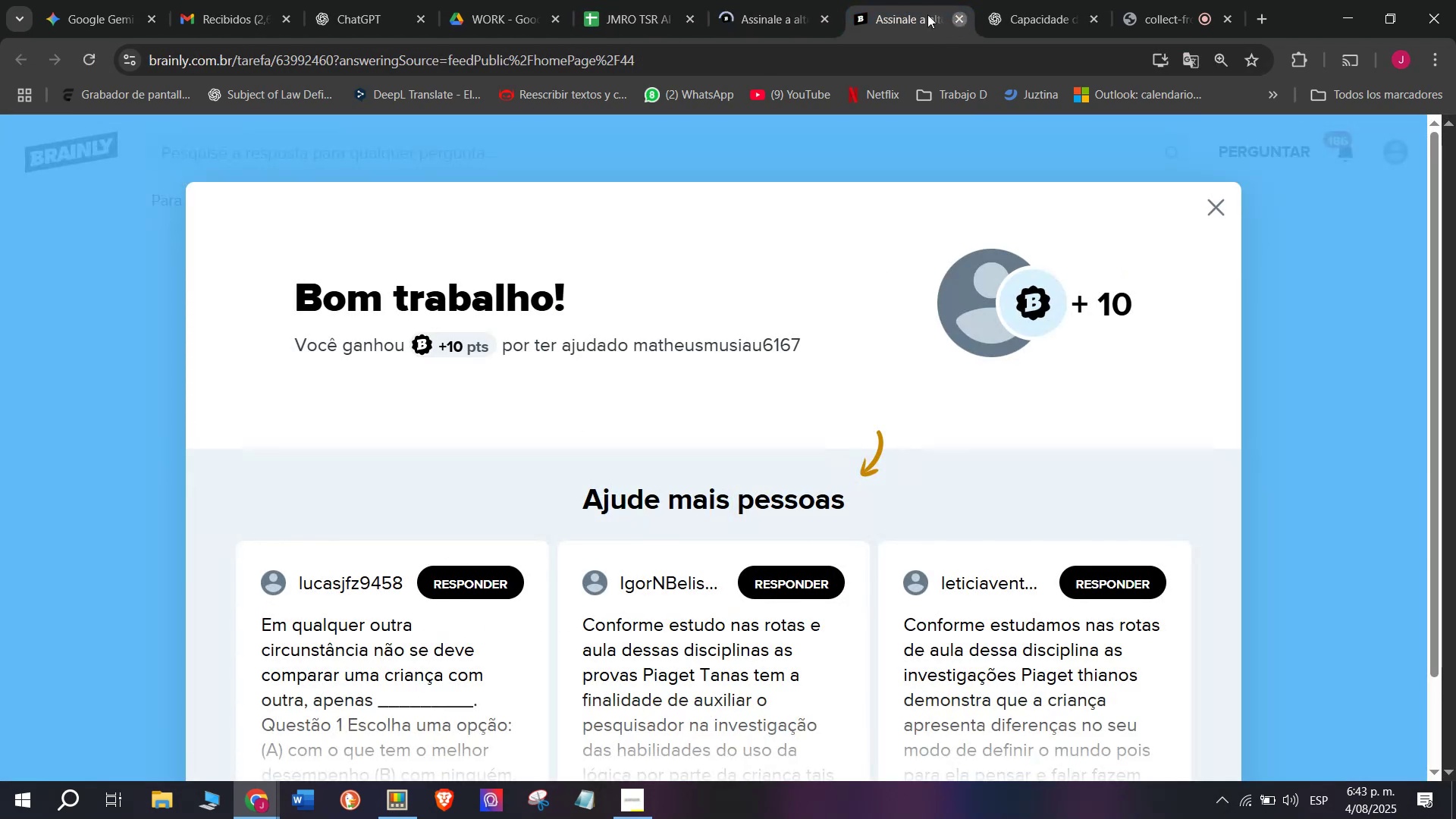 
double_click([778, 0])
 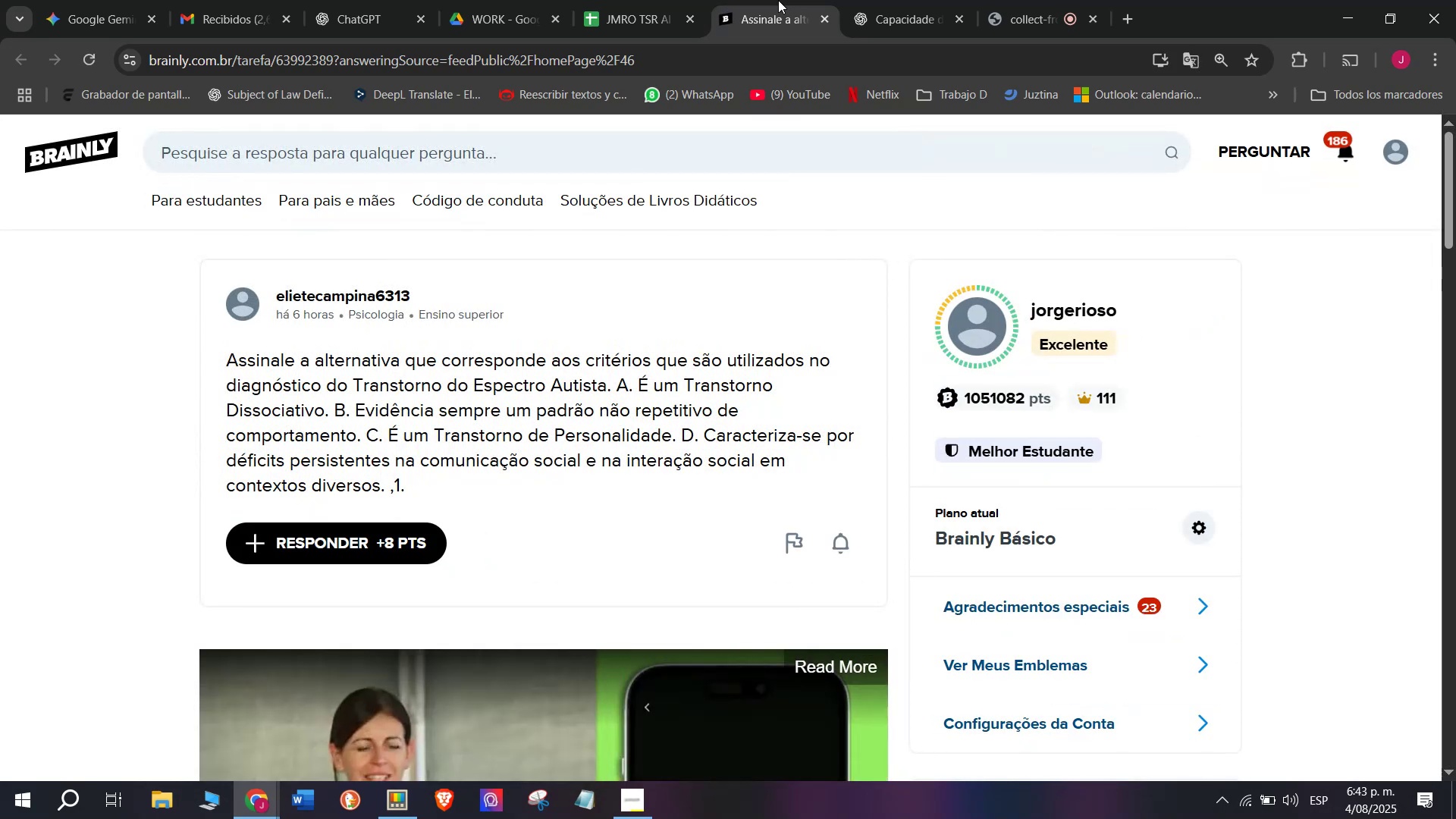 
wait(15.02)
 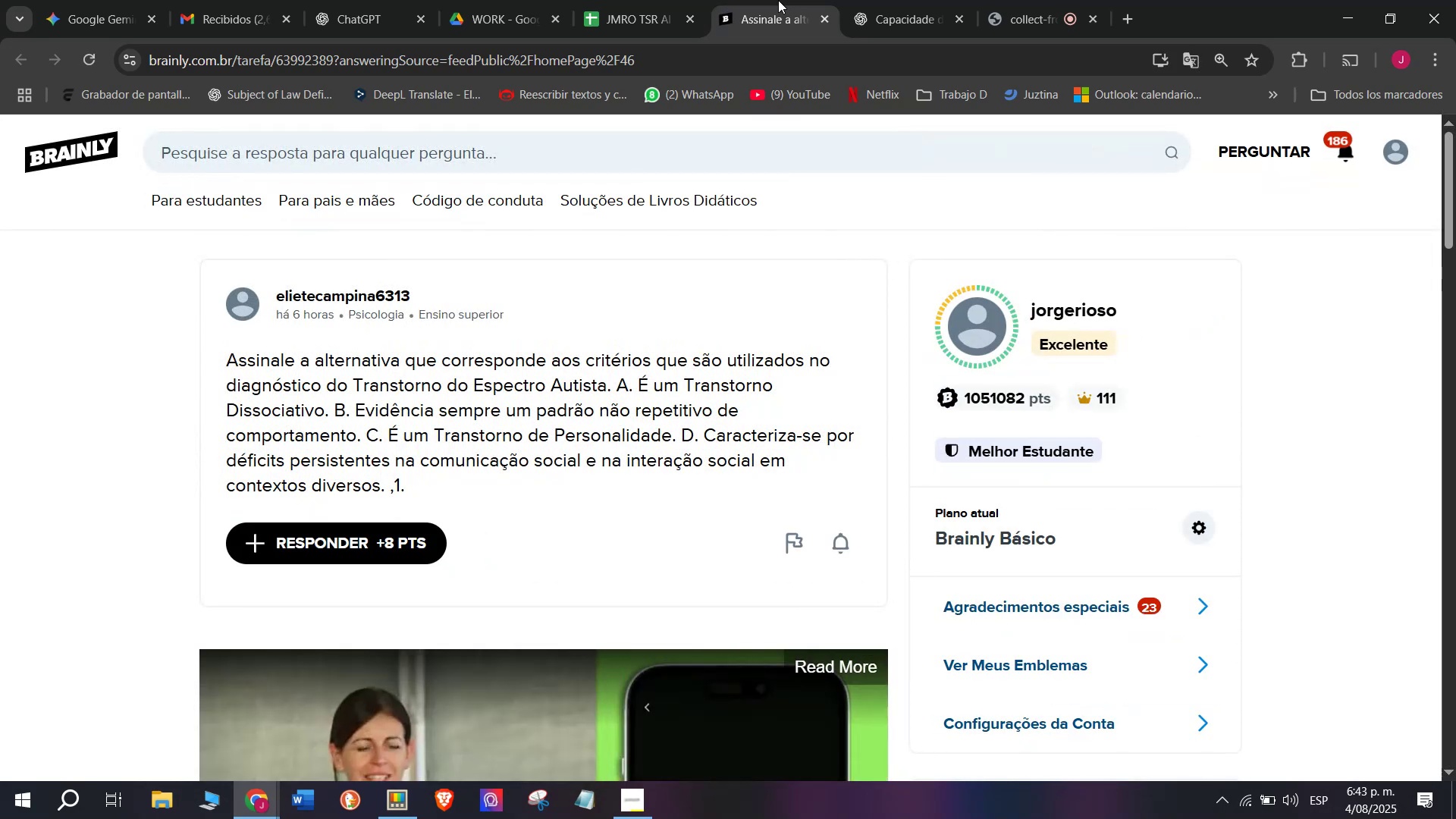 
left_click([651, 0])
 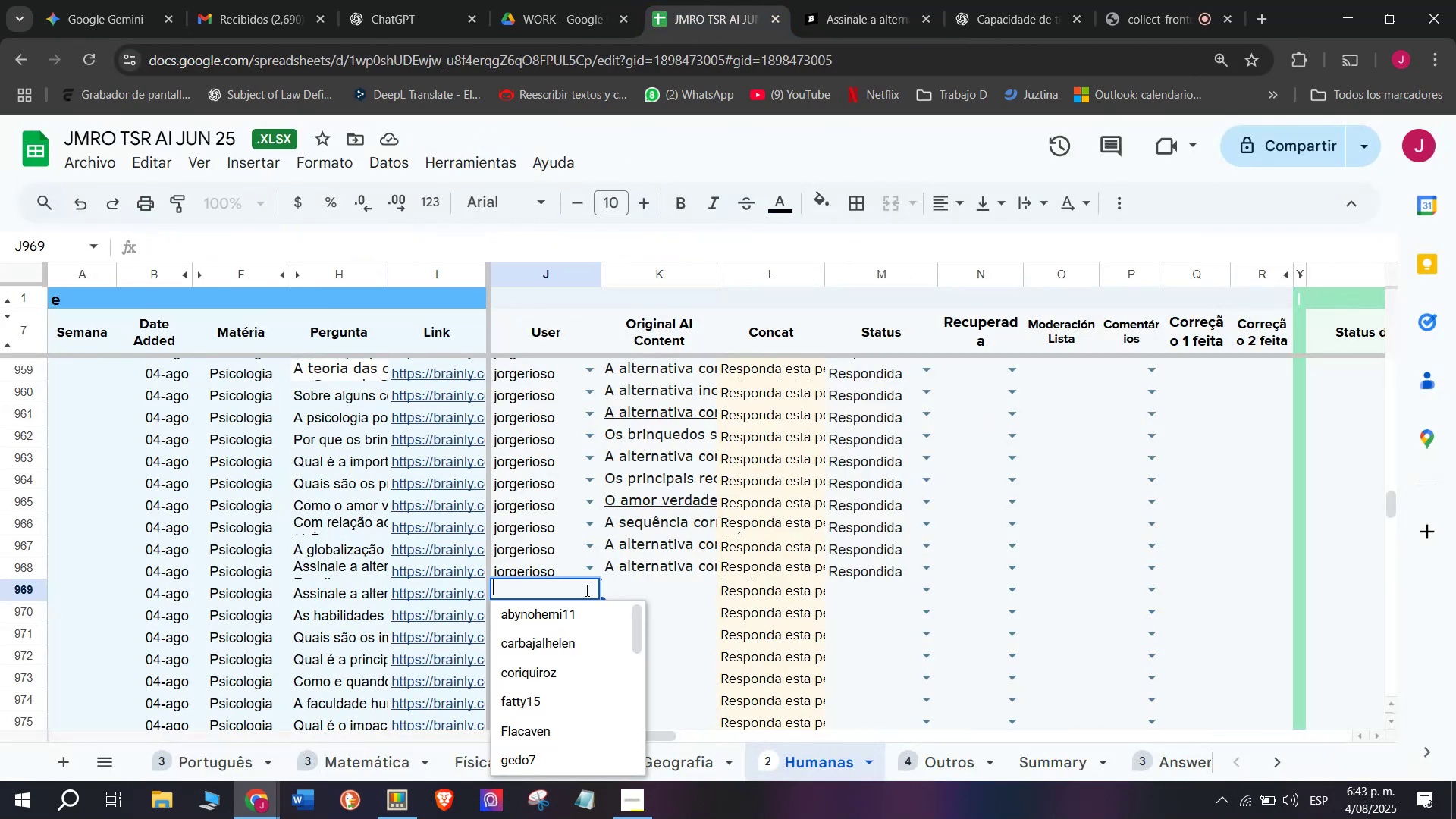 
type(jorg)
 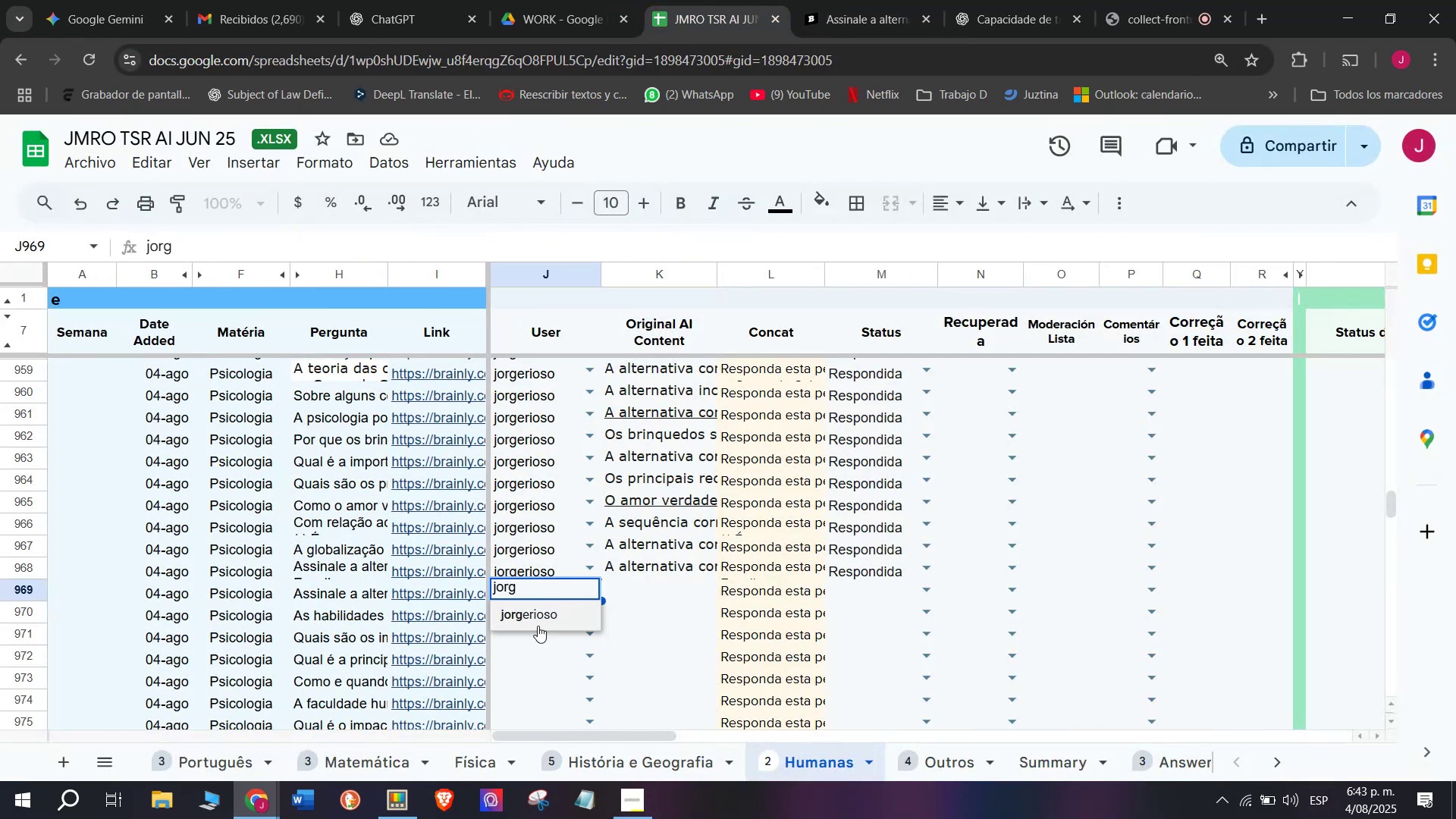 
left_click([535, 607])
 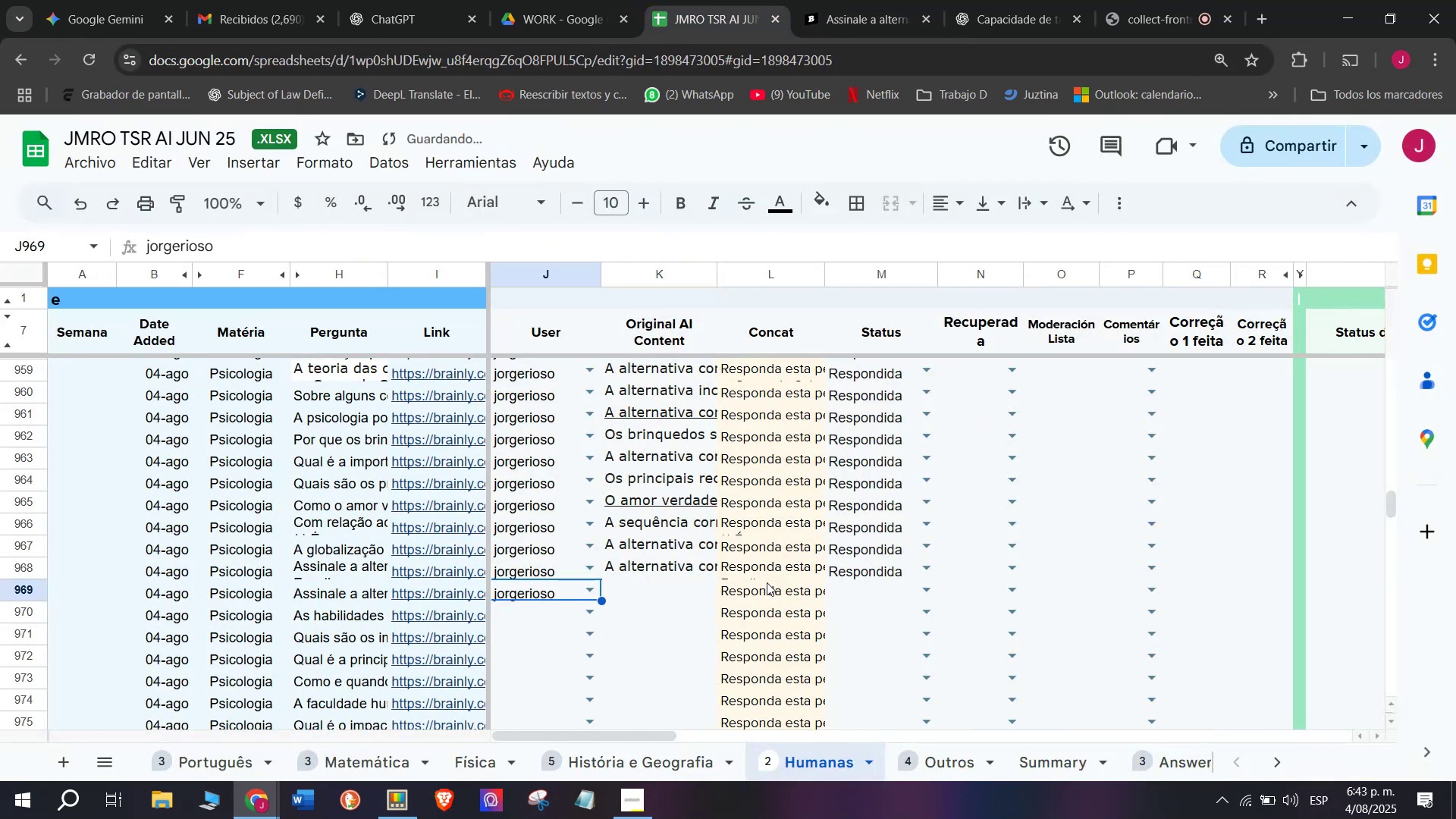 
left_click([773, 589])
 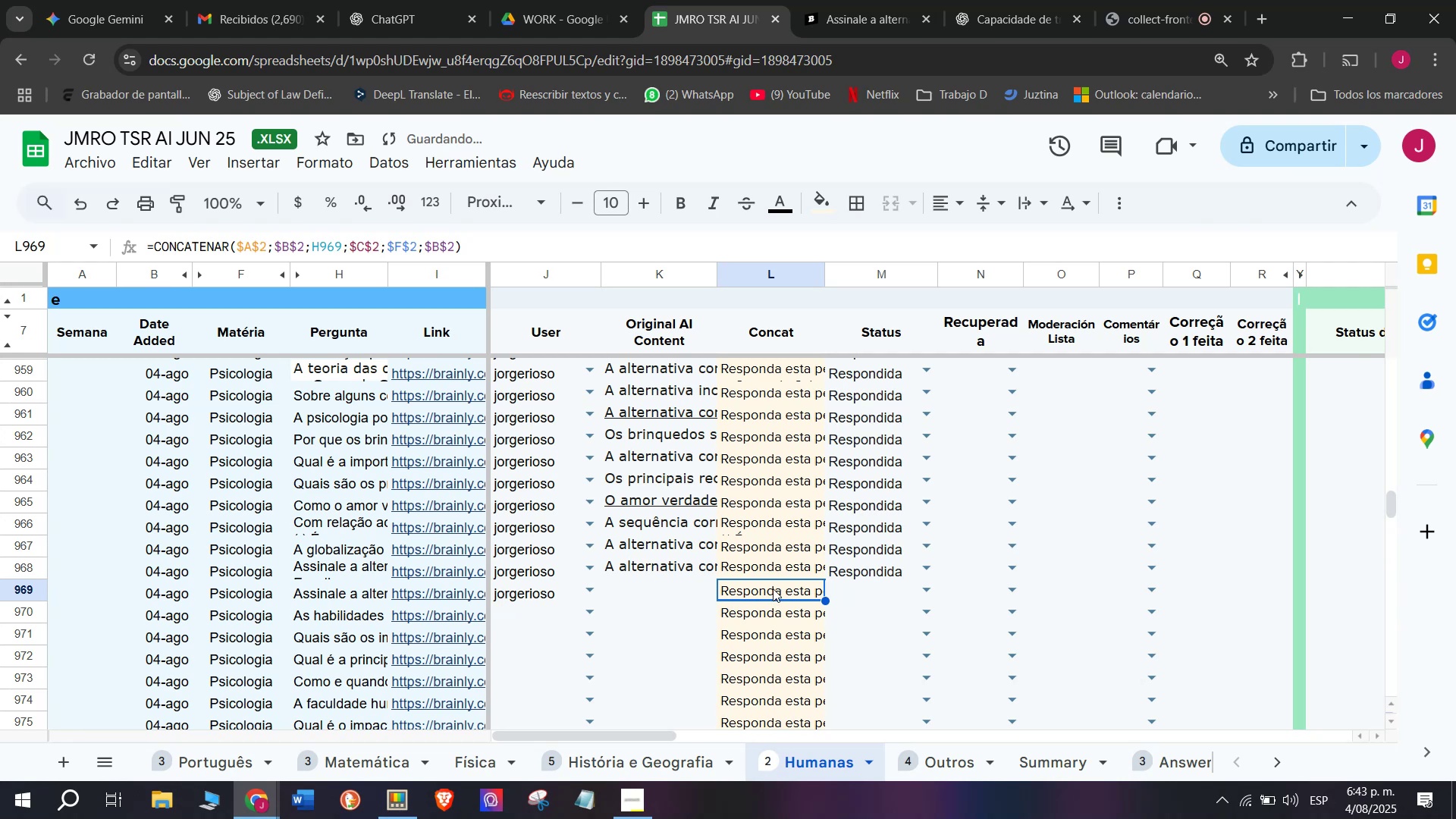 
key(Break)
 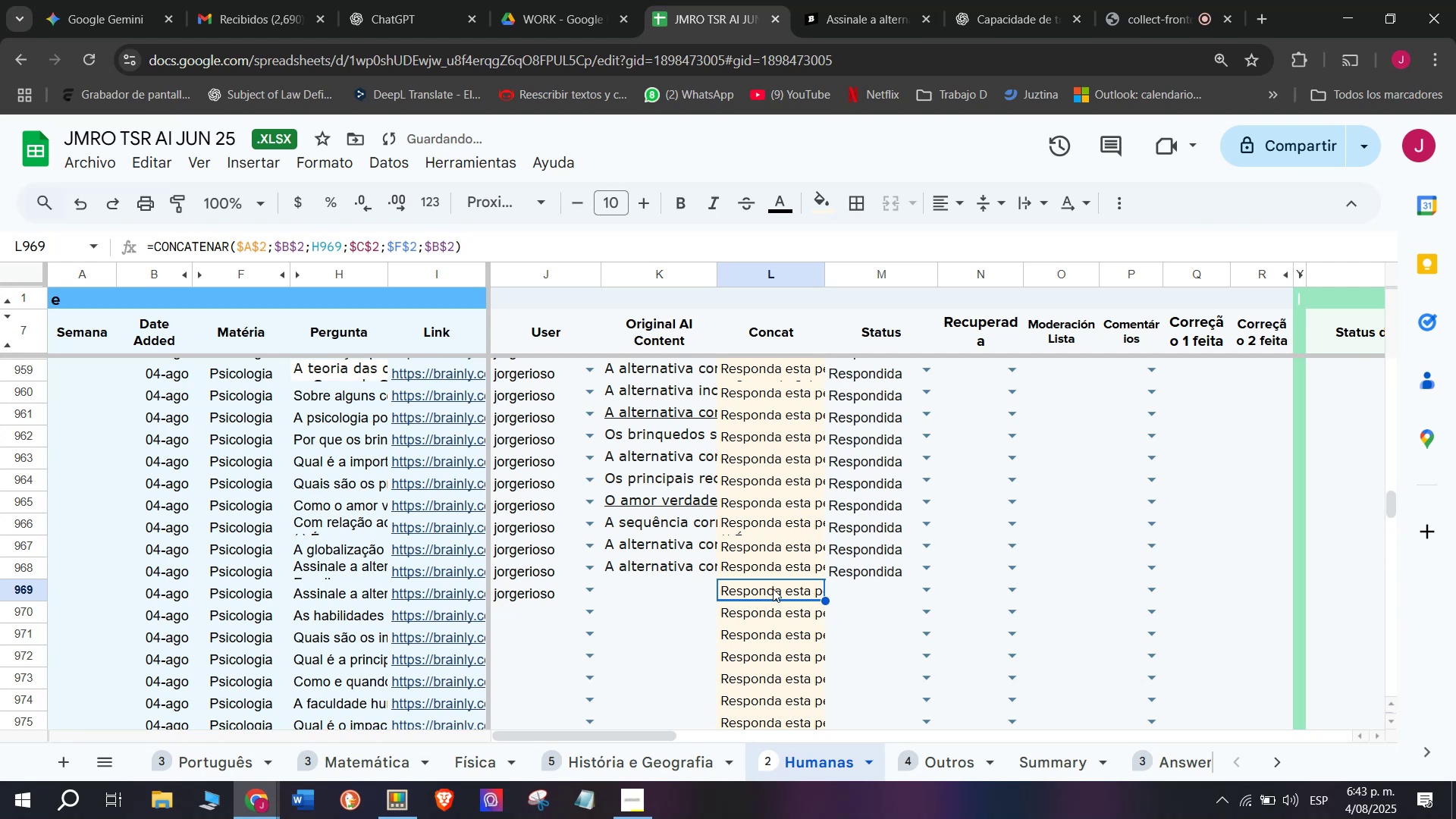 
key(Control+ControlLeft)
 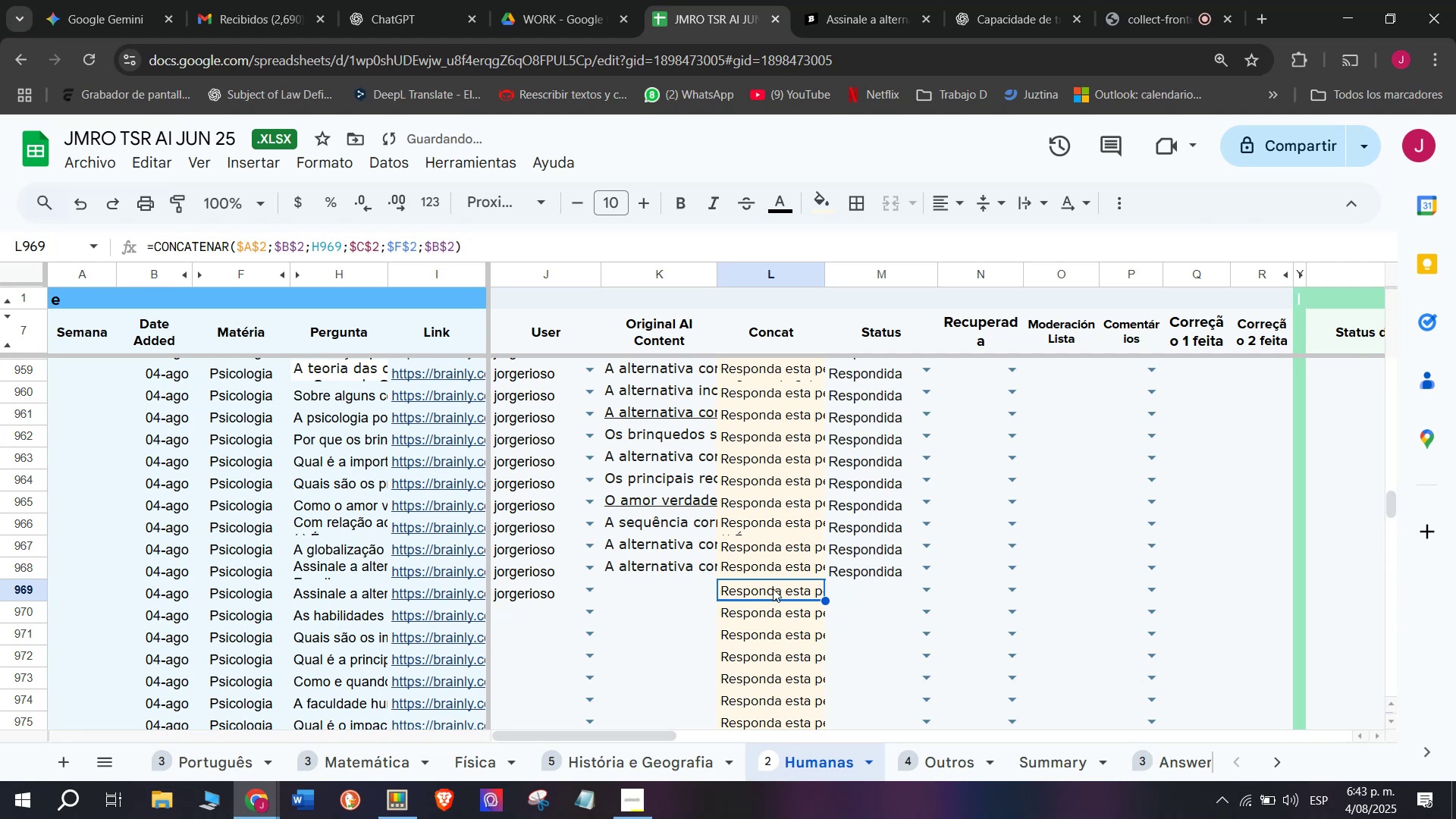 
key(Control+C)
 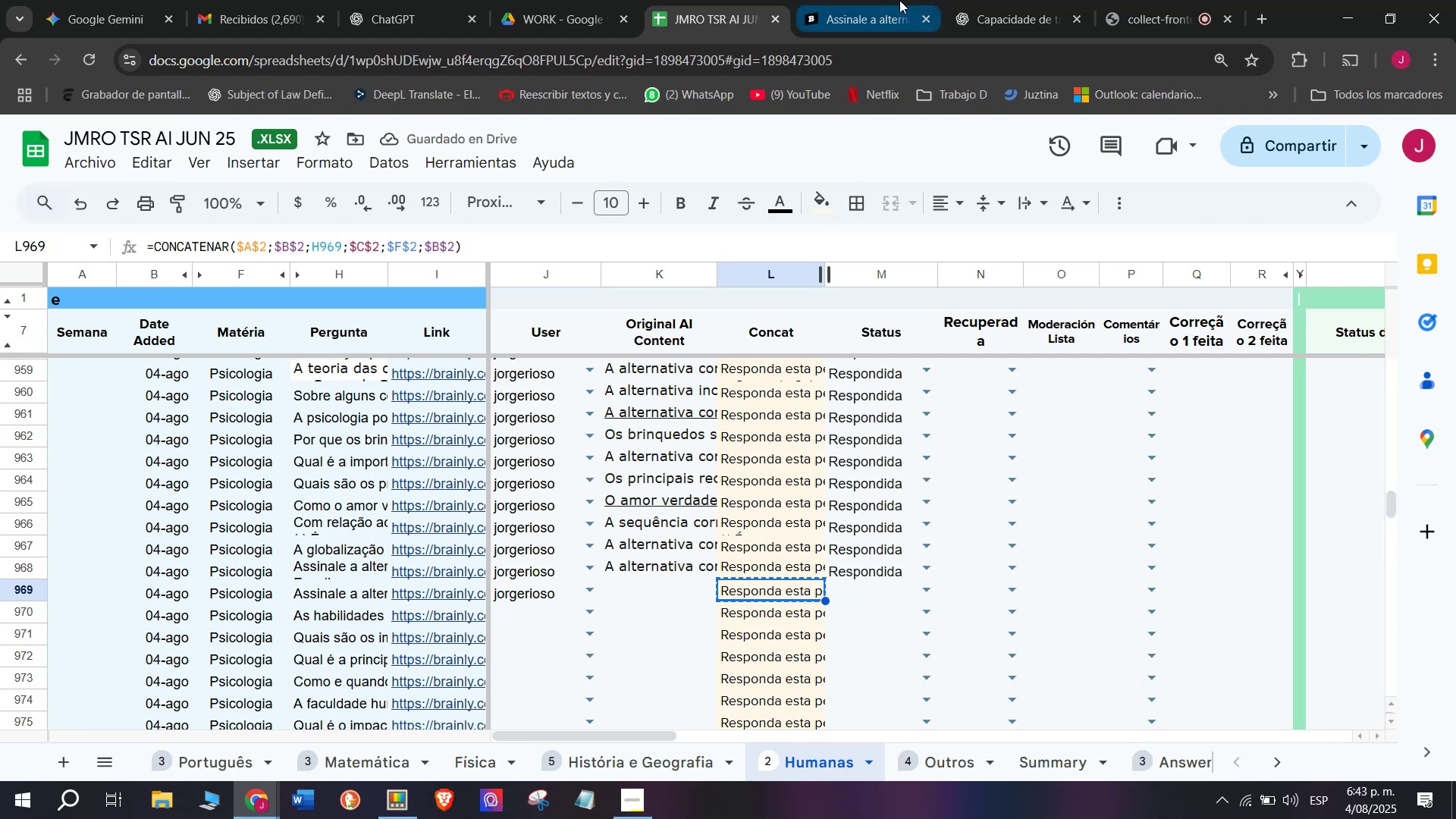 
left_click([977, 0])
 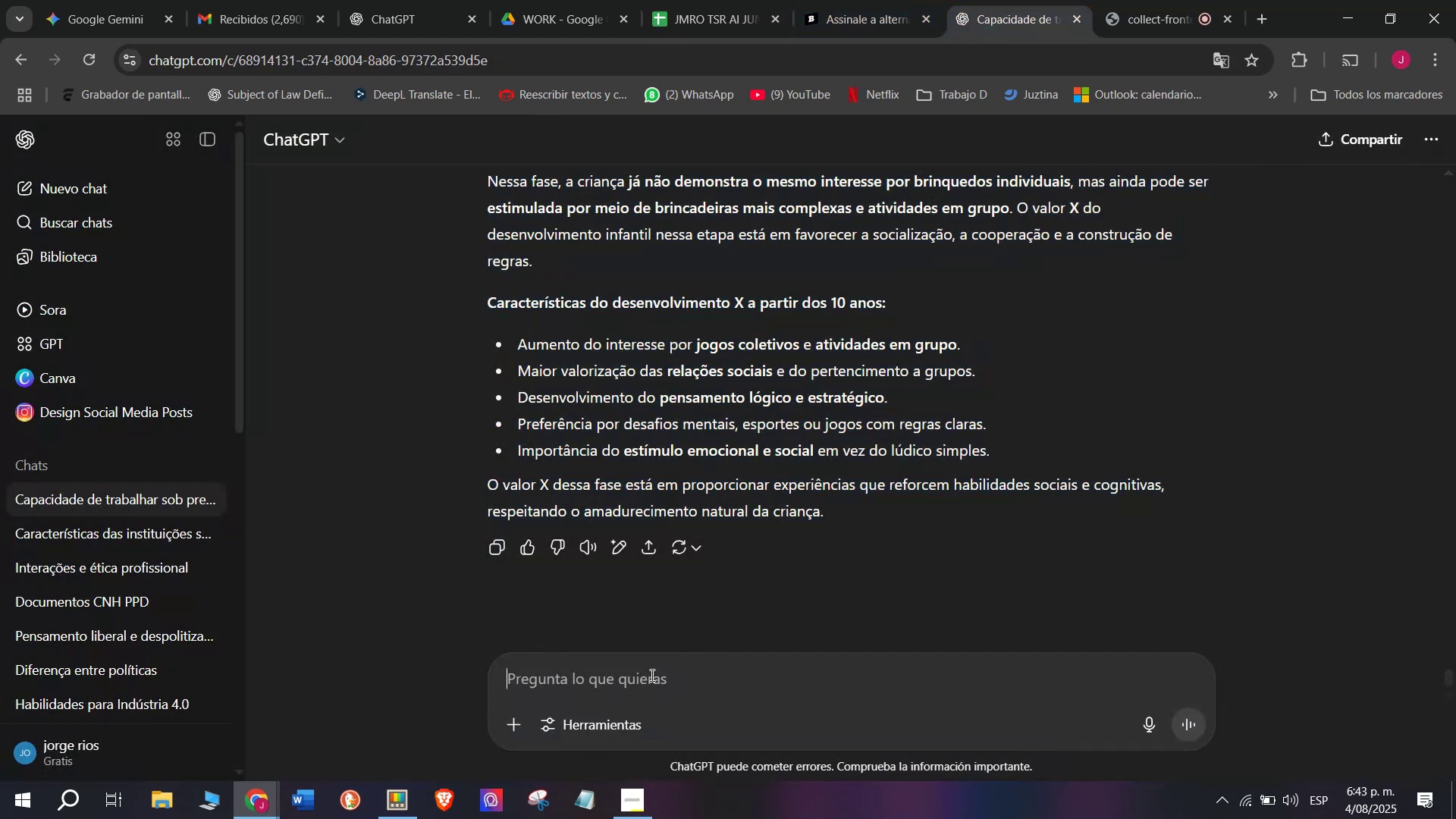 
key(Meta+MetaLeft)
 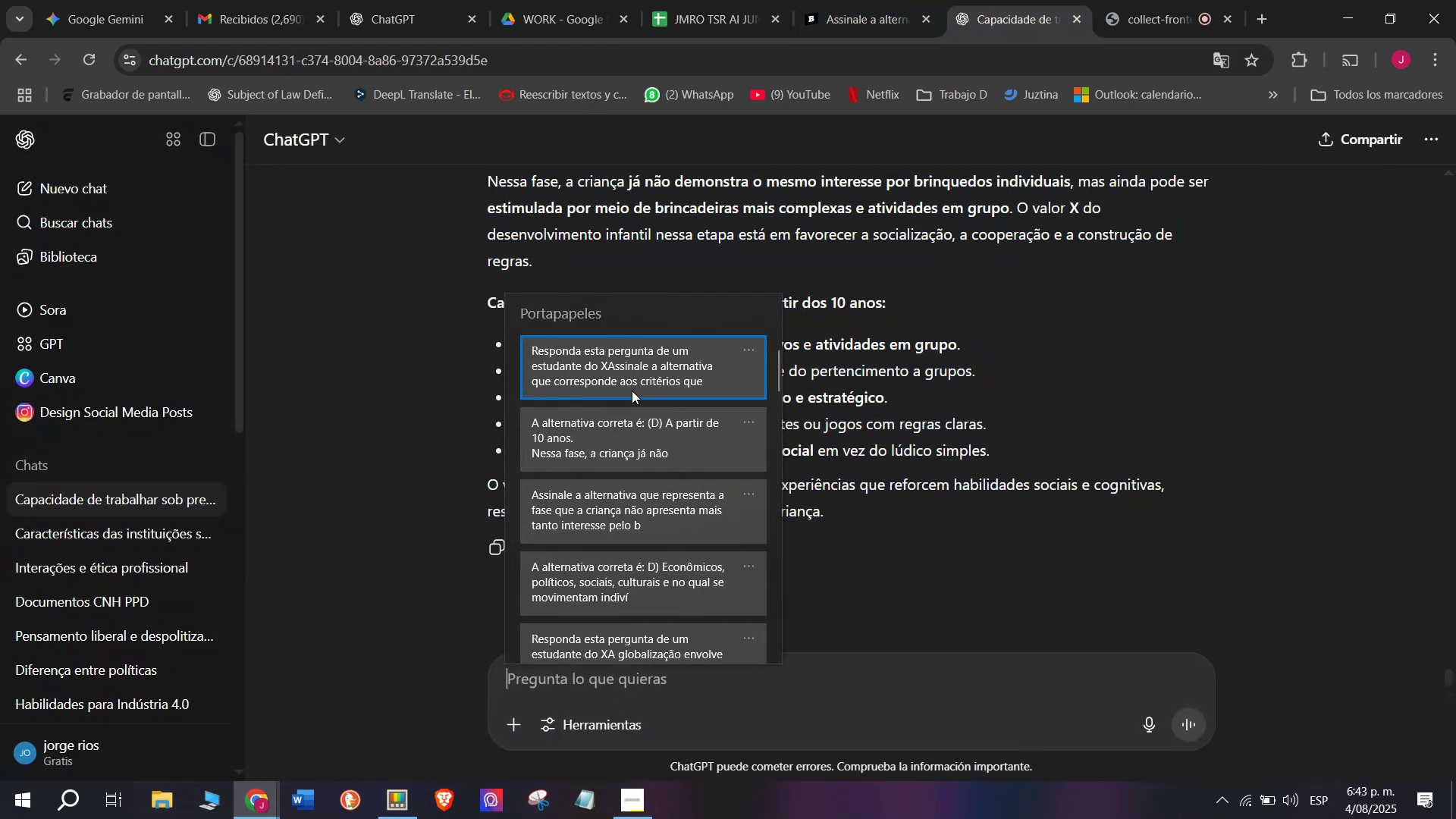 
key(C)
 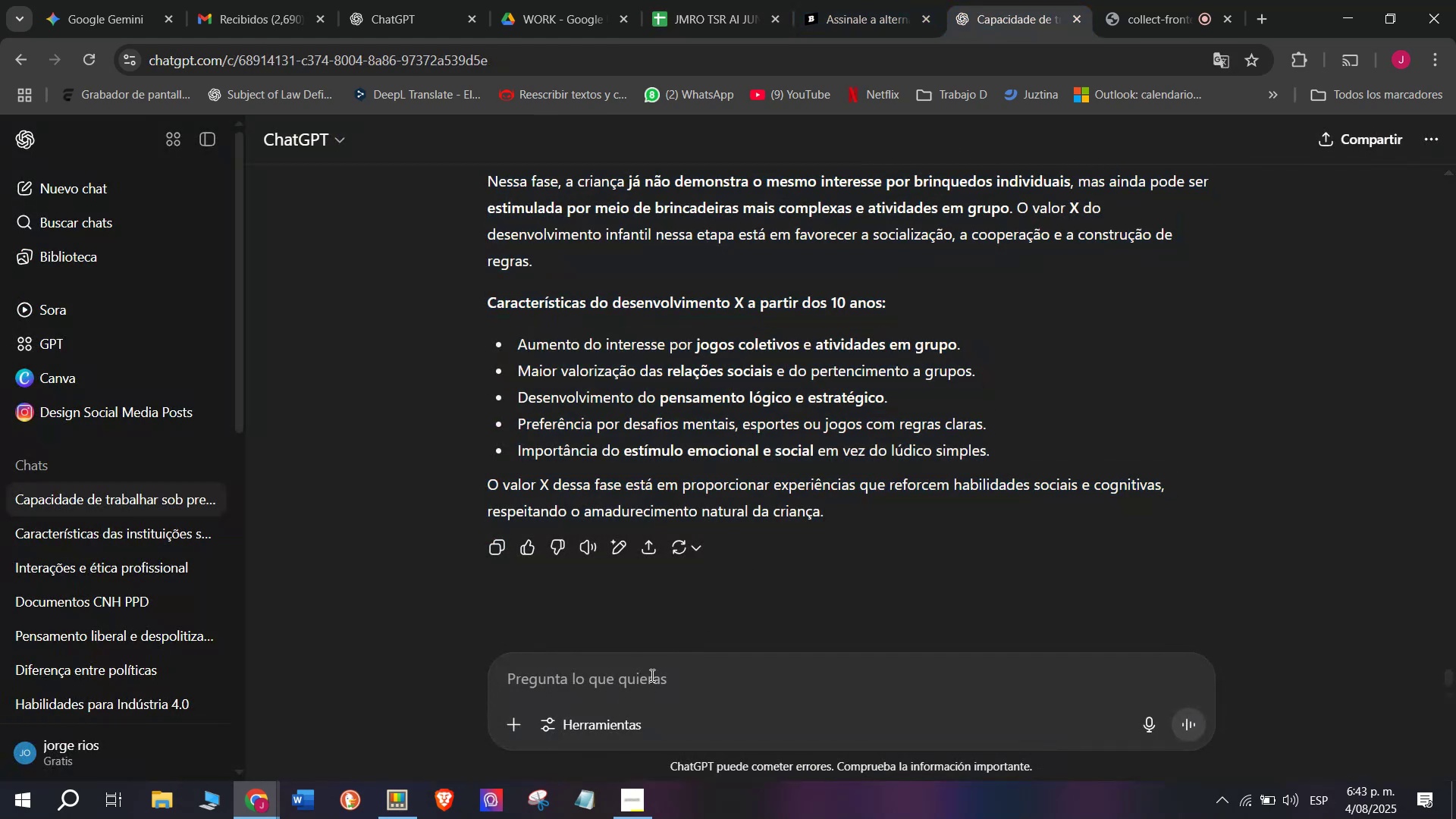 
key(Meta+V)
 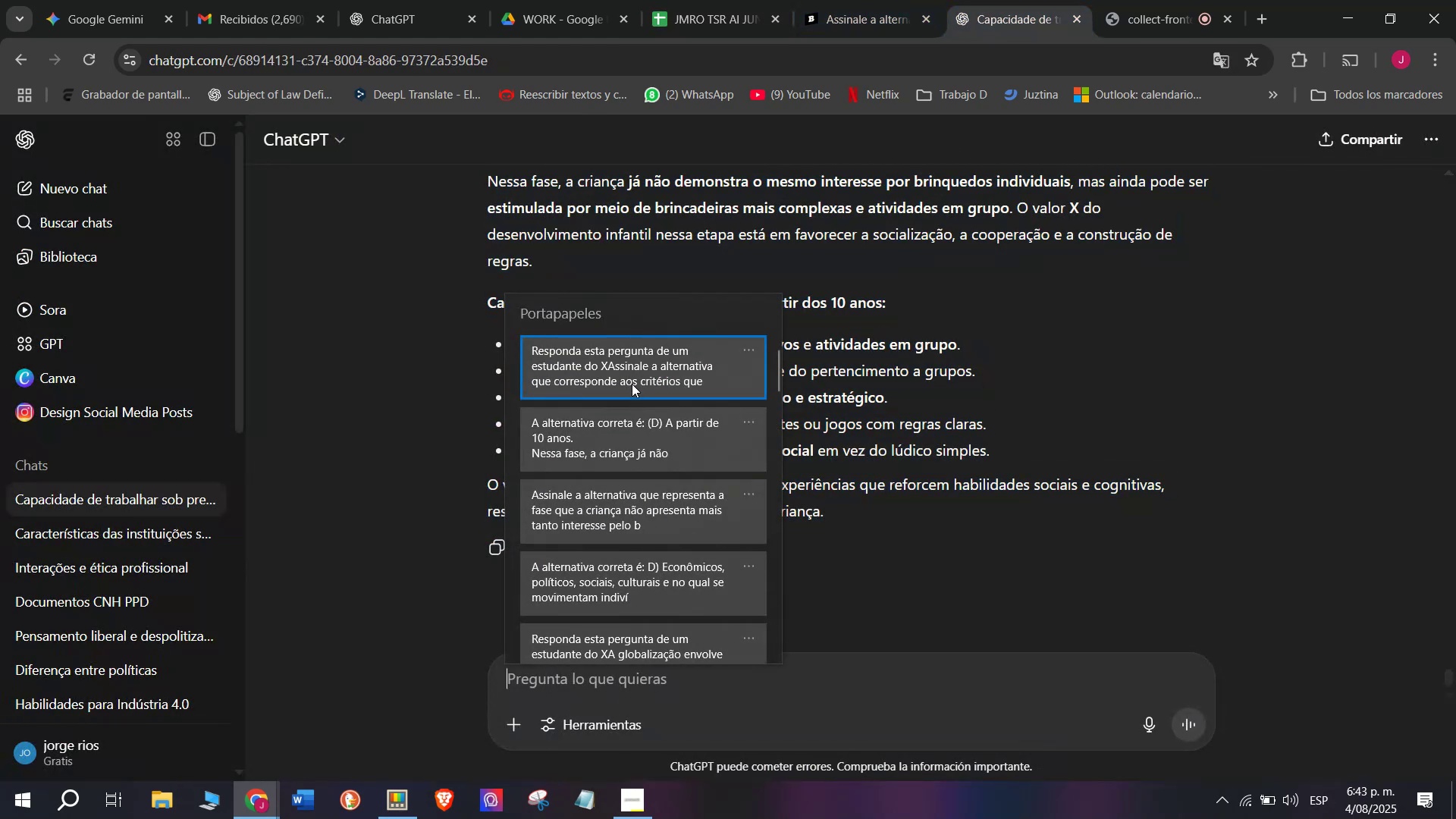 
key(Control+ControlLeft)
 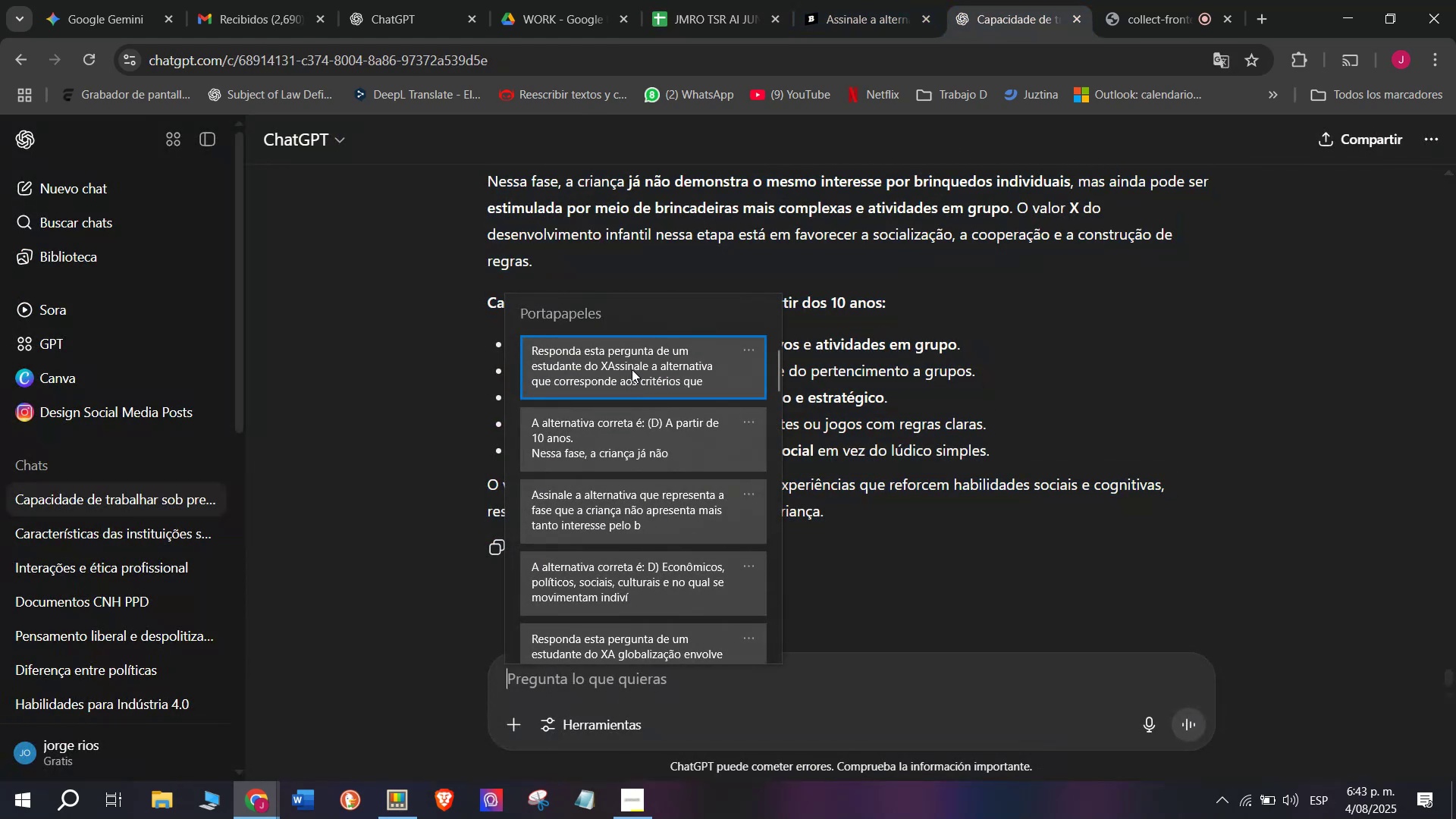 
key(Control+V)
 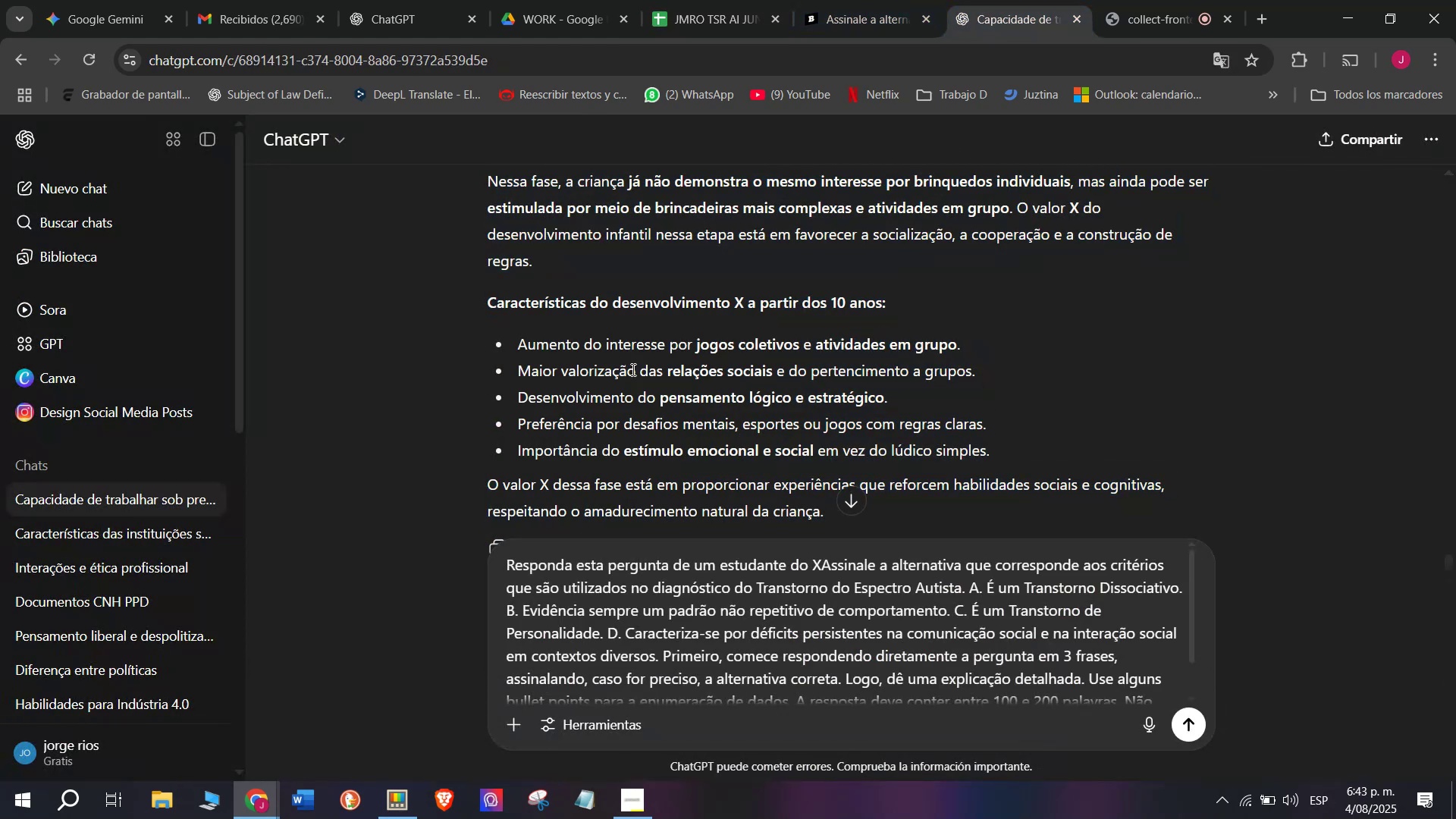 
key(Enter)
 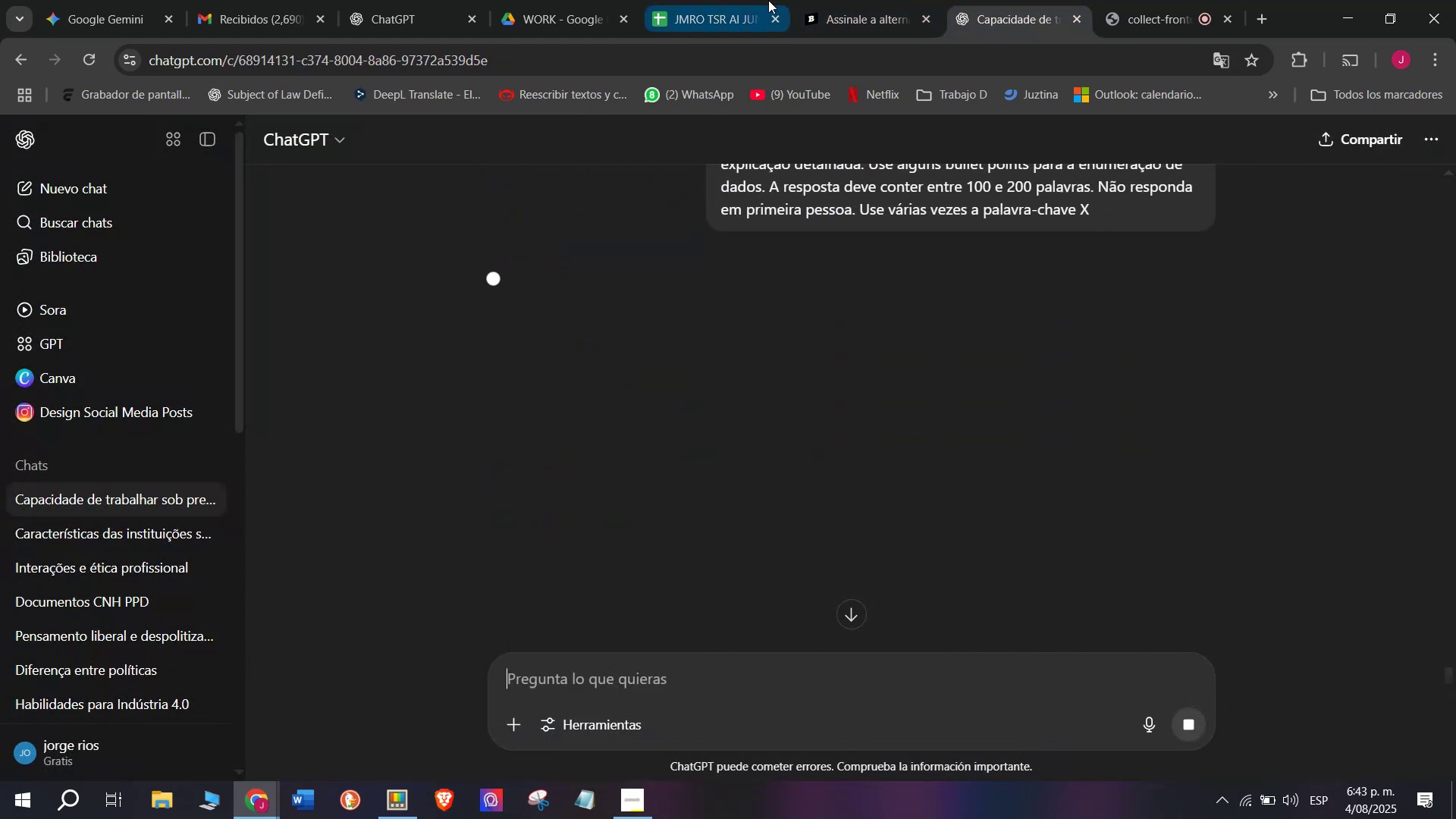 
left_click([826, 0])
 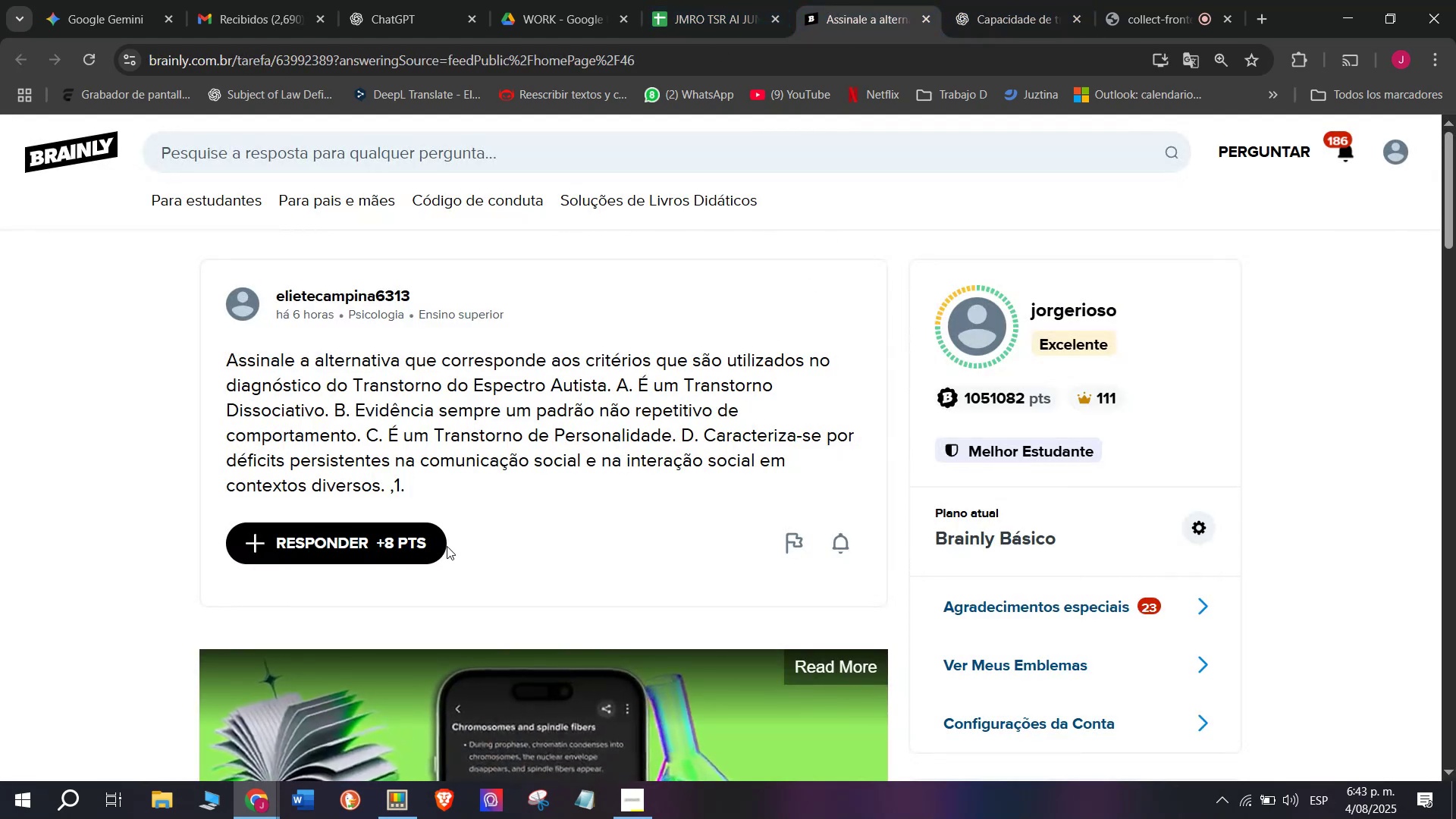 
left_click([442, 546])
 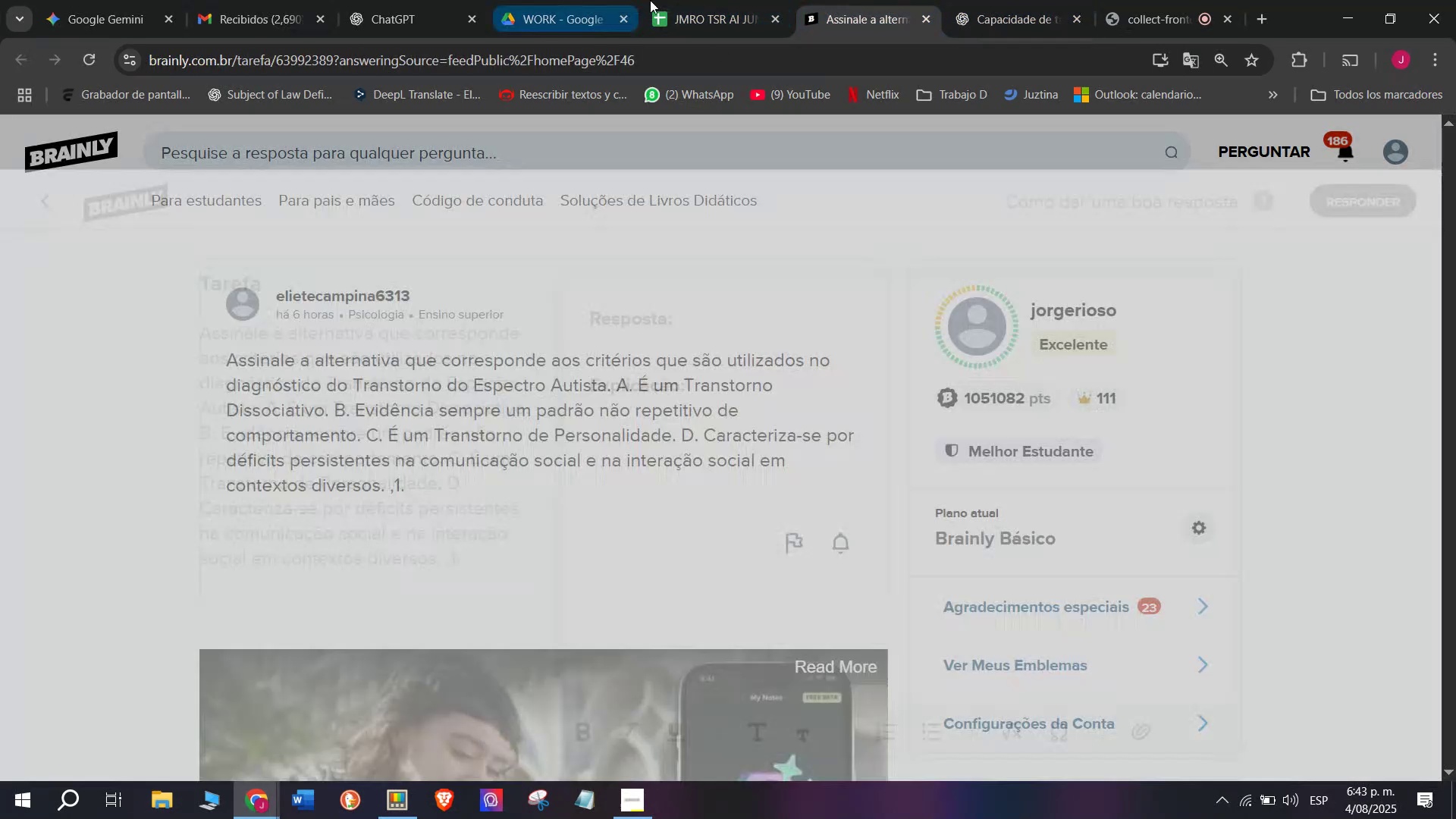 
left_click([682, 0])
 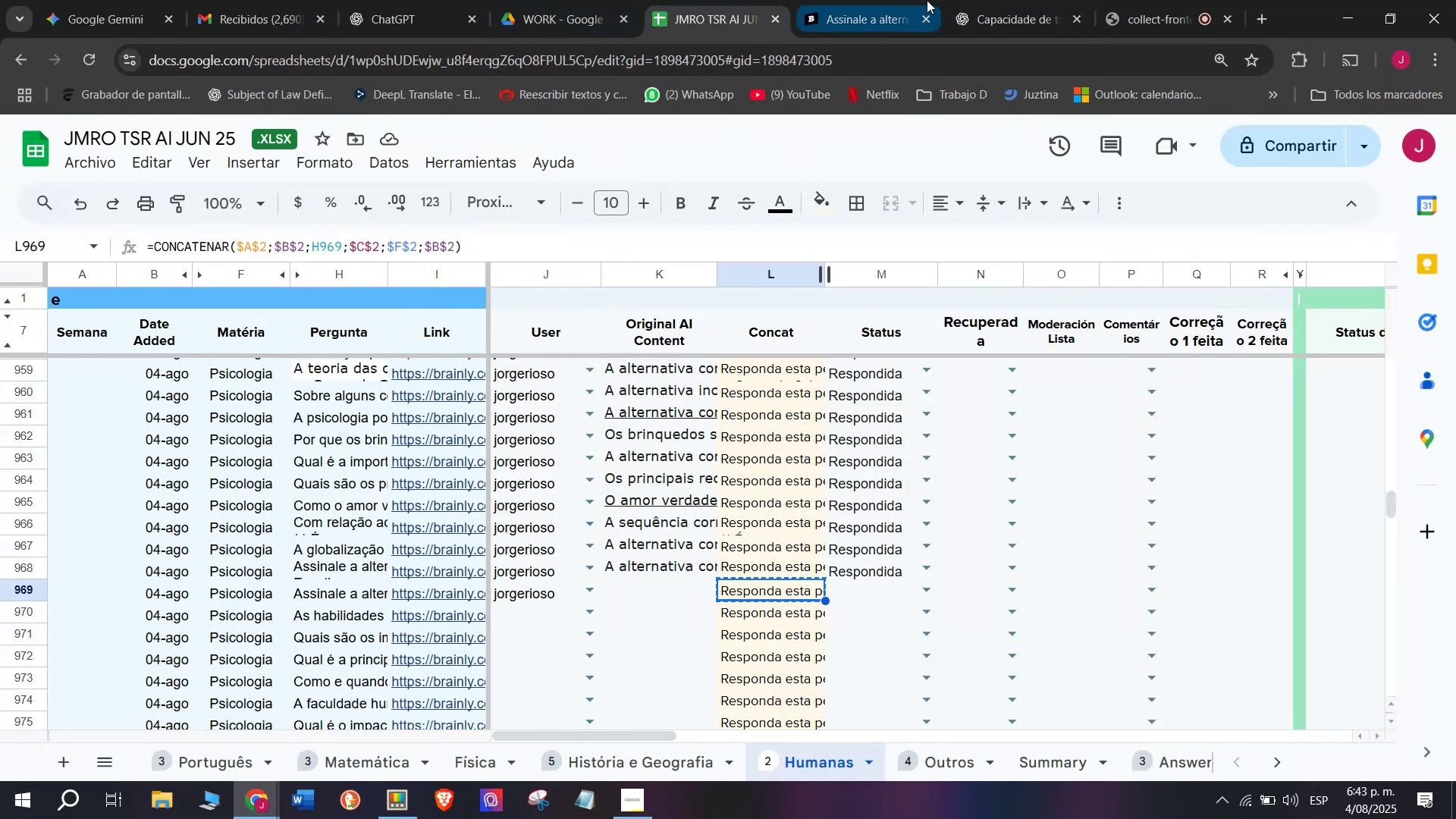 
left_click([960, 0])
 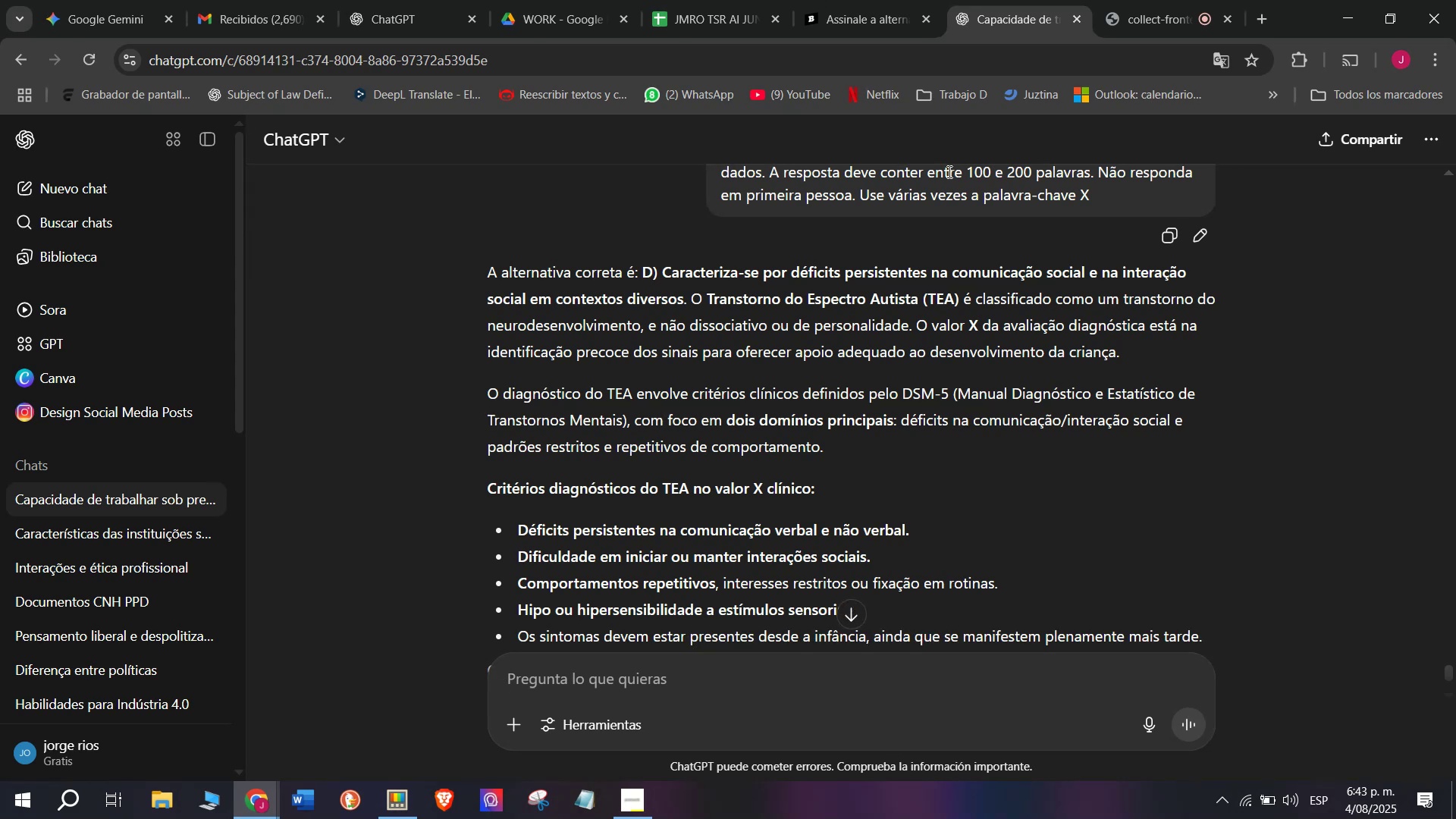 
wait(15.14)
 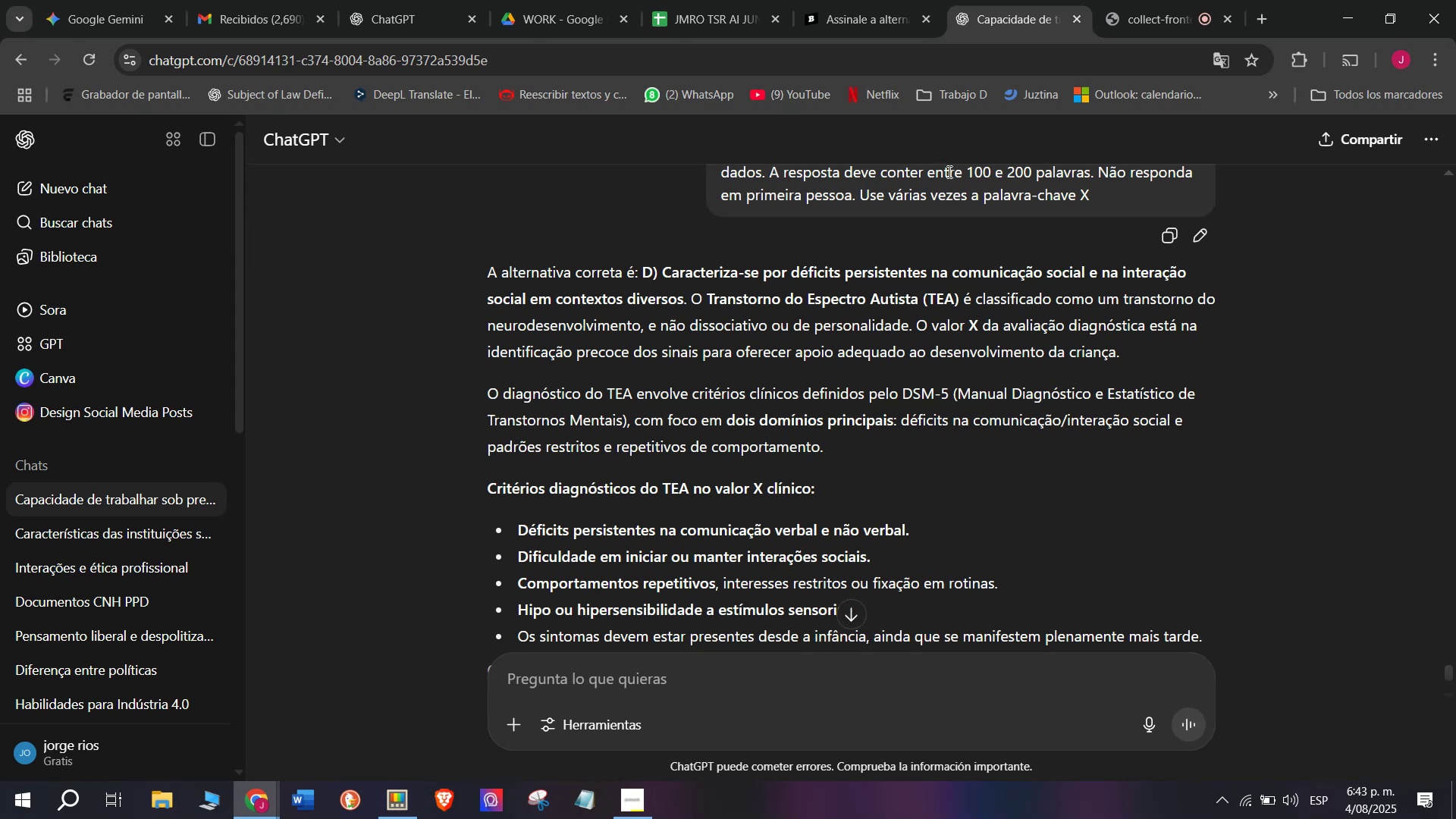 
left_click_drag(start_coordinate=[482, 278], to_coordinate=[1024, 506])
 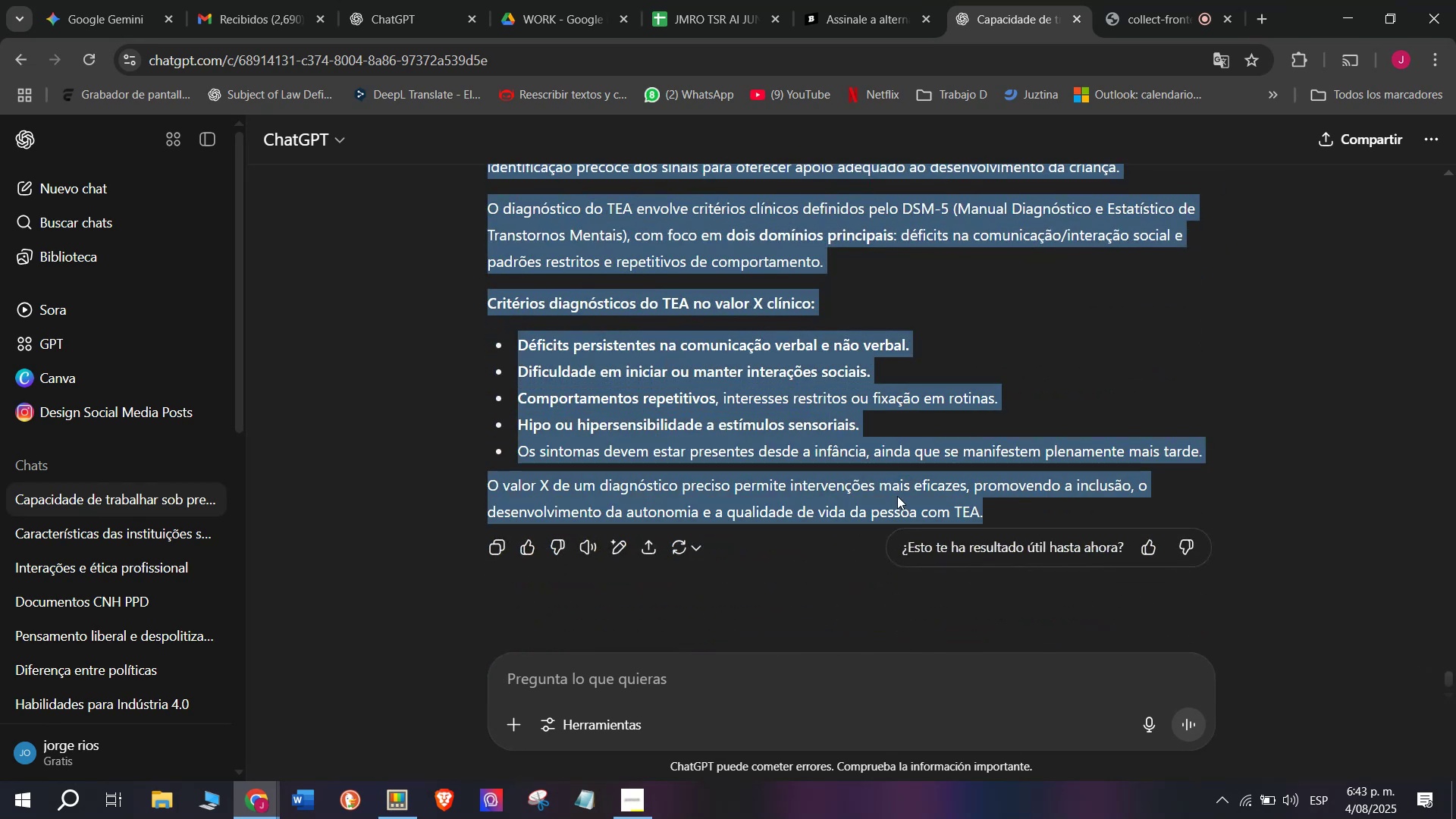 
scroll: coordinate [629, 368], scroll_direction: down, amount: 2.0
 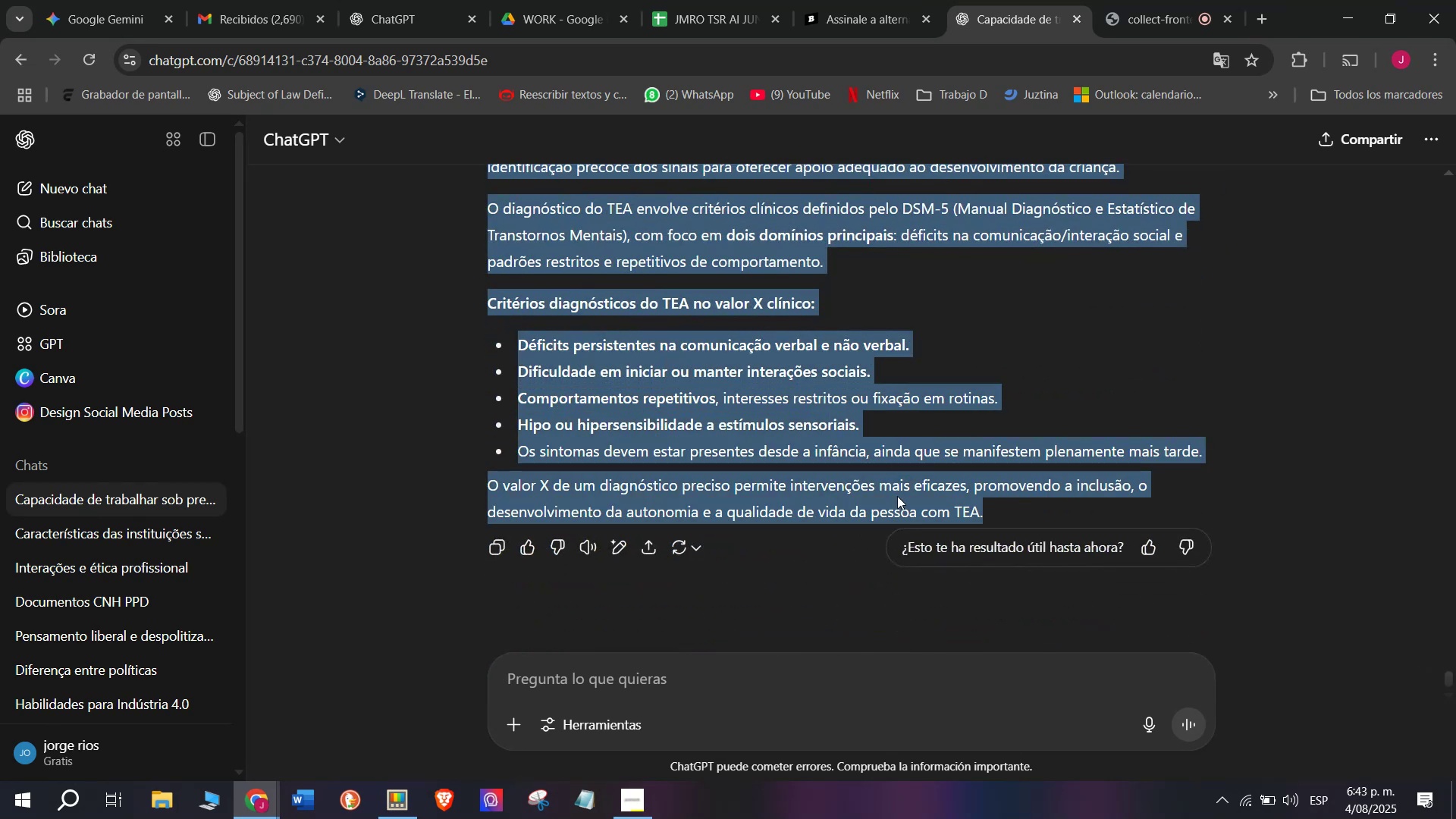 
key(Control+ControlLeft)
 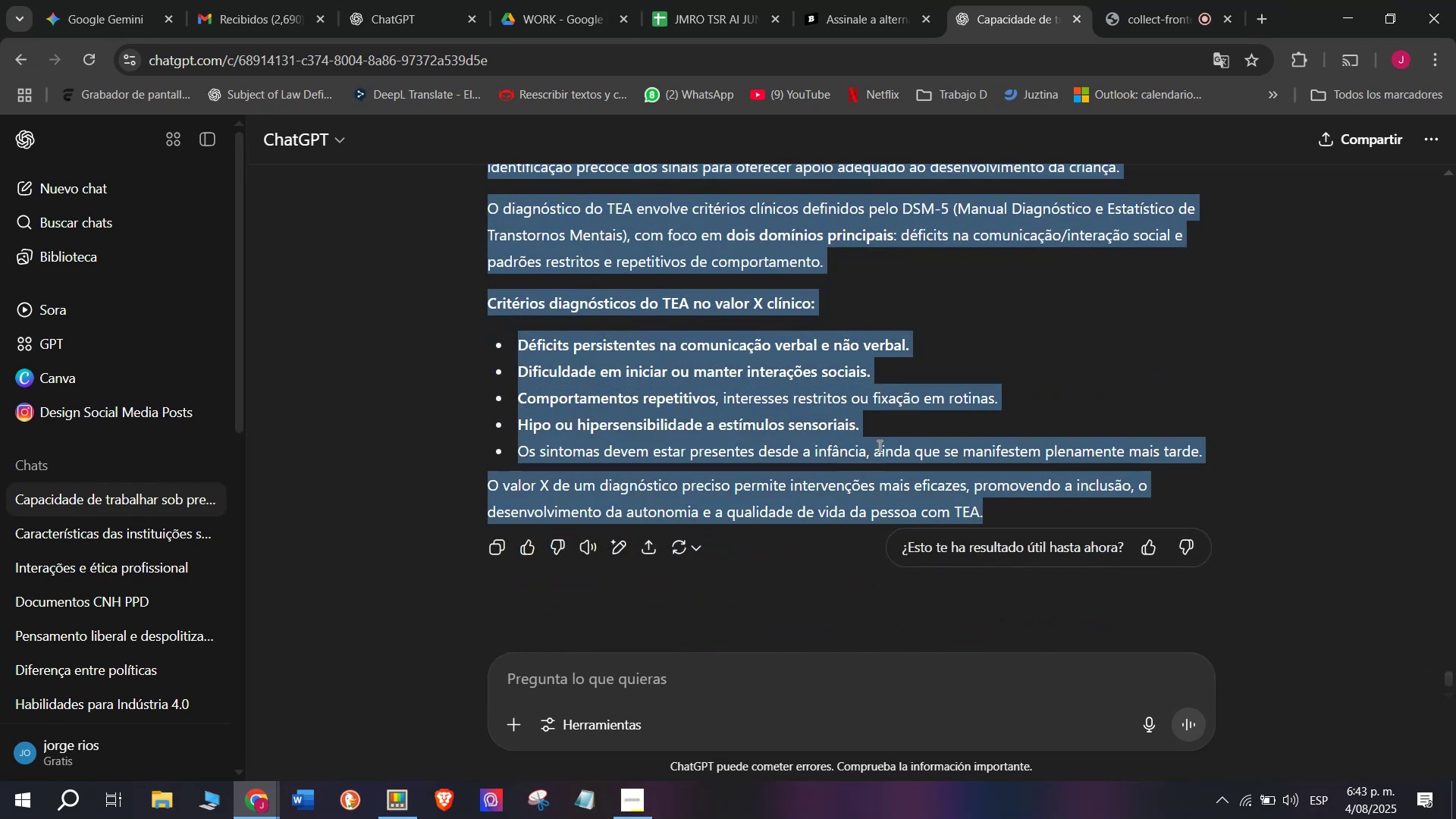 
key(Break)
 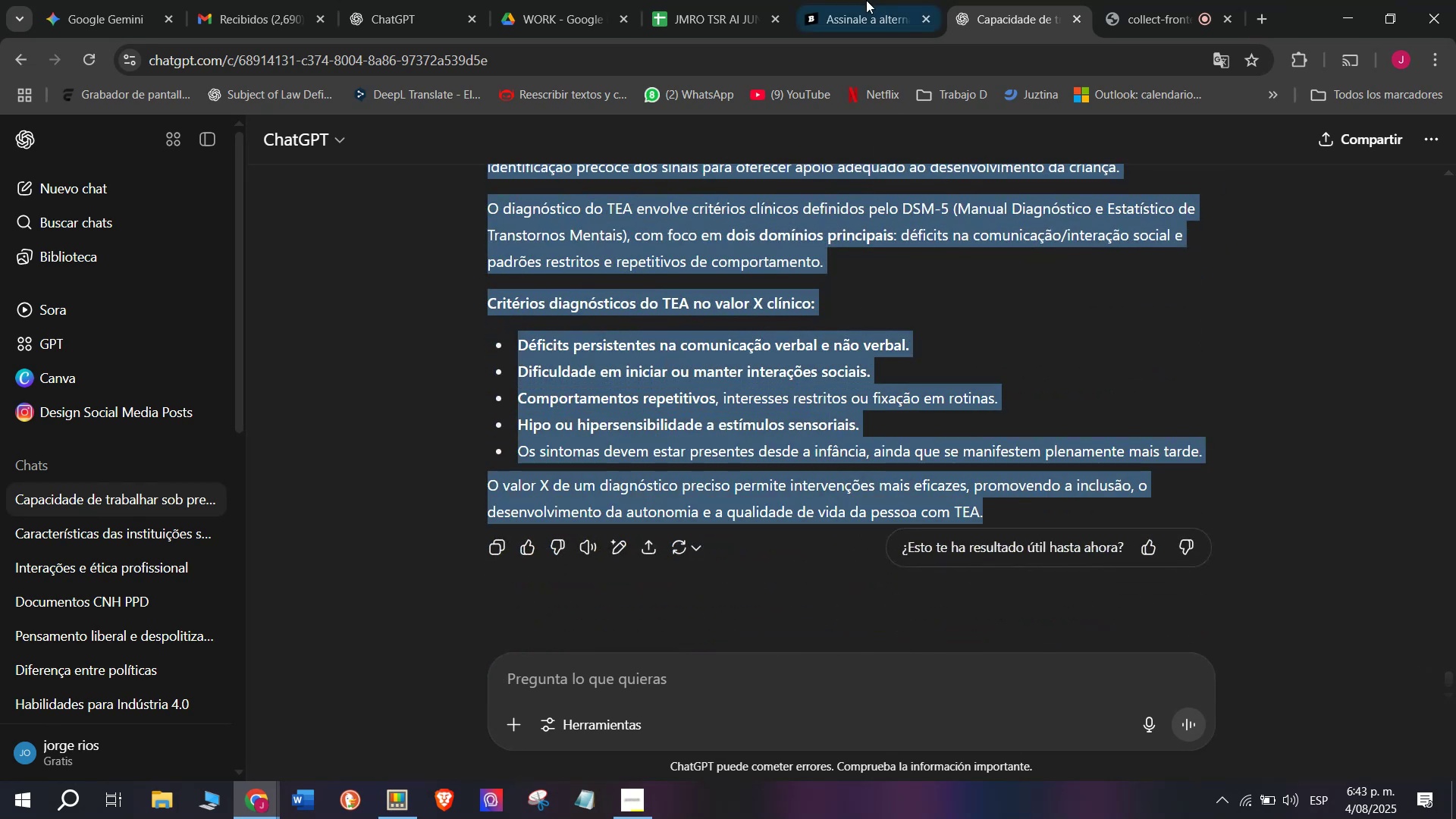 
key(Control+C)
 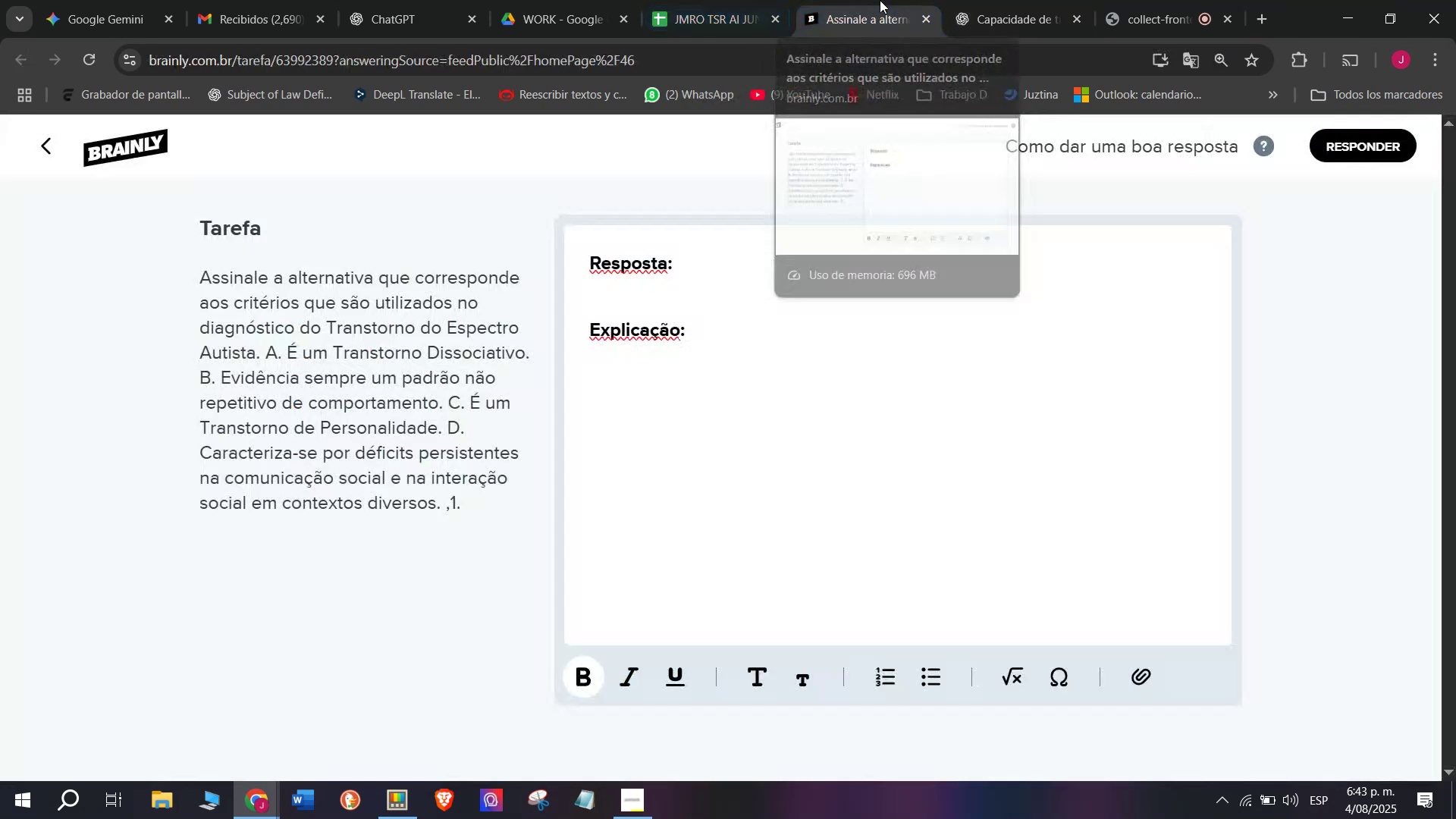 
left_click_drag(start_coordinate=[728, 342], to_coordinate=[576, 259])
 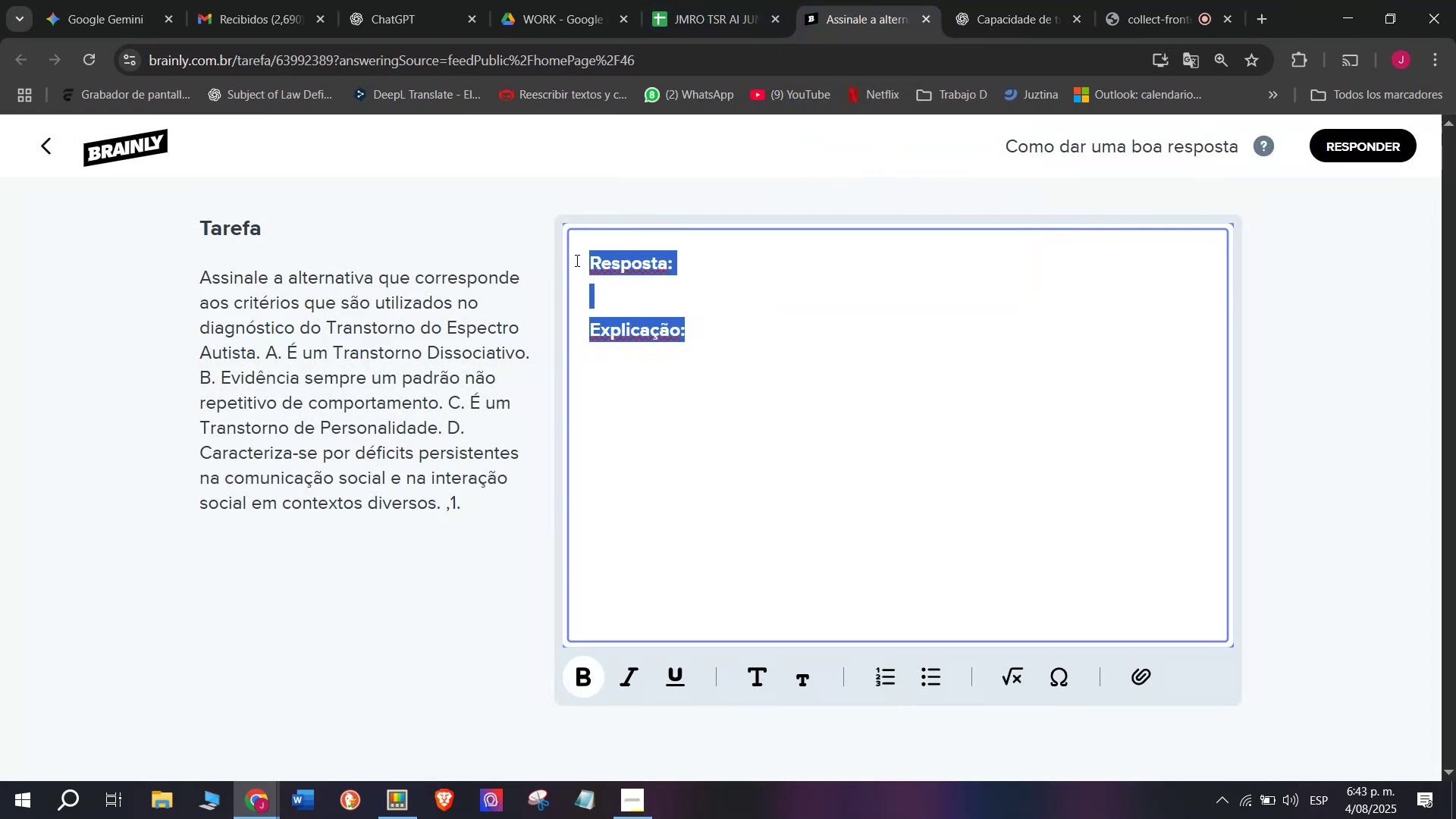 
key(C)
 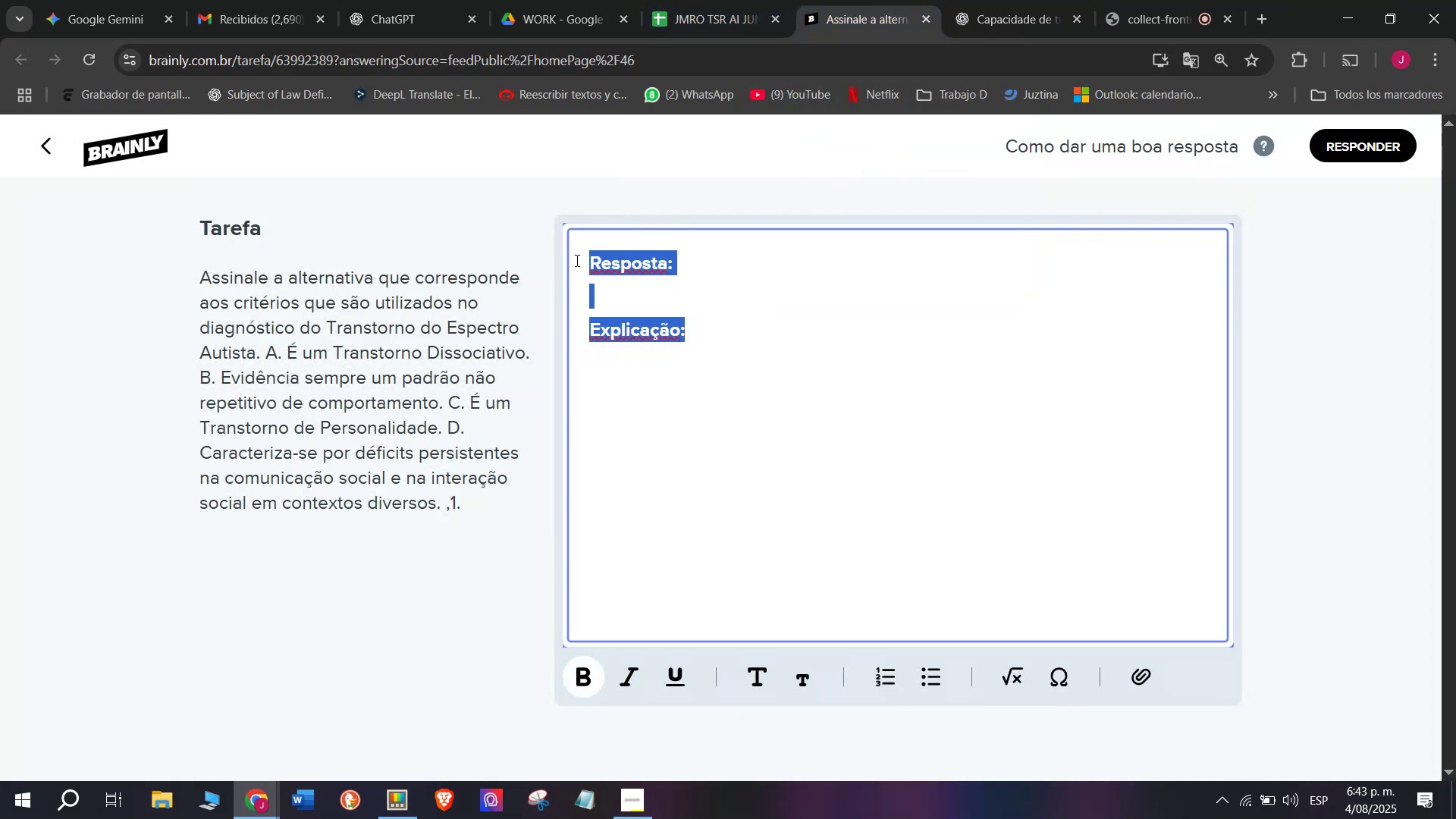 
key(Meta+MetaLeft)
 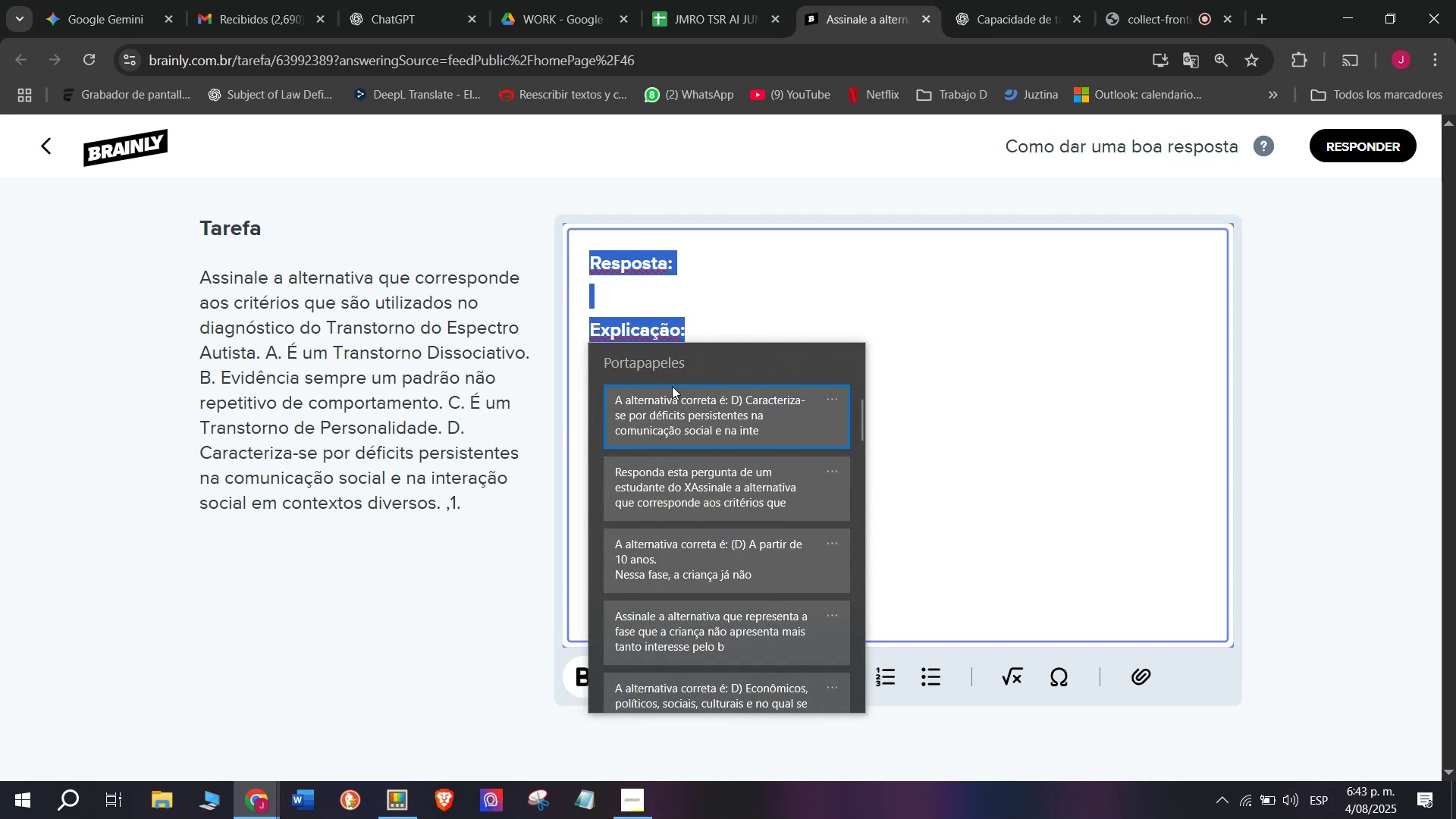 
key(Meta+V)
 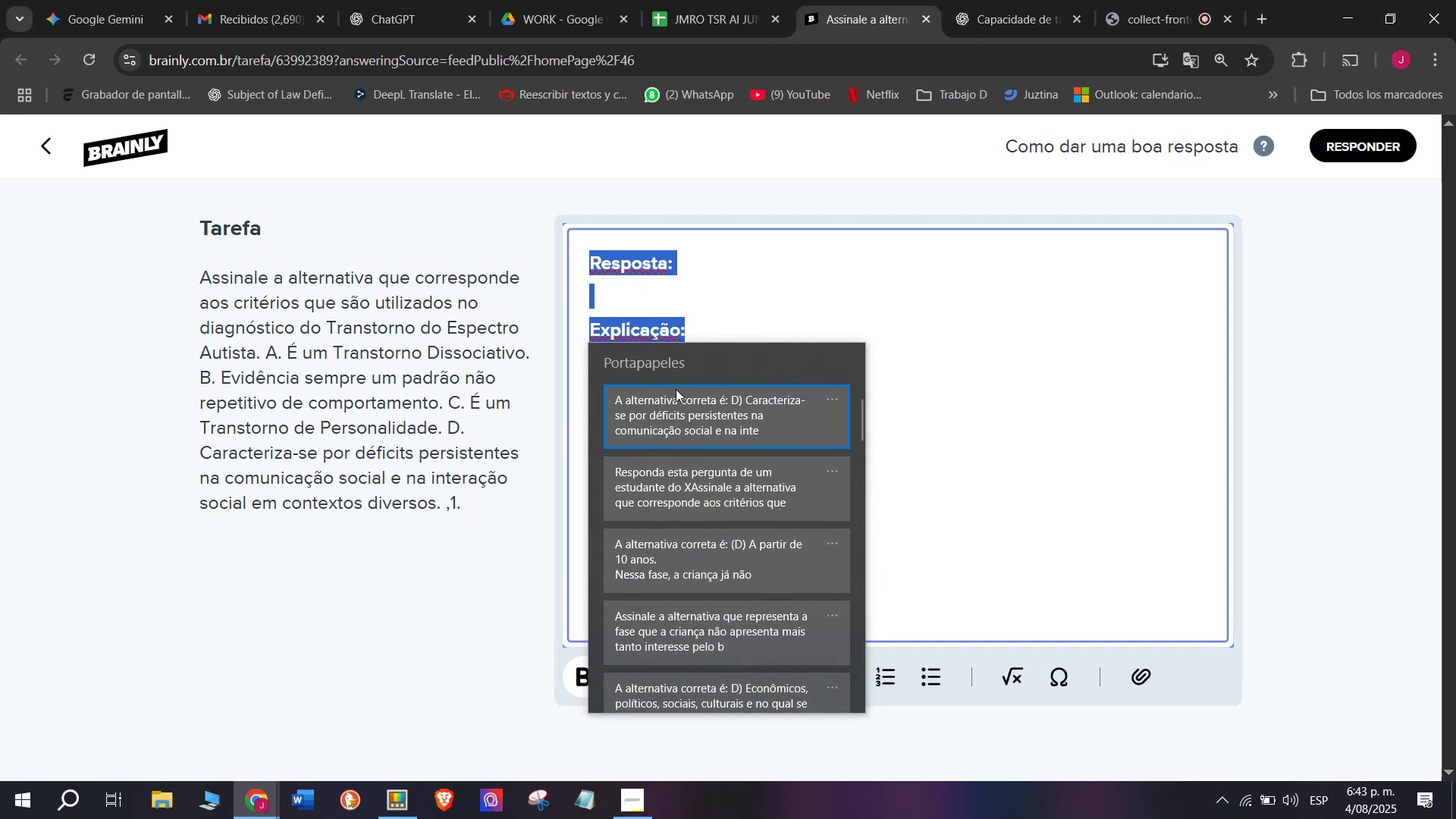 
key(Control+ControlLeft)
 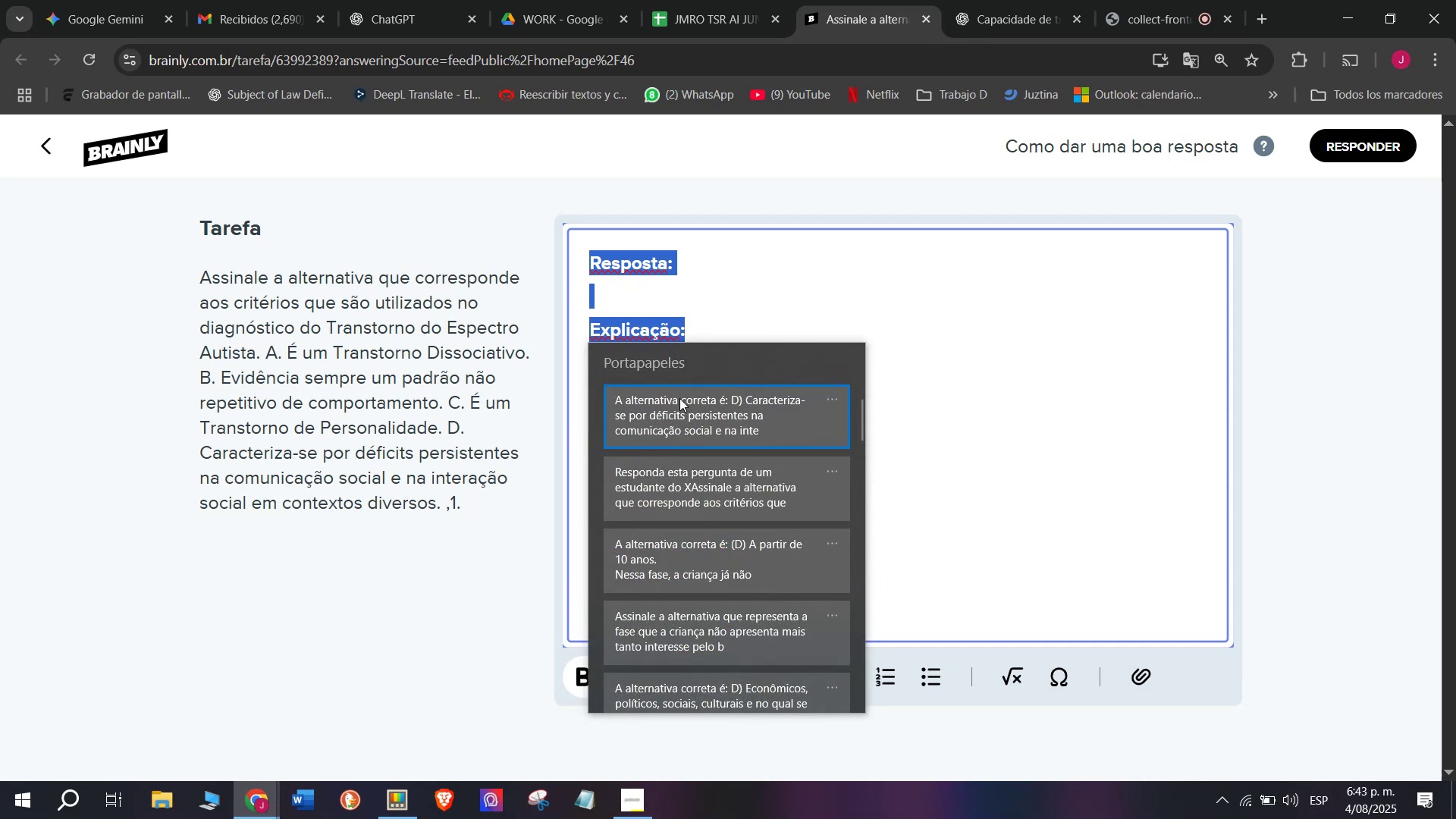 
key(Control+V)
 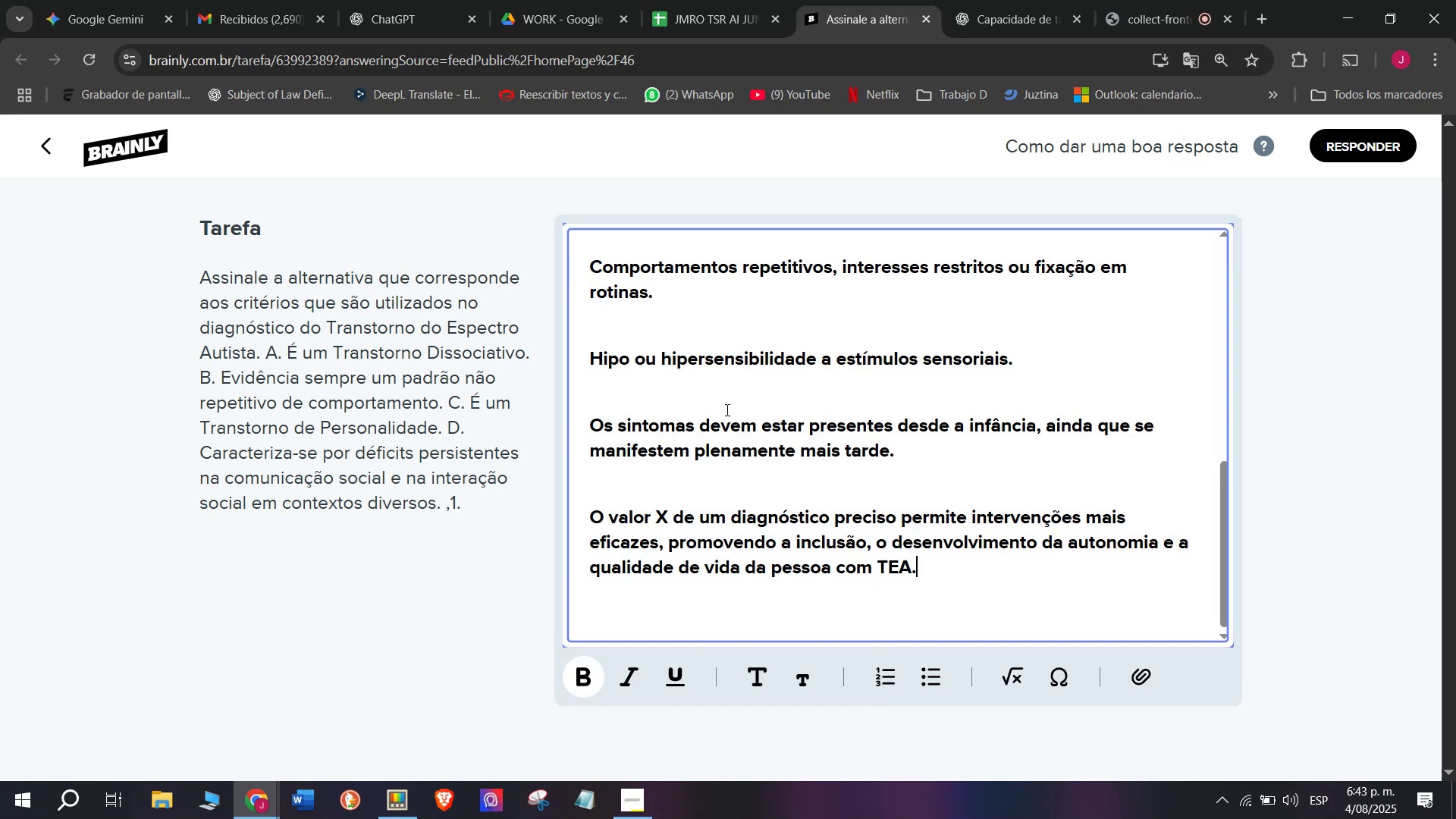 
scroll: coordinate [752, 457], scroll_direction: down, amount: 3.0
 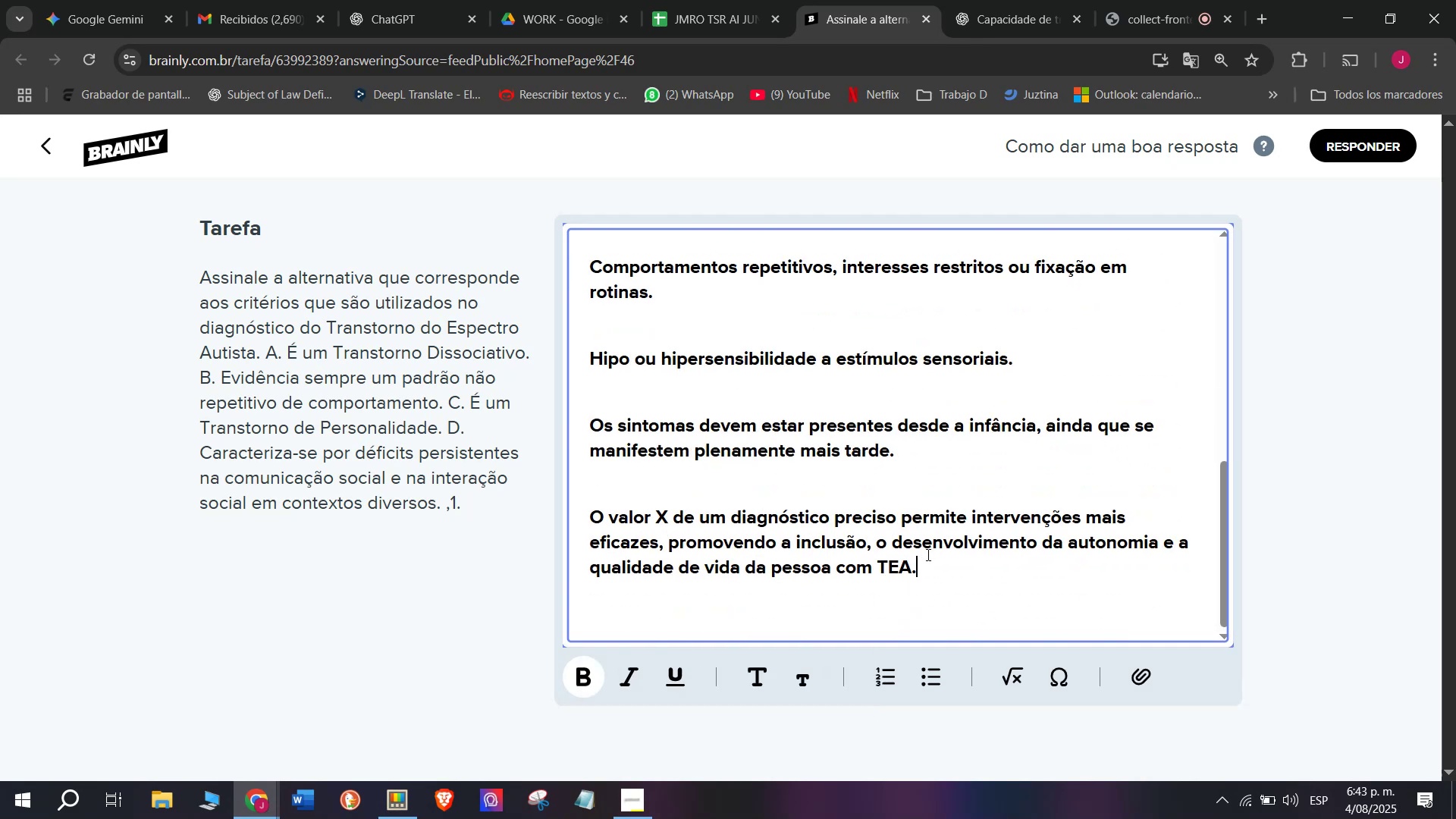 
left_click_drag(start_coordinate=[960, 570], to_coordinate=[508, 214])
 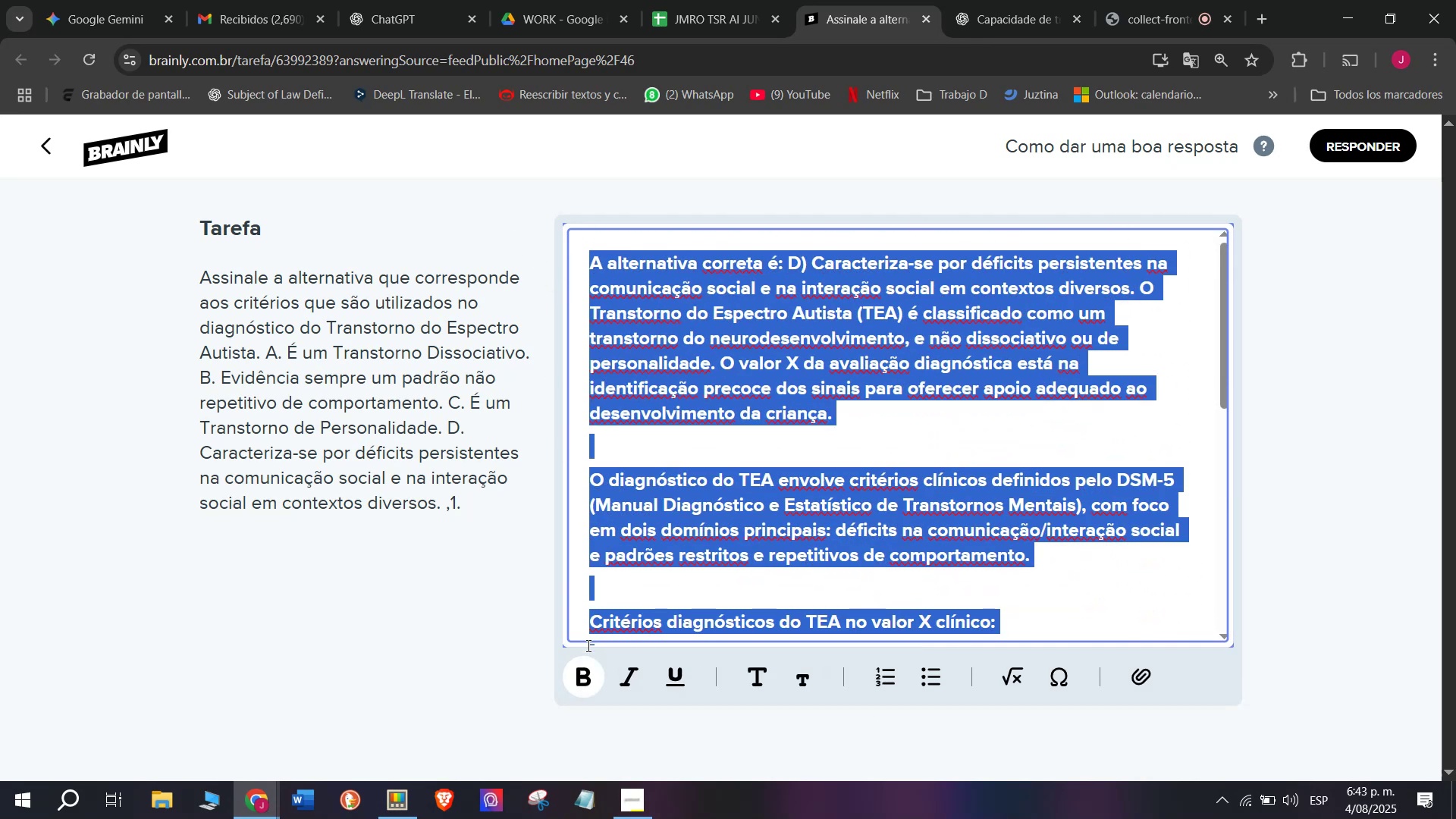 
left_click_drag(start_coordinate=[583, 676], to_coordinate=[583, 672])
 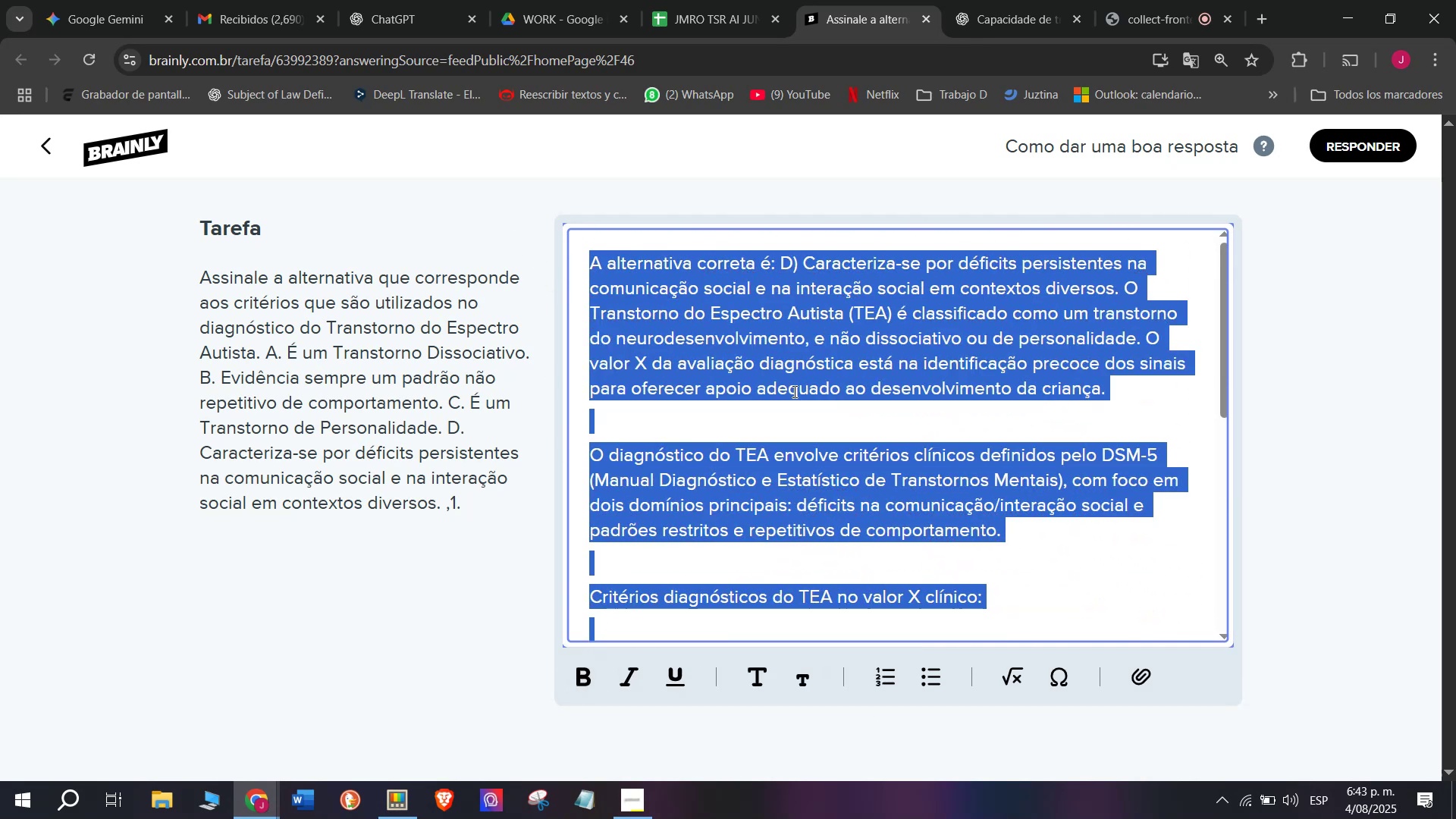 
double_click([793, 391])
 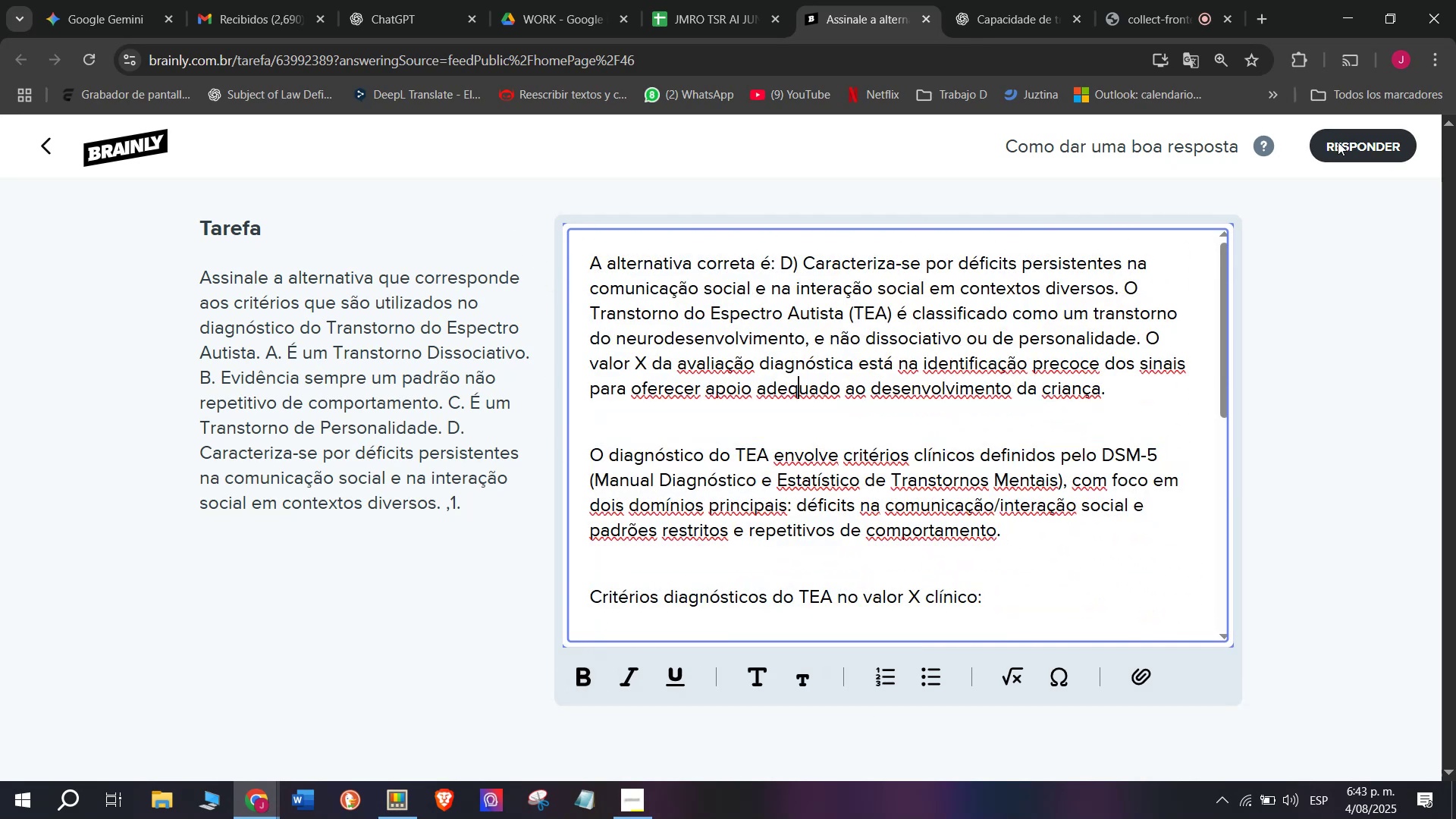 
left_click([1338, 142])
 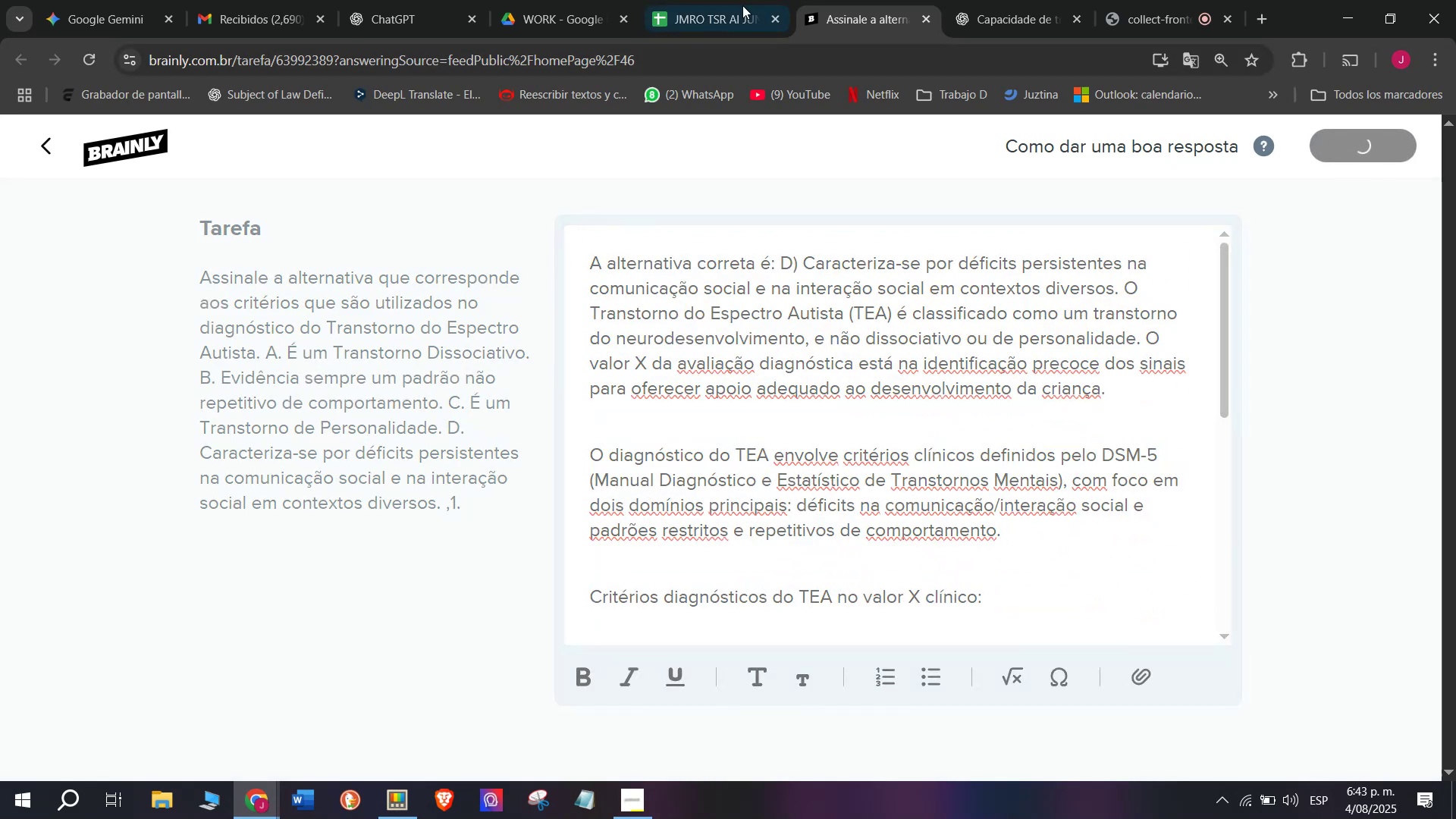 
left_click([717, 0])
 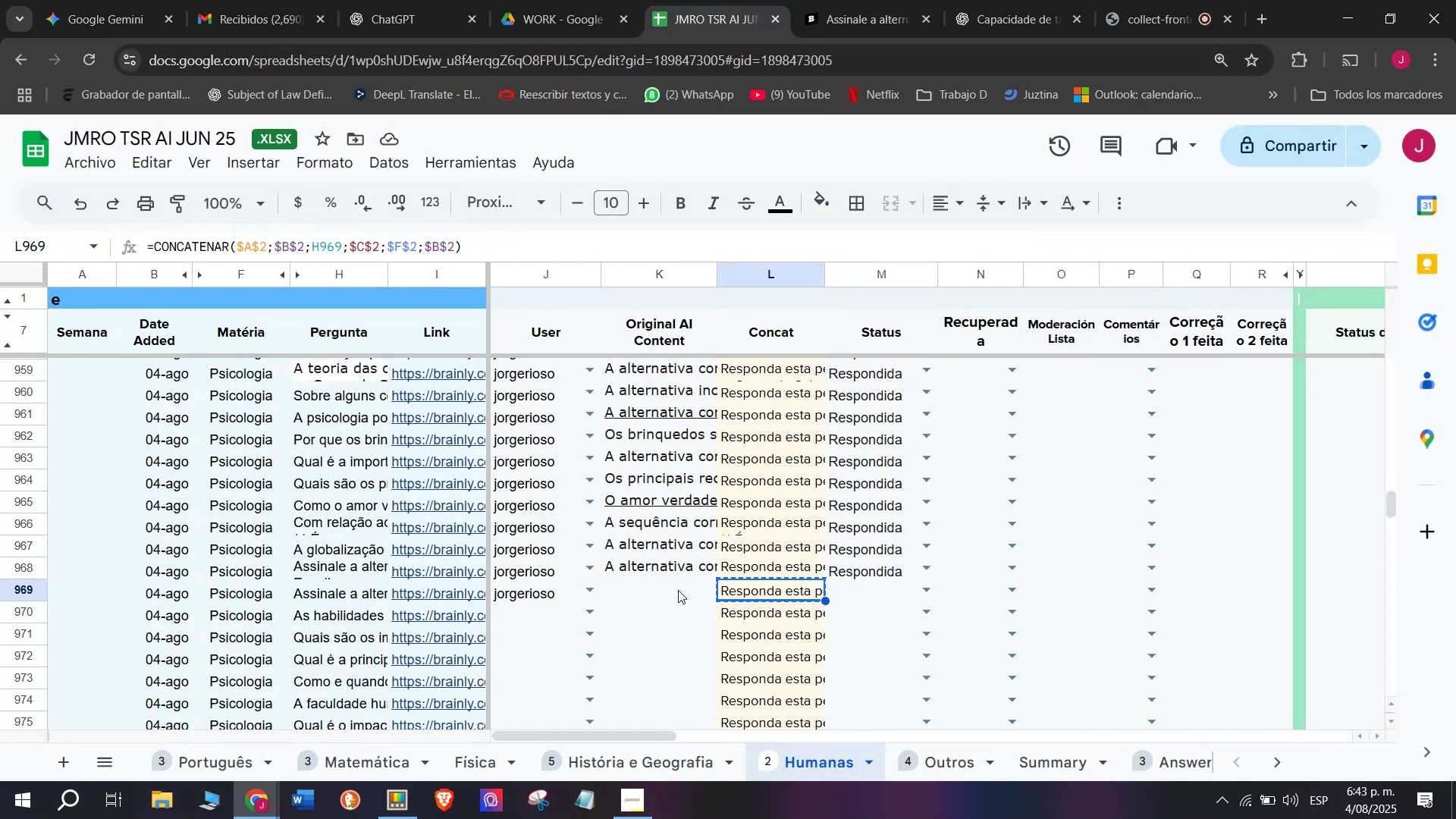 
double_click([678, 583])
 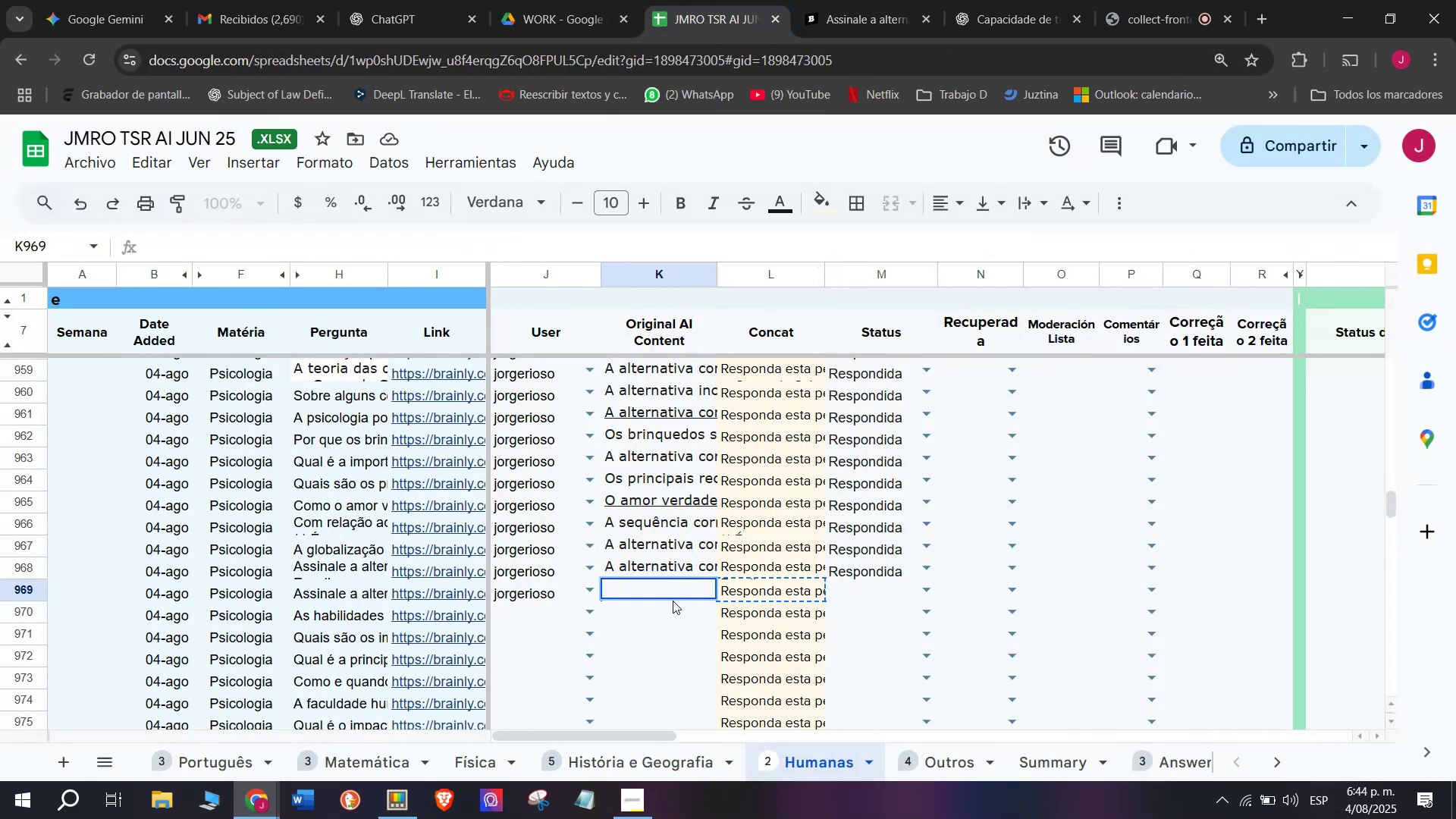 
key(Meta+MetaLeft)
 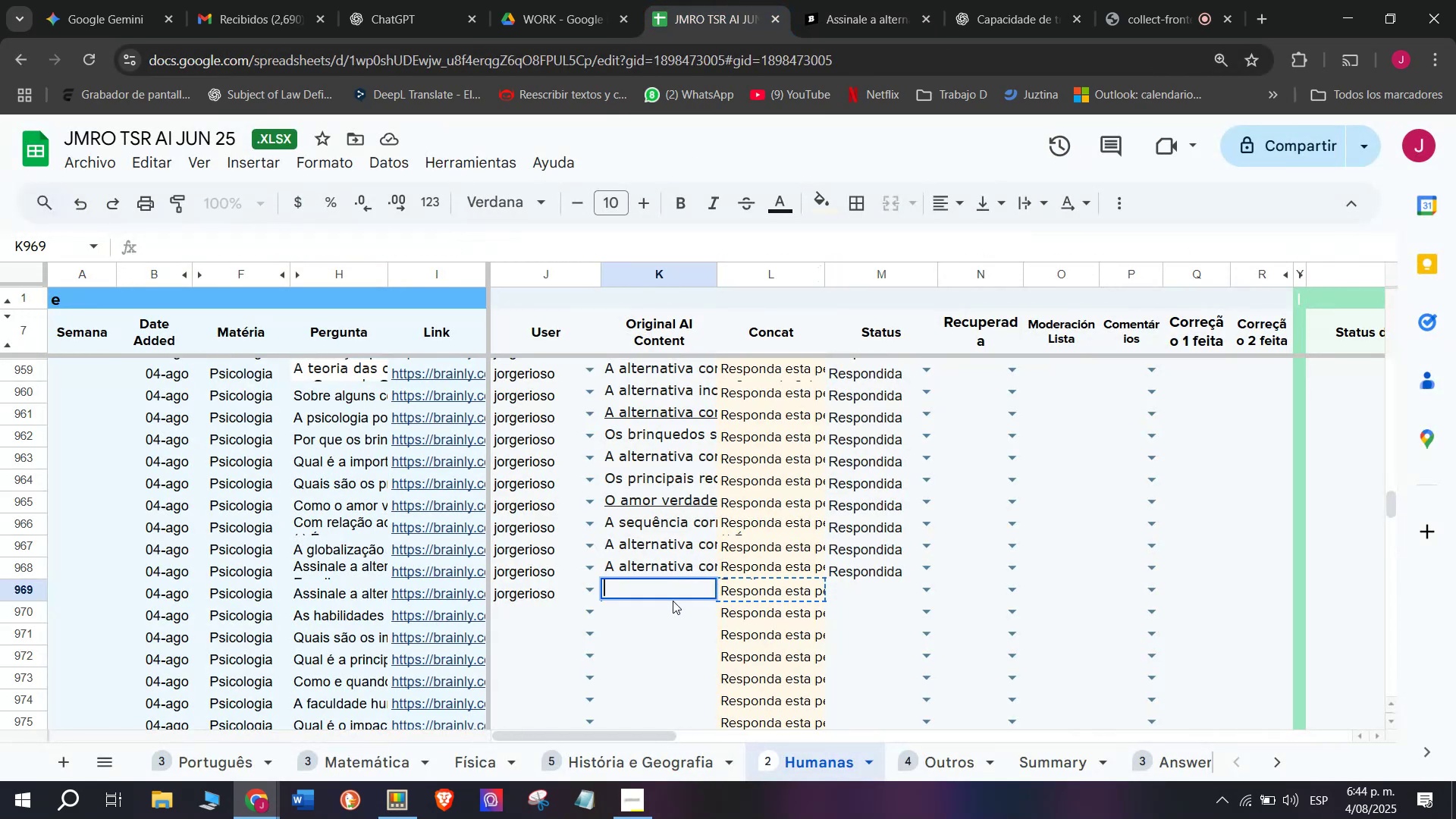 
key(C)
 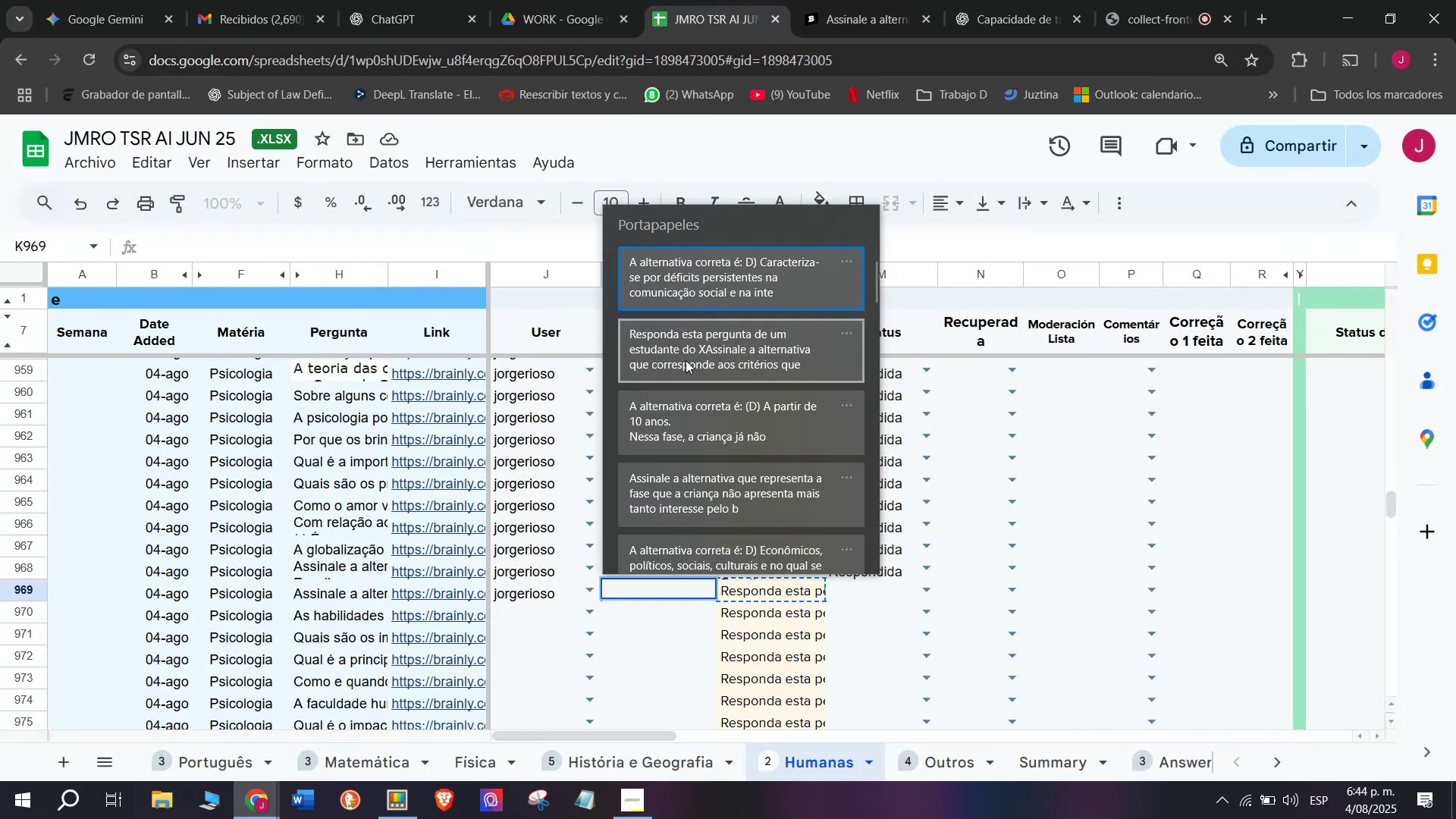 
key(Meta+V)
 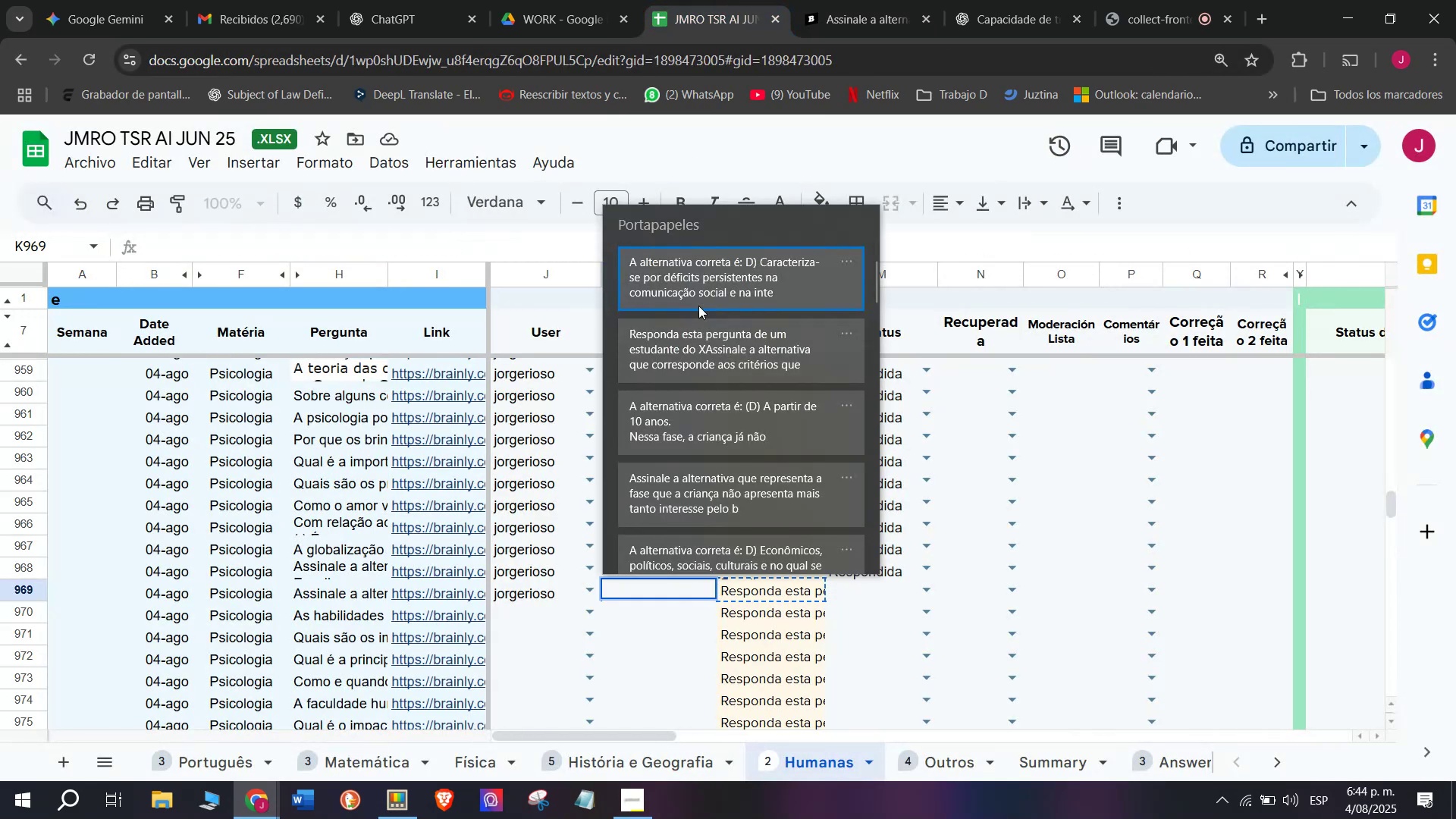 
left_click([703, 282])
 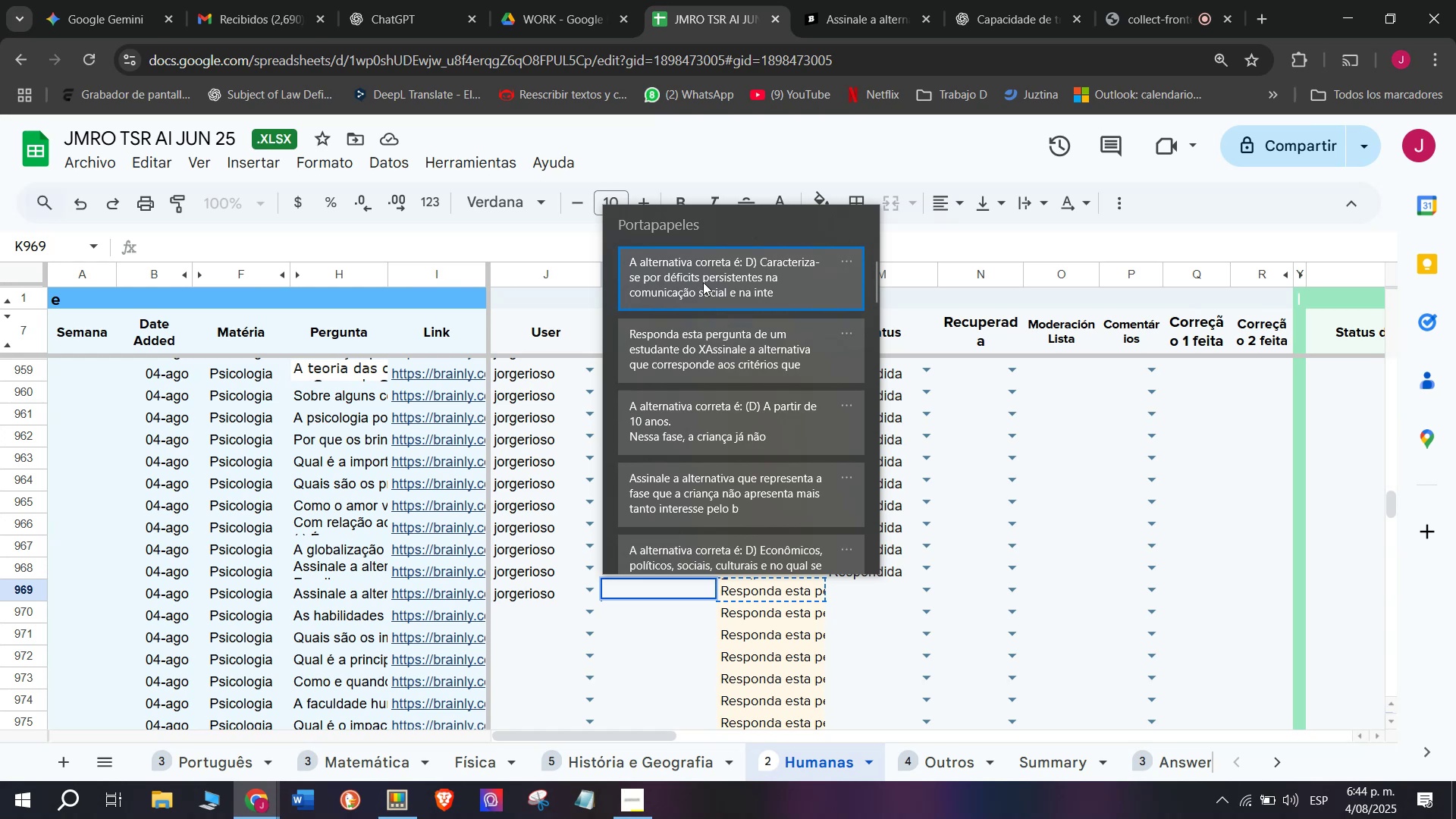 
key(Control+ControlLeft)
 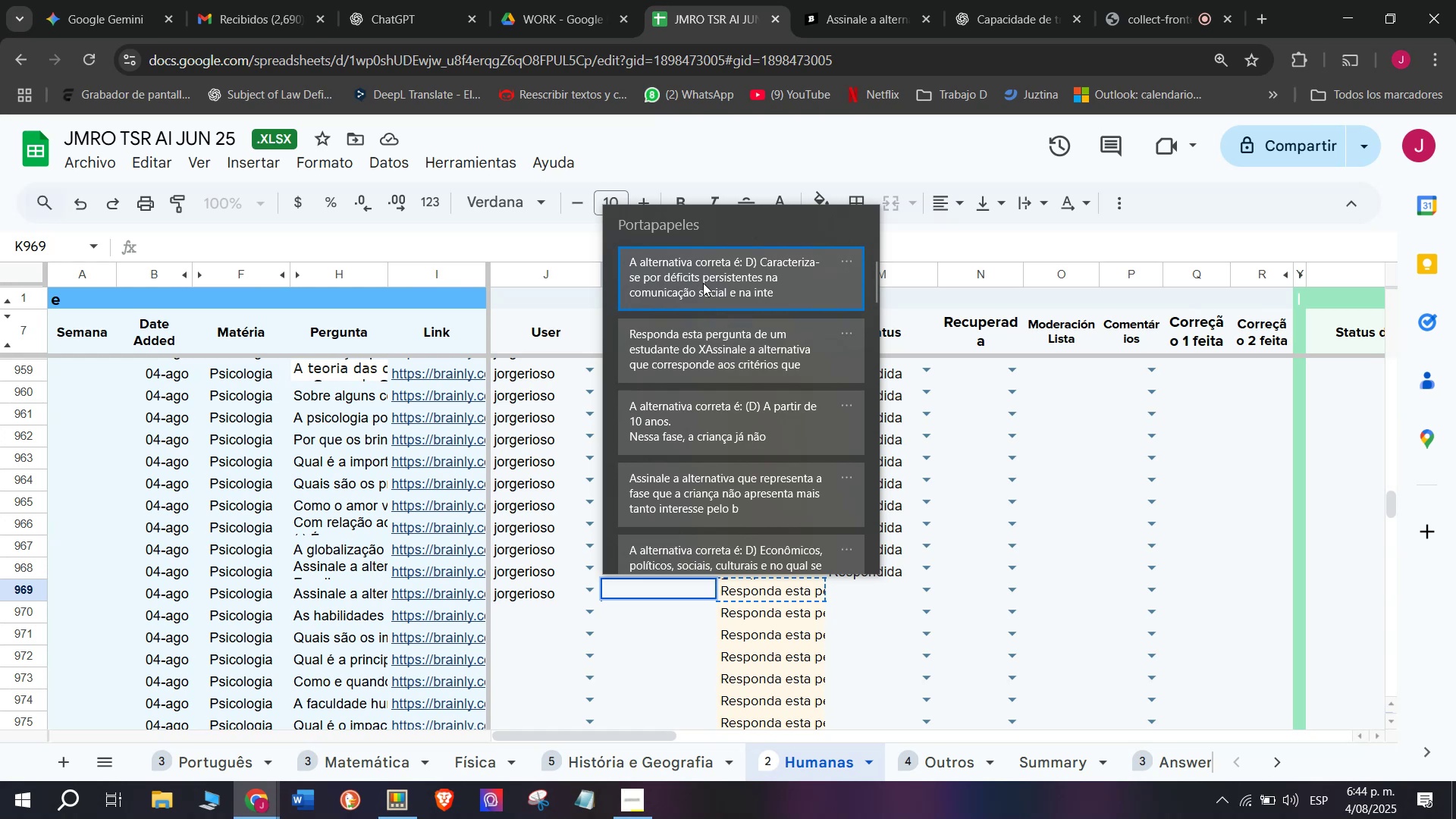 
key(Control+V)
 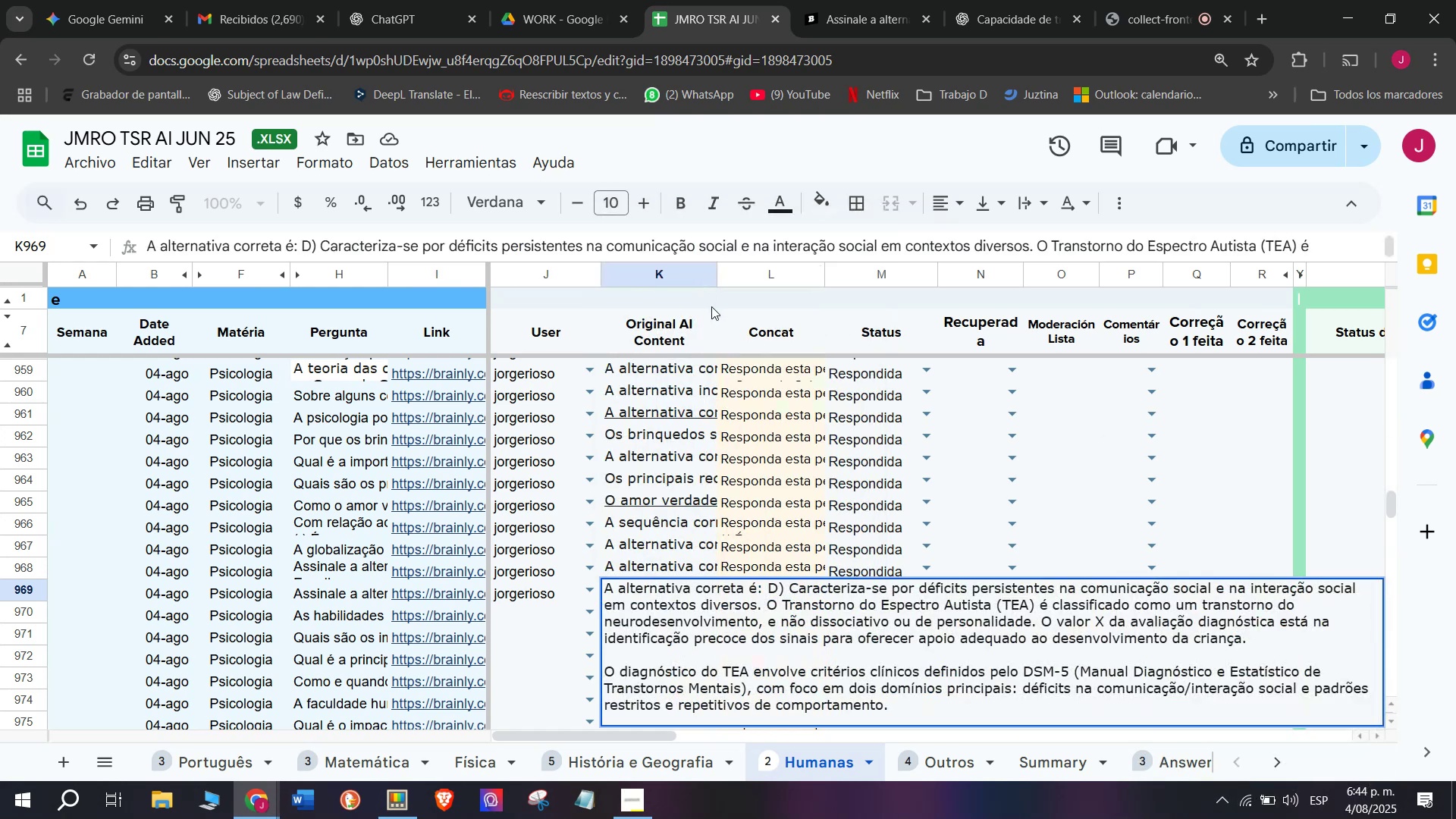 
key(Enter)
 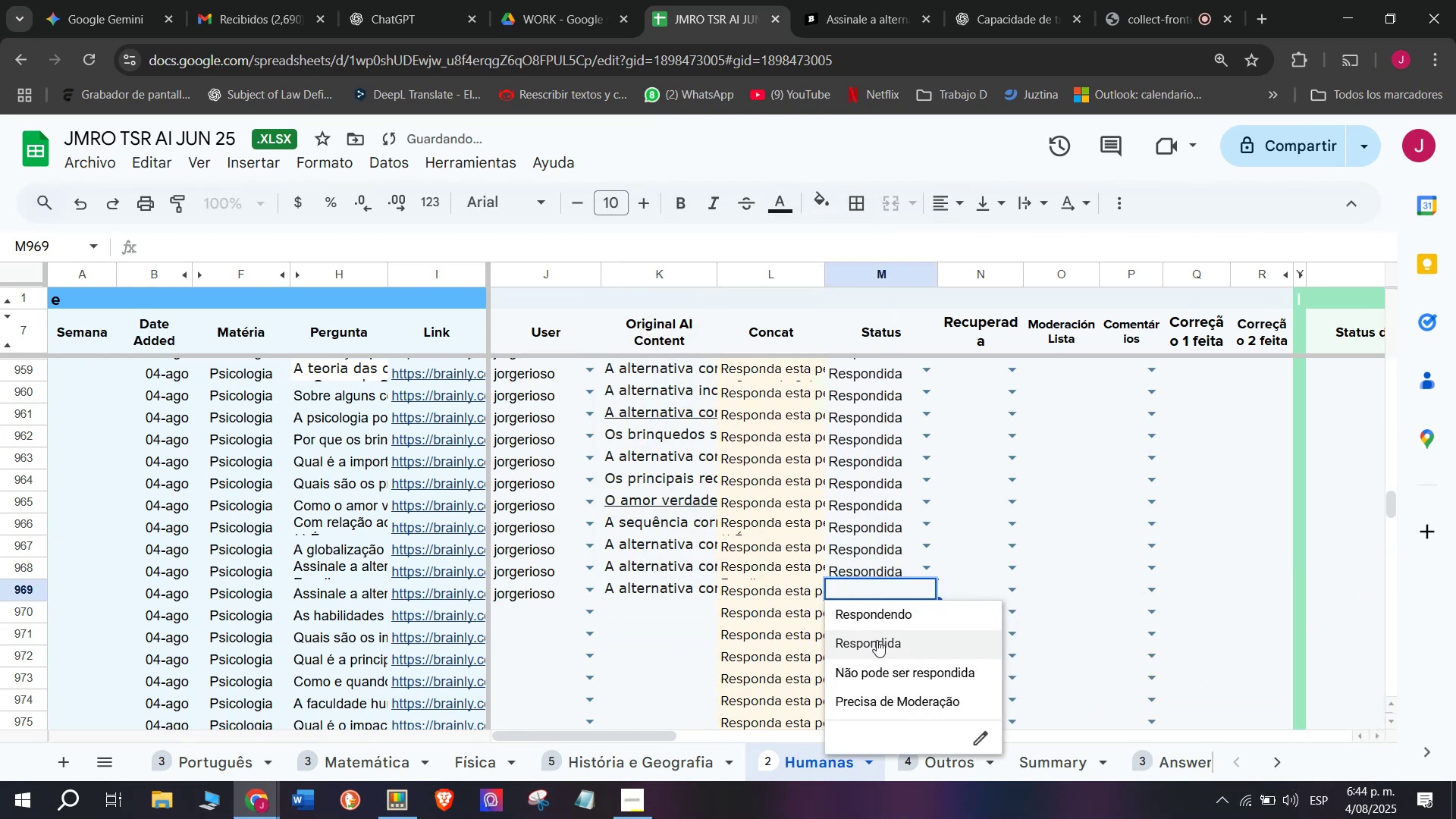 
scroll: coordinate [708, 570], scroll_direction: down, amount: 1.0
 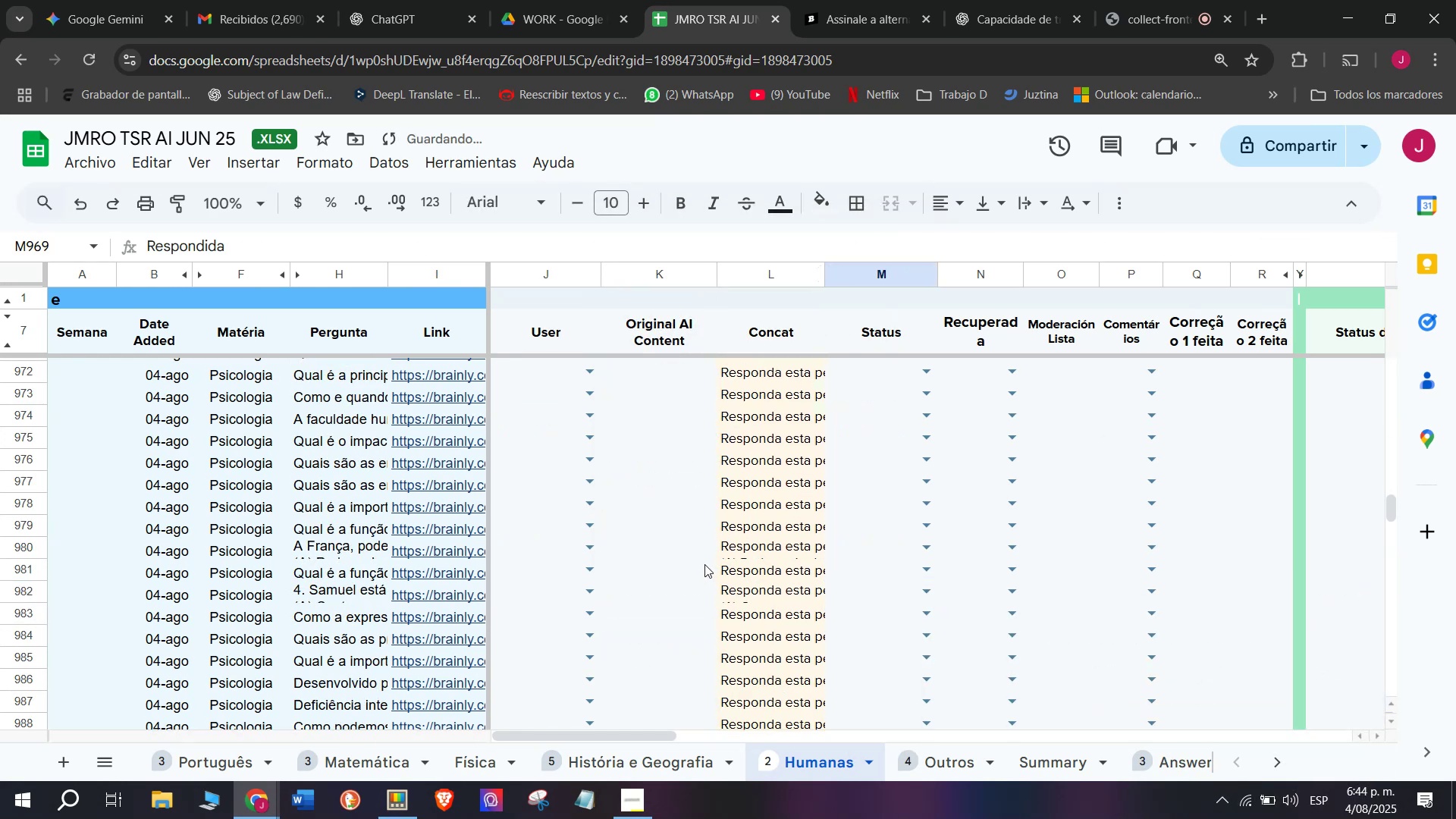 
scroll: coordinate [704, 564], scroll_direction: up, amount: 1.0
 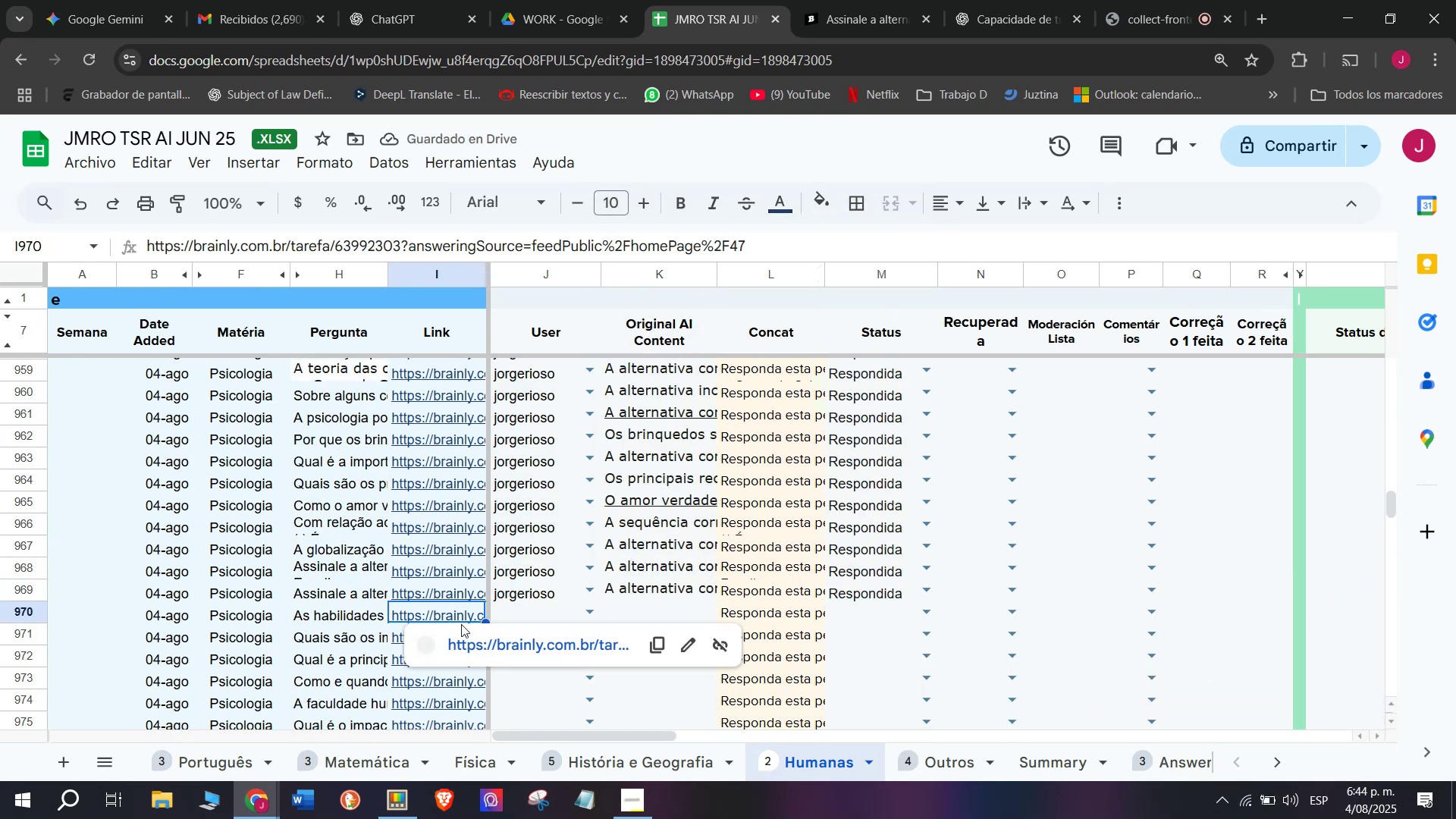 
left_click([477, 643])
 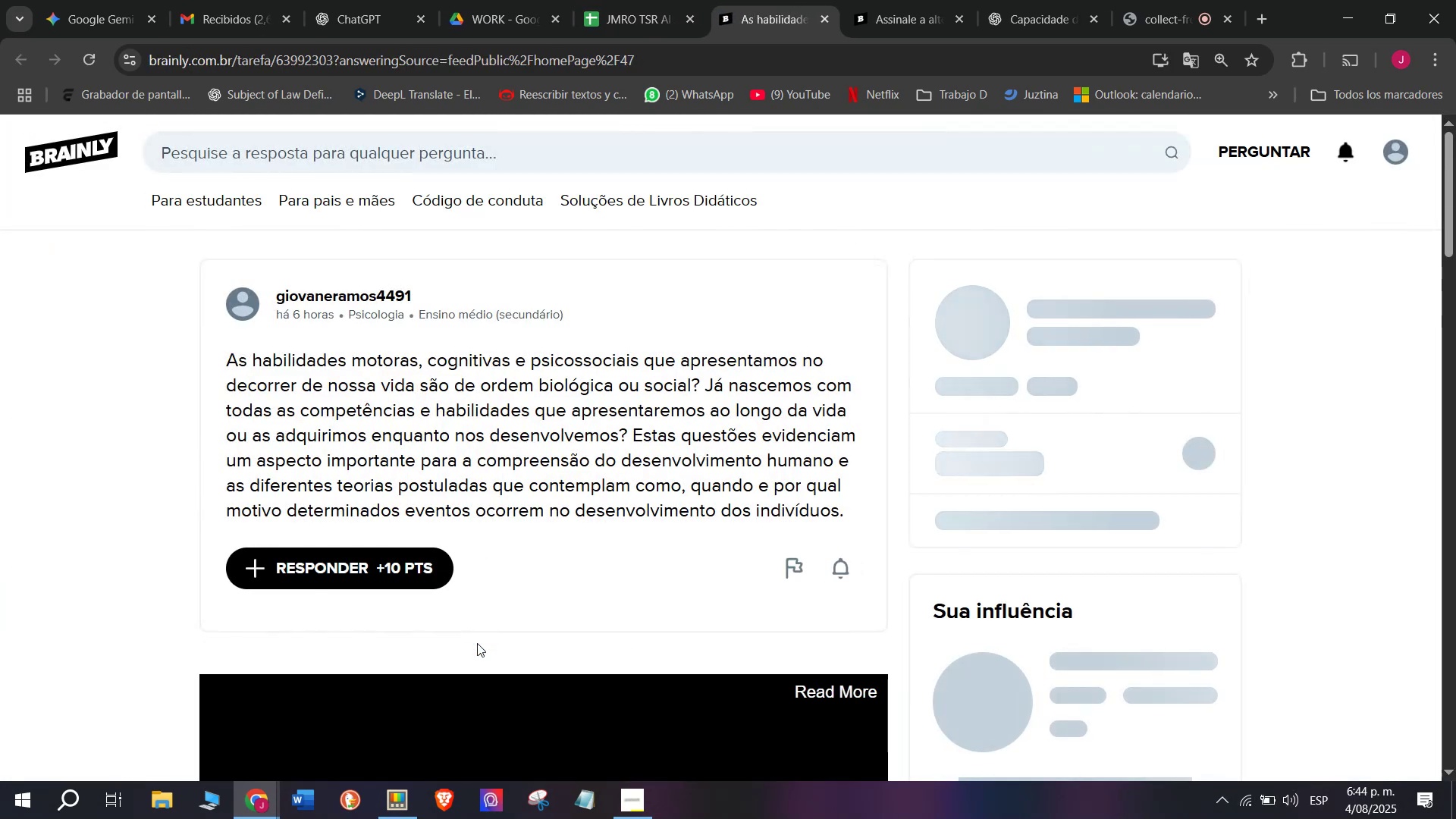 
wait(5.06)
 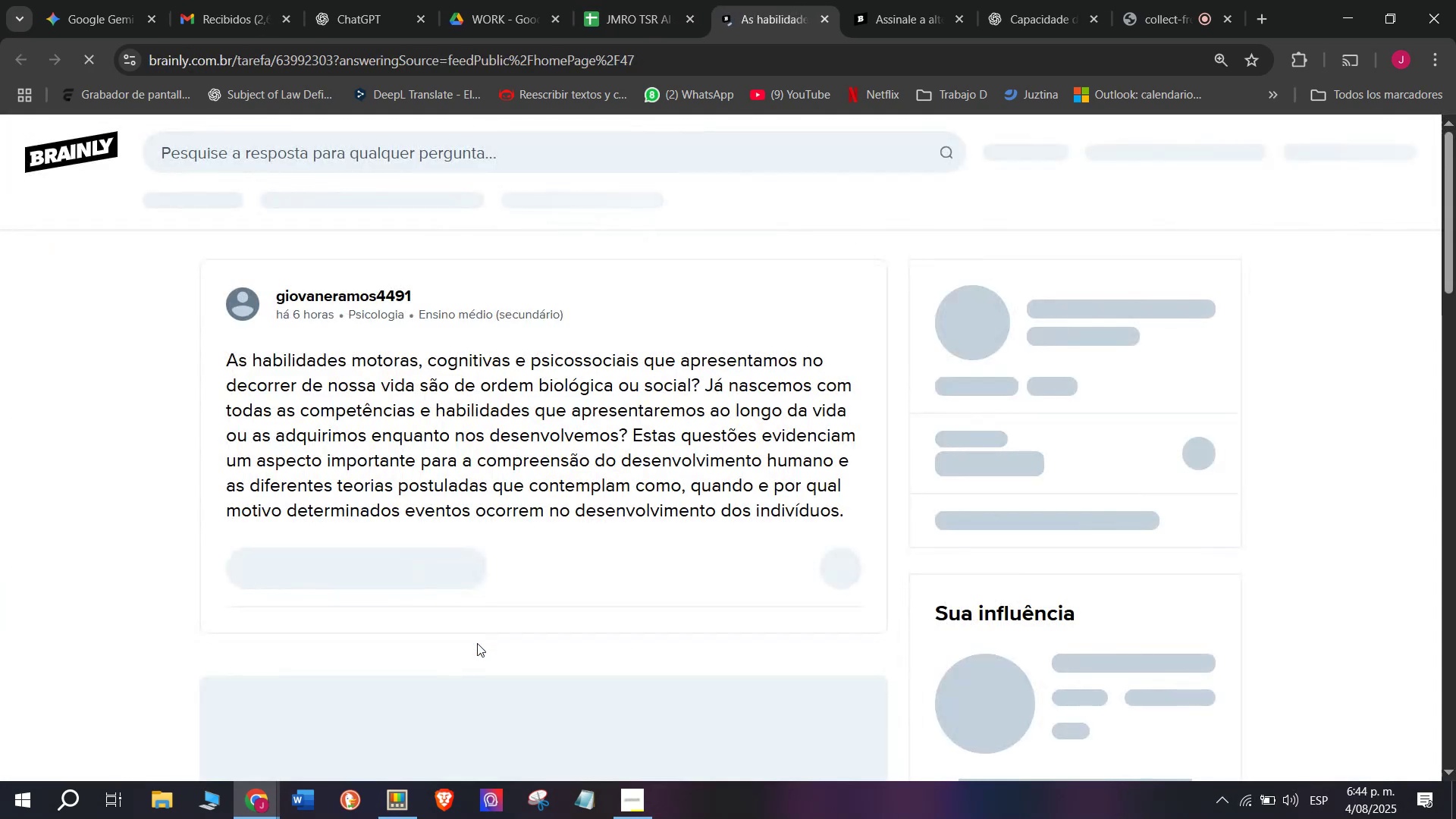 
double_click([466, 444])
 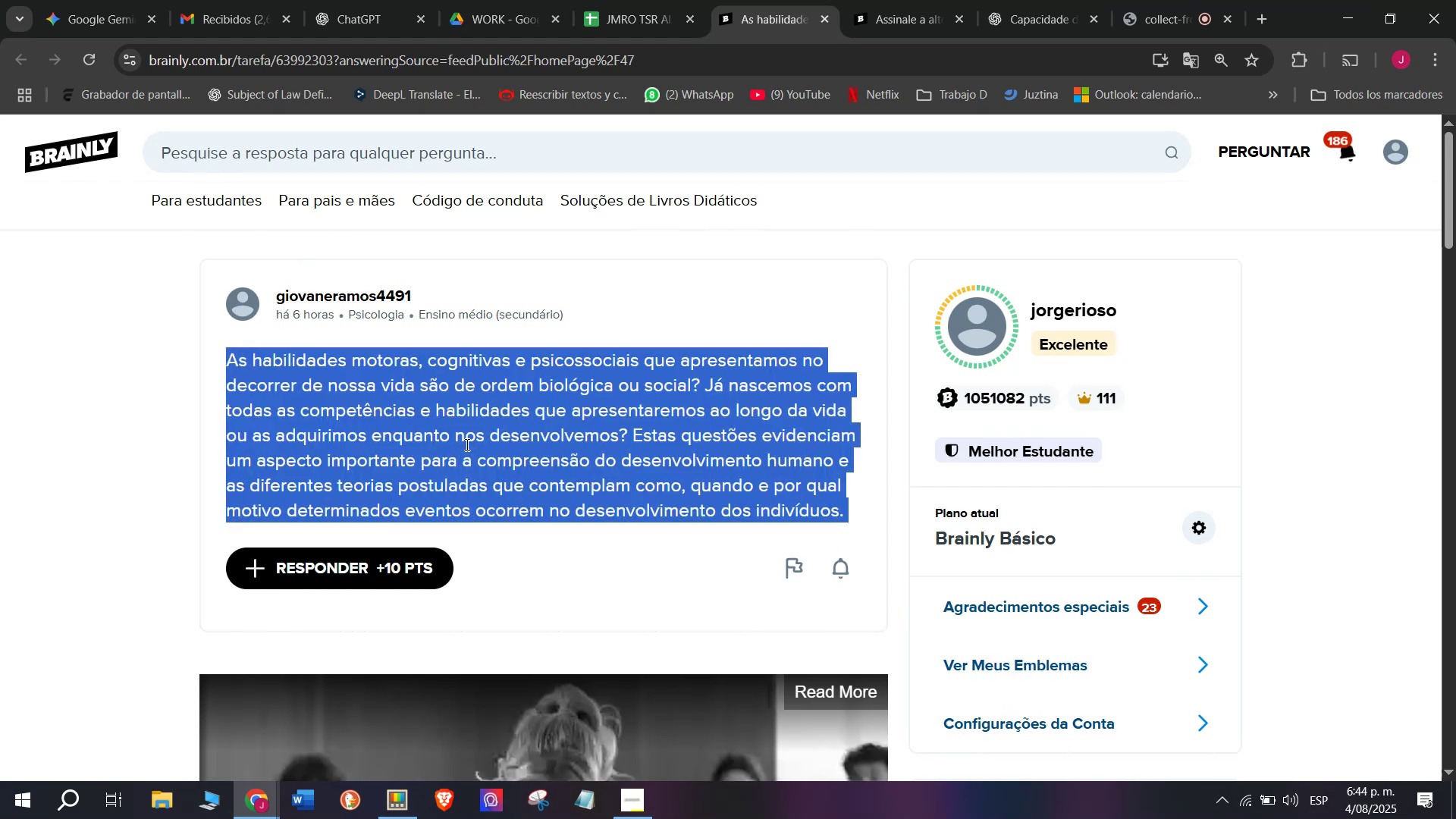 
triple_click([466, 444])
 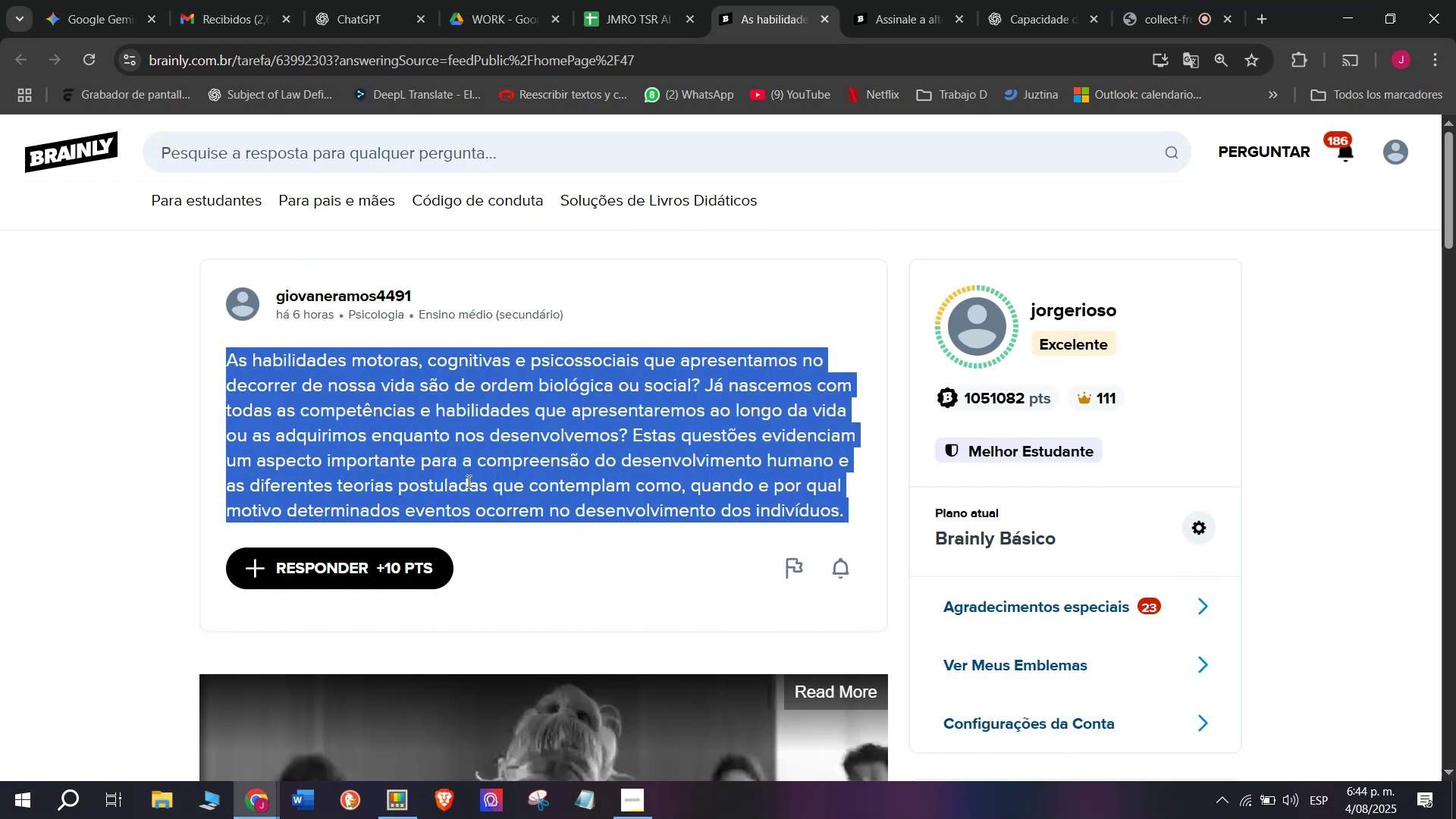 
key(Control+ControlLeft)
 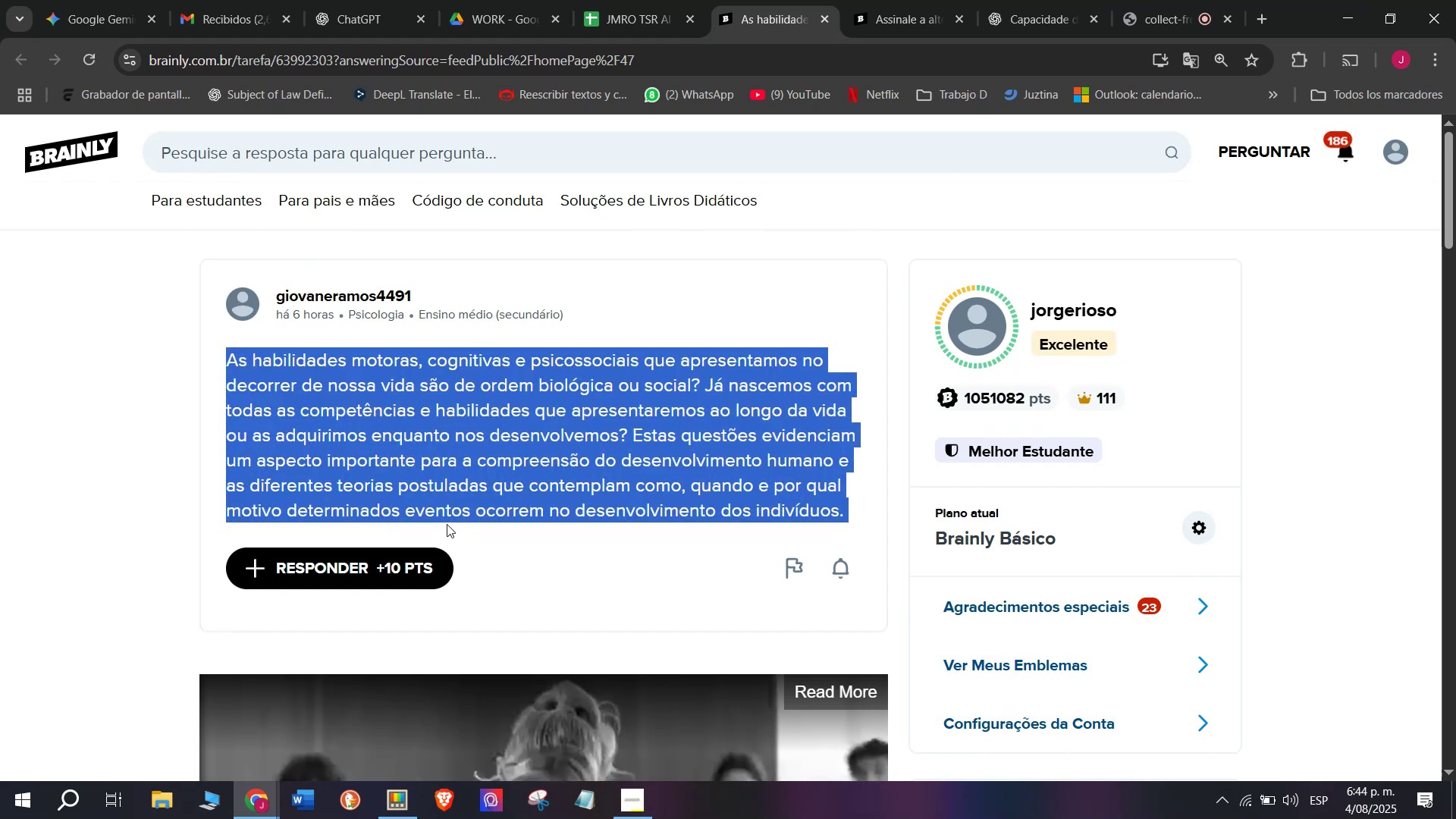 
key(Break)
 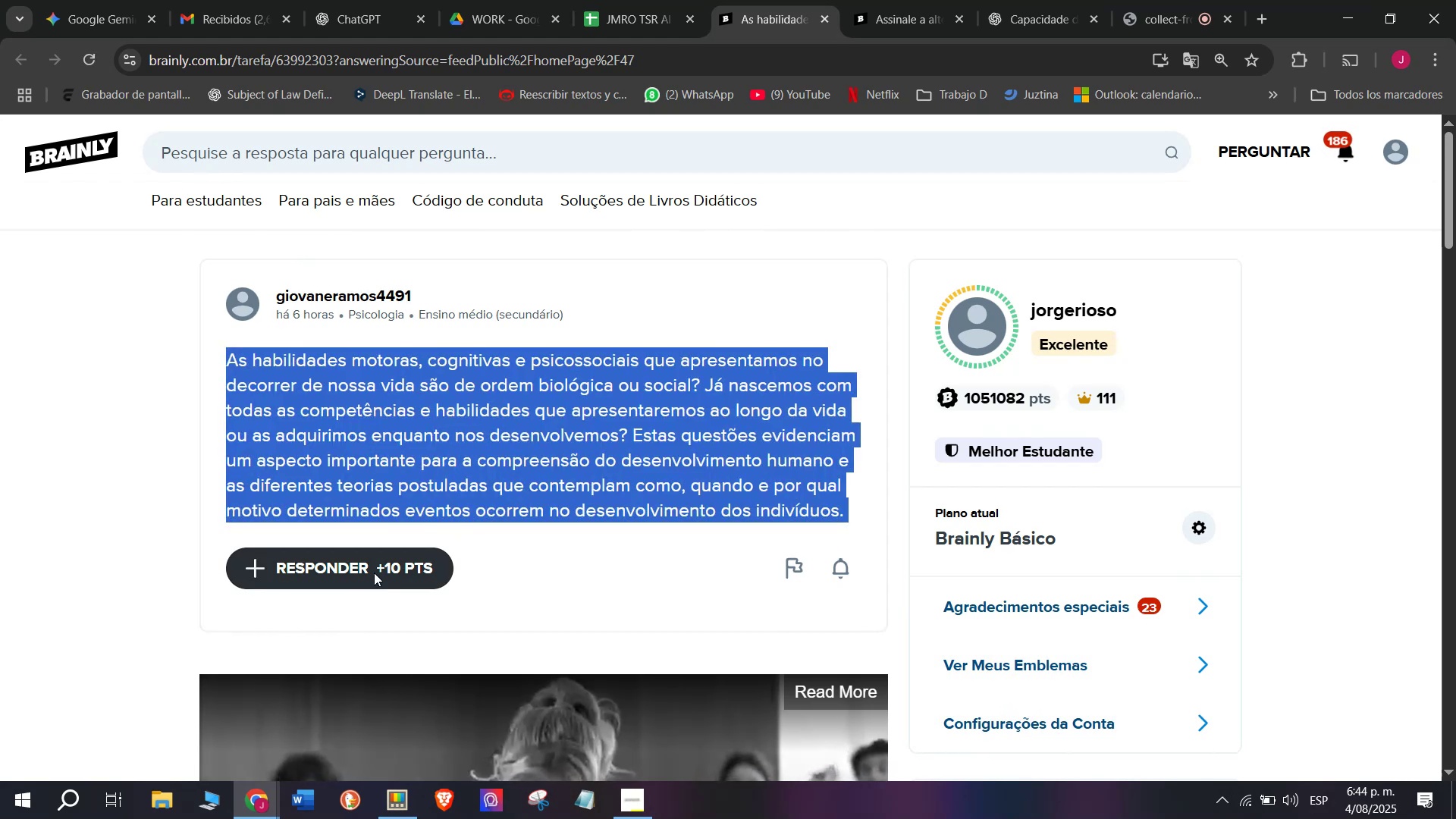 
key(Control+C)
 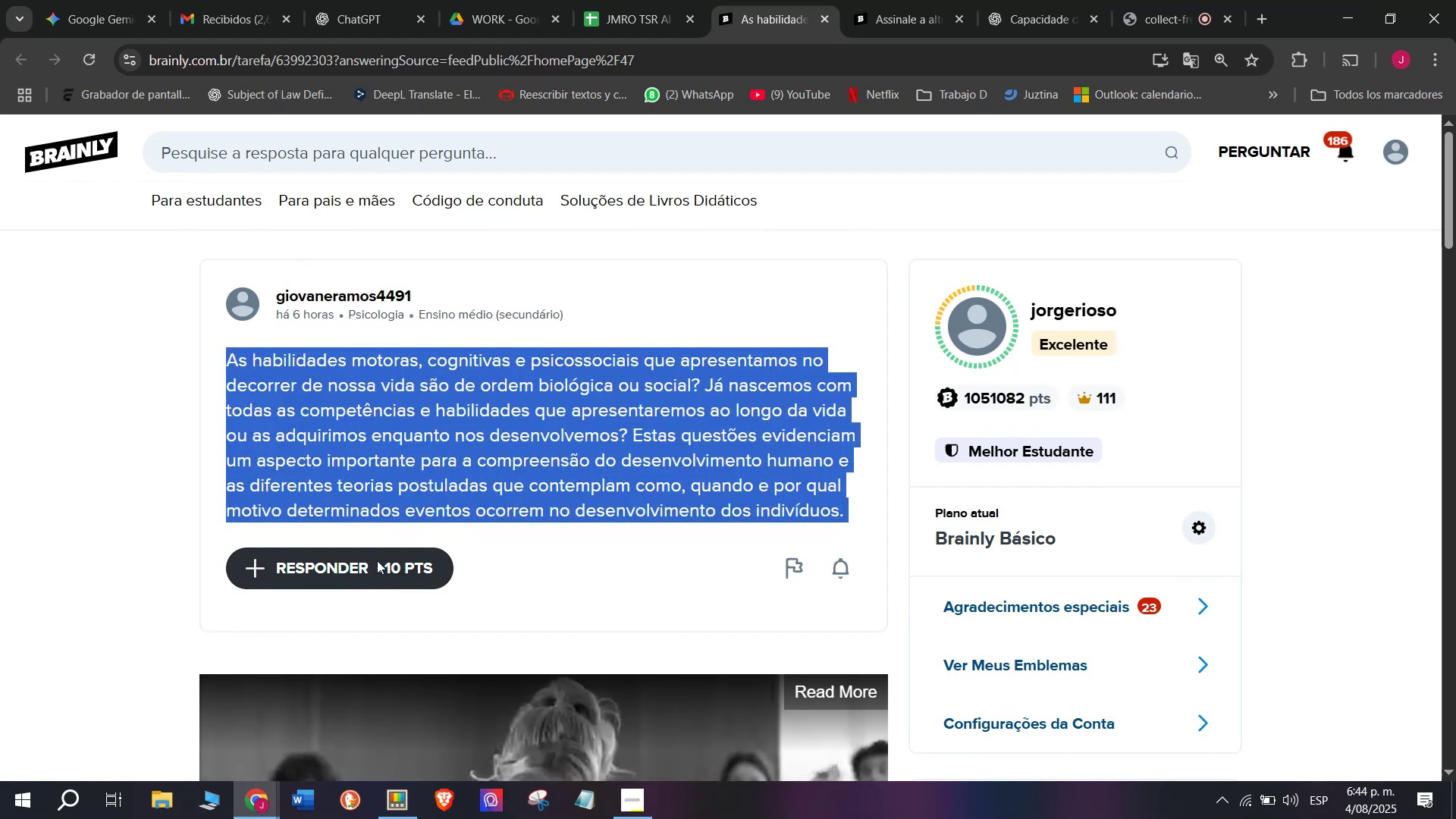 
left_click([377, 560])
 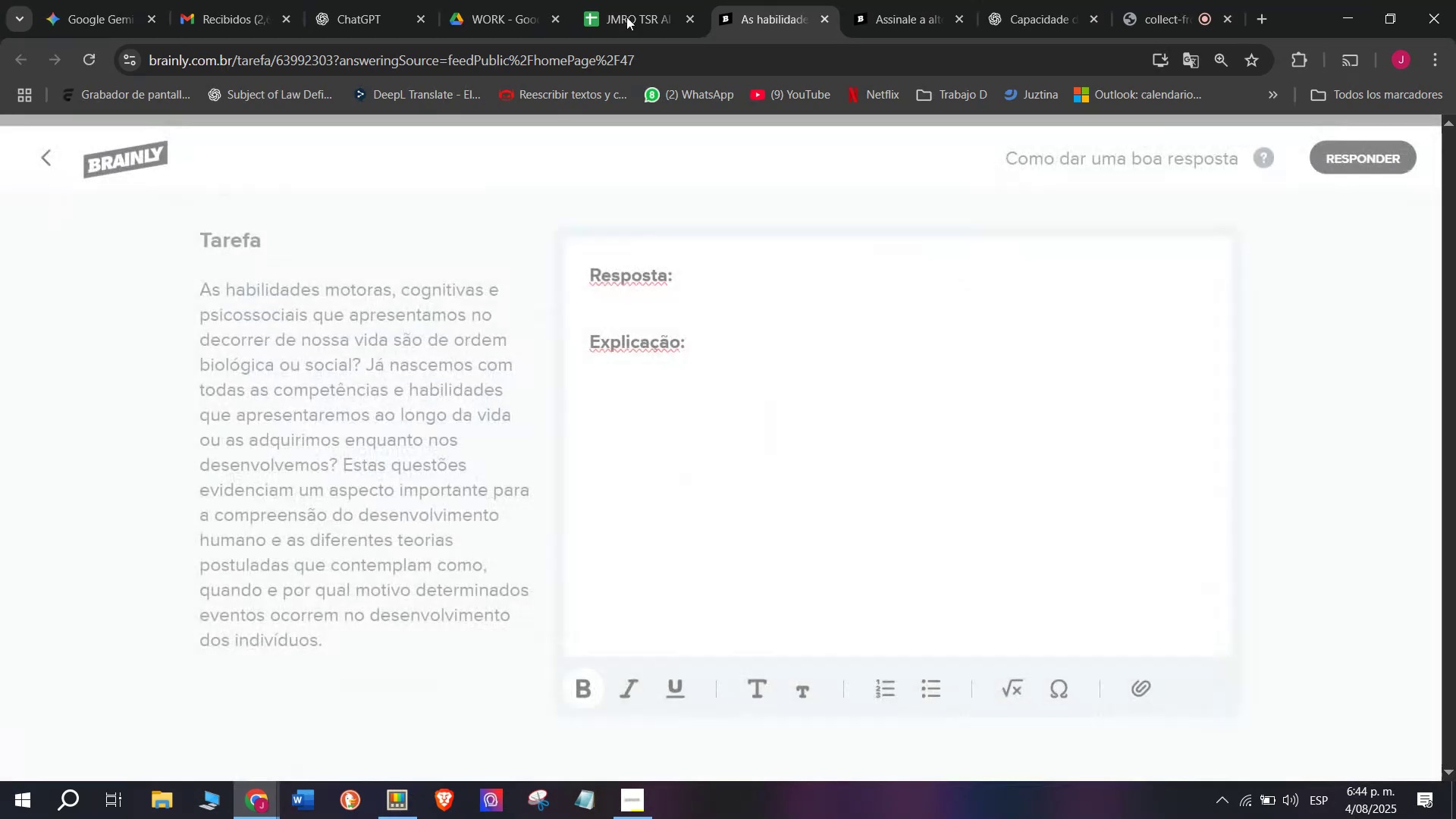 
left_click([611, 0])
 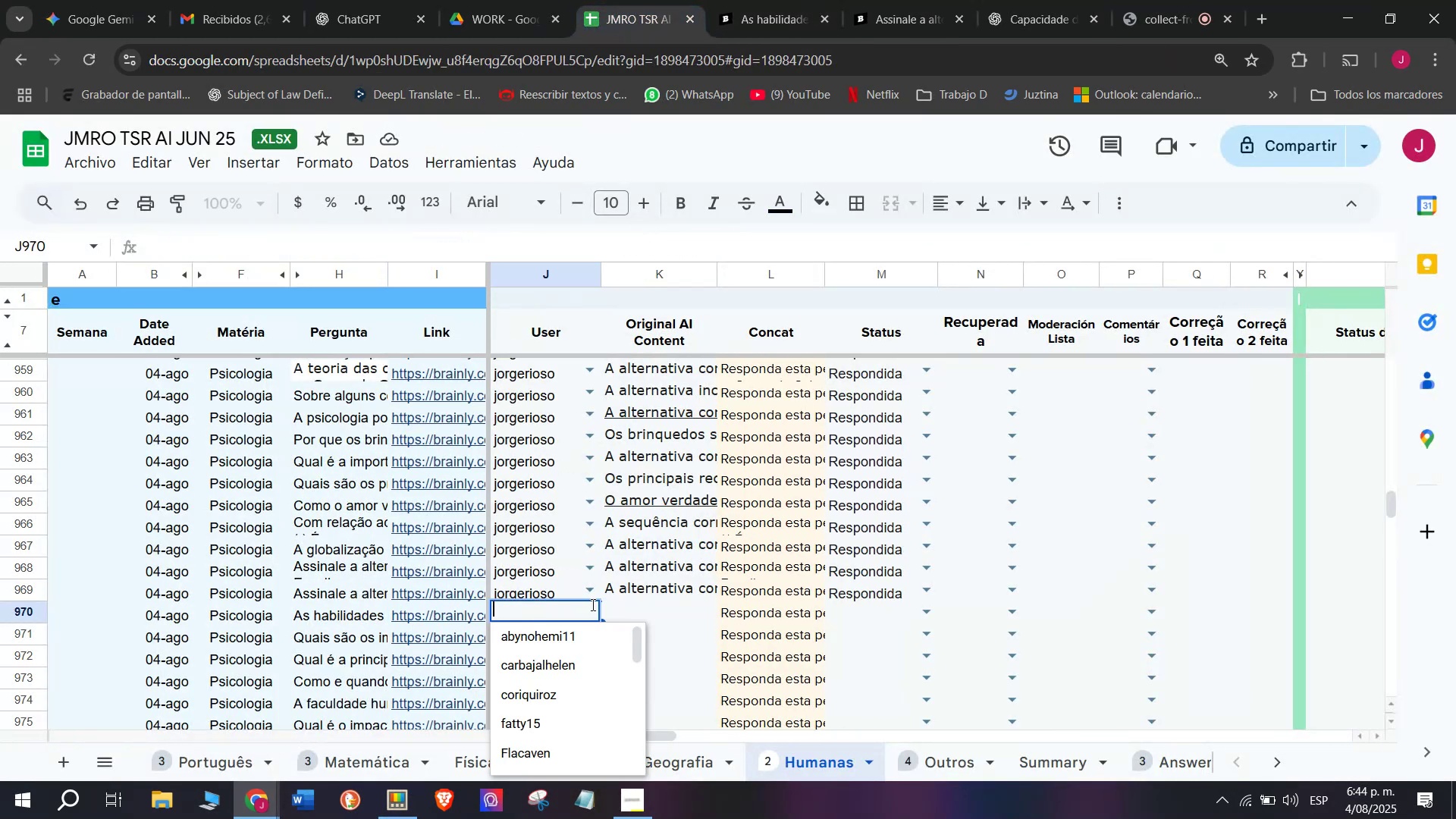 
type(jorg)
 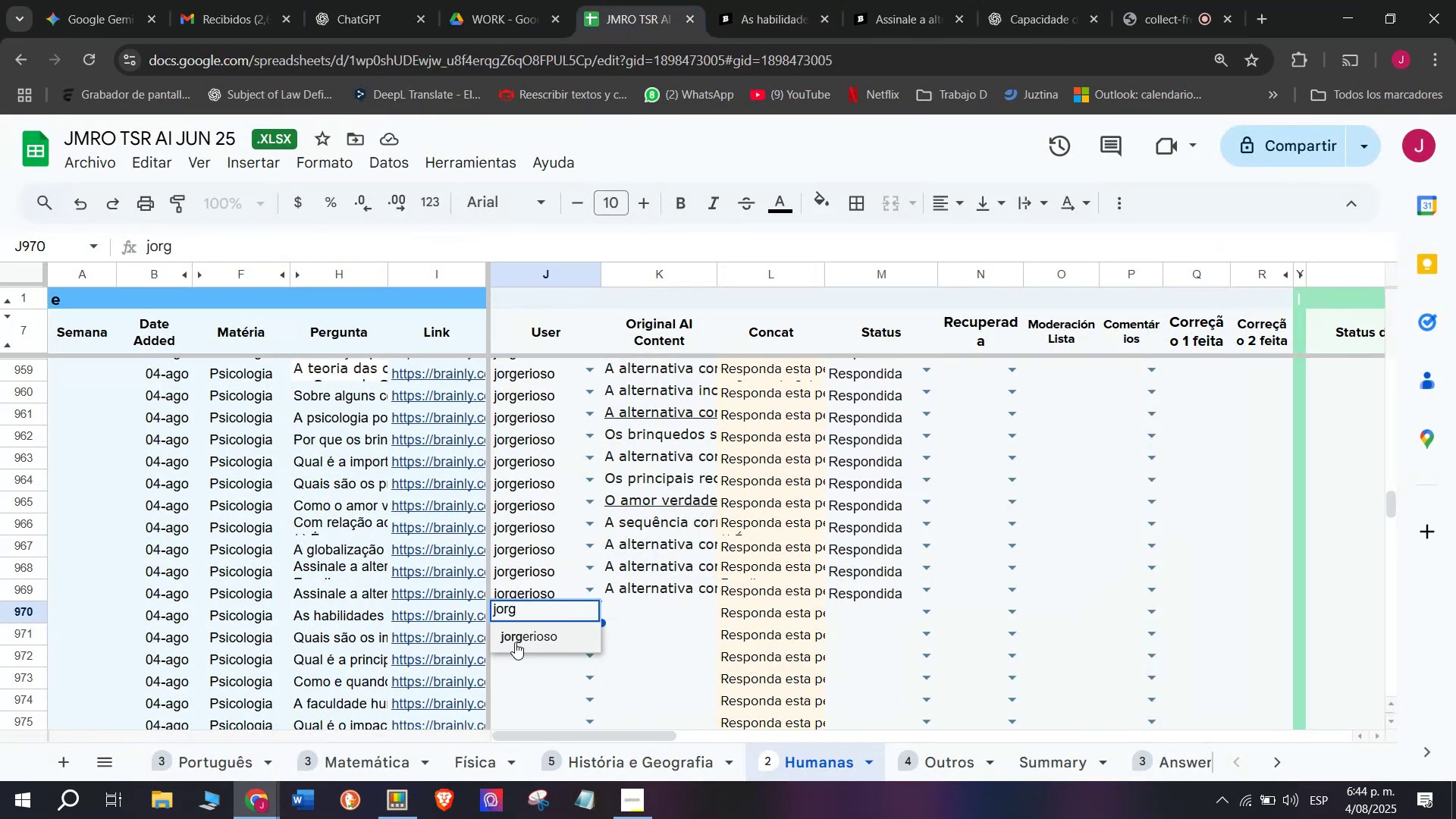 
left_click([524, 636])
 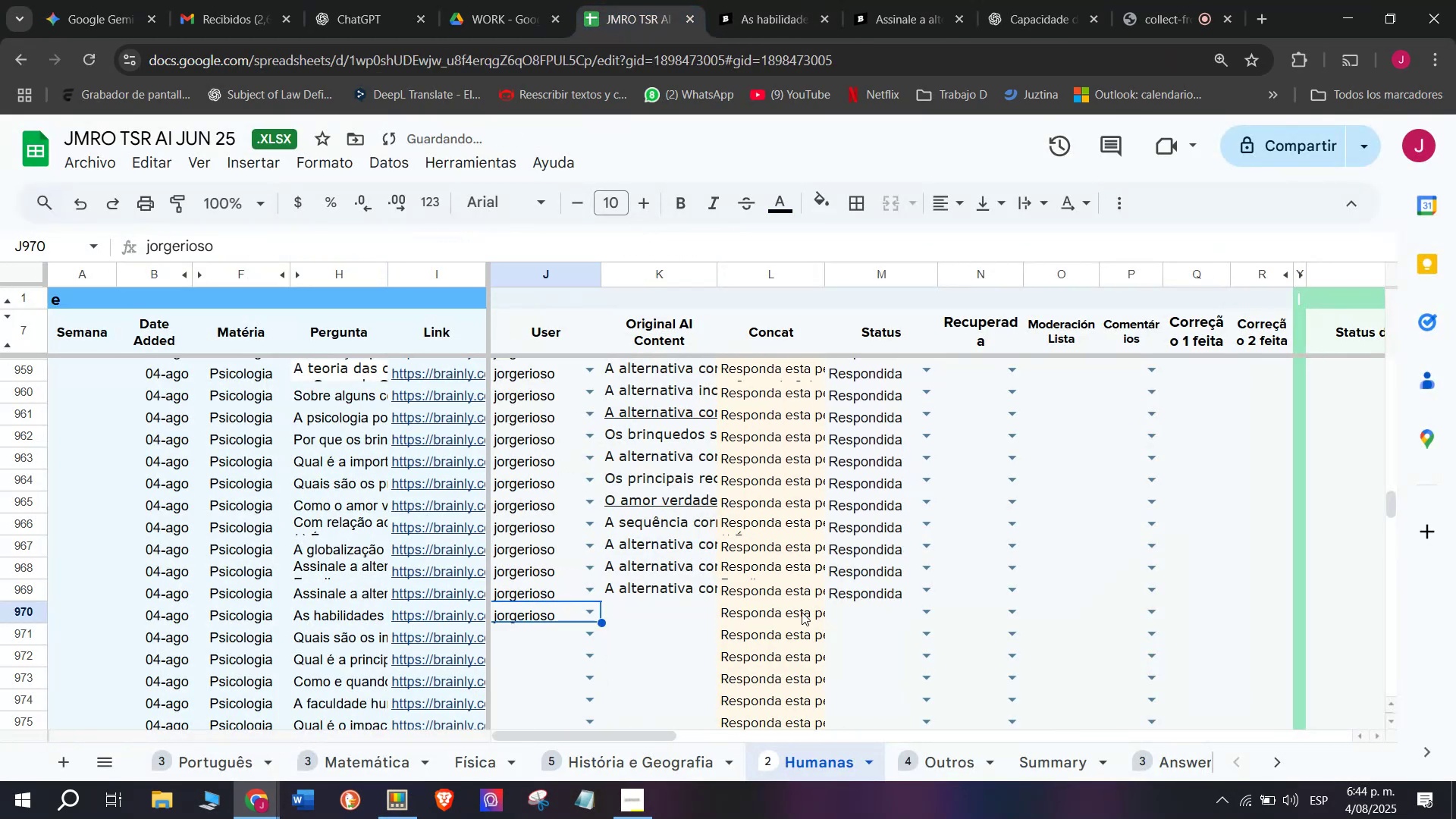 
left_click([802, 611])
 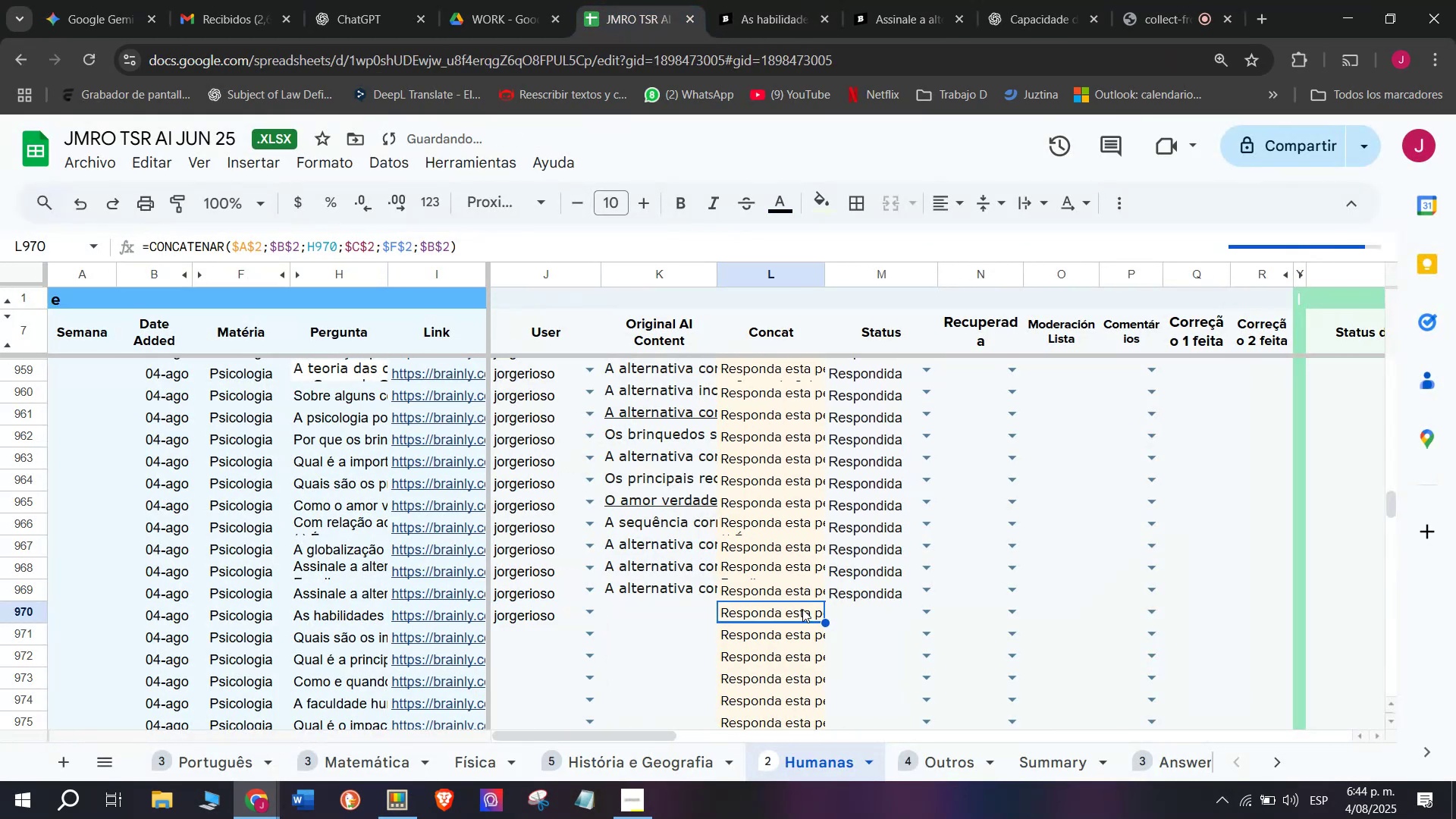 
key(Break)
 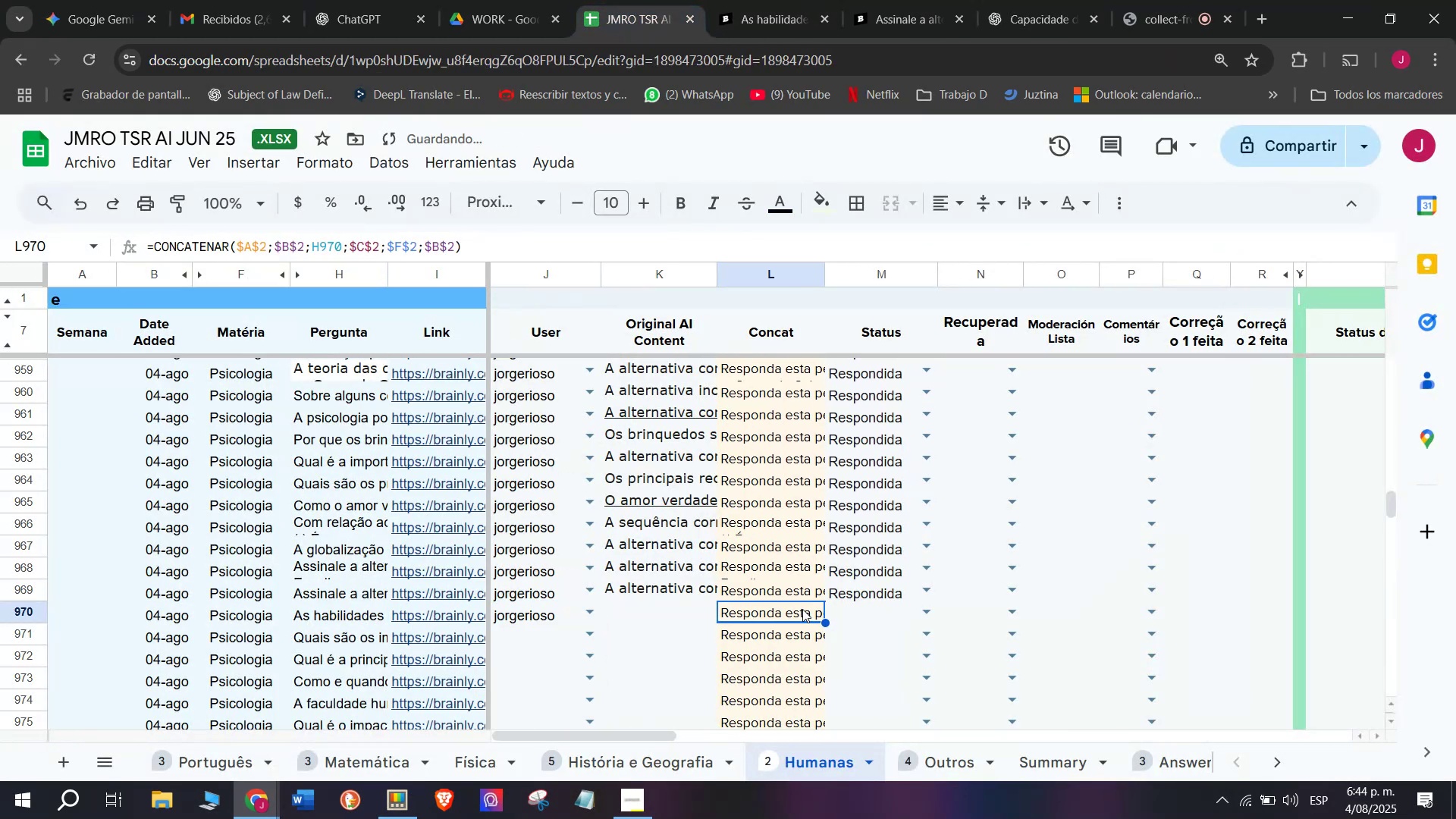 
key(Control+ControlLeft)
 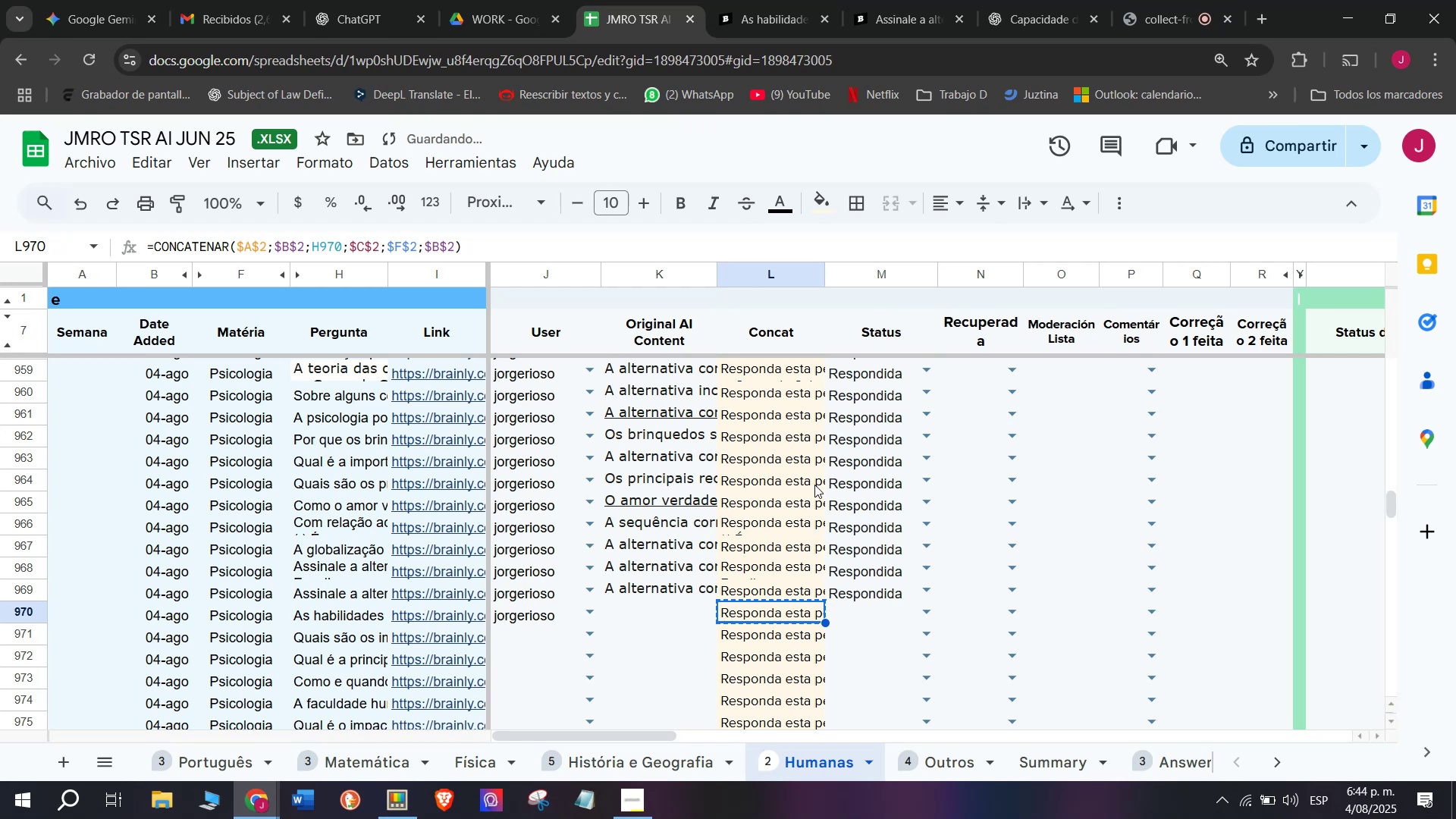 
key(Control+C)
 